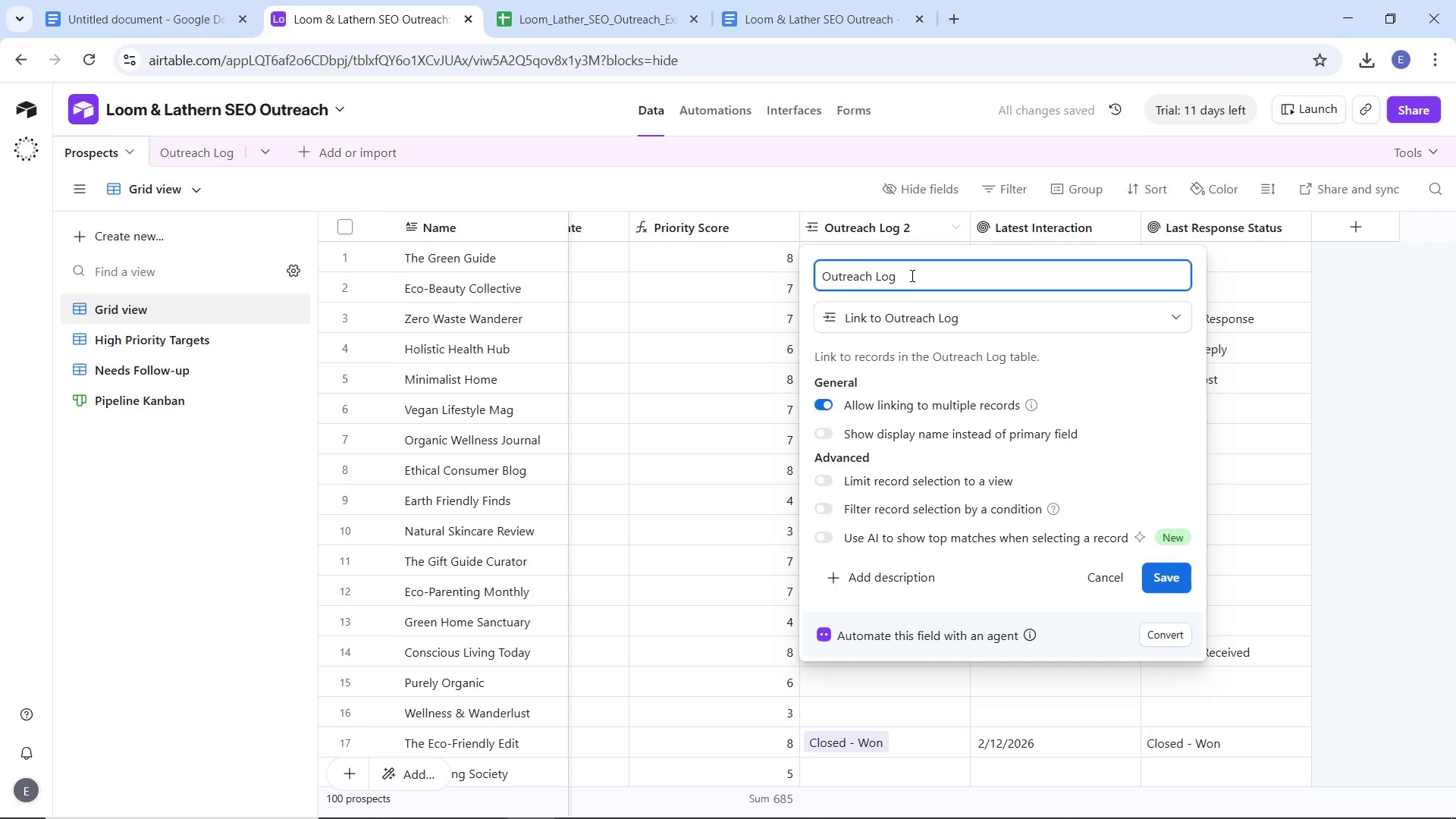 
key(Backspace)
 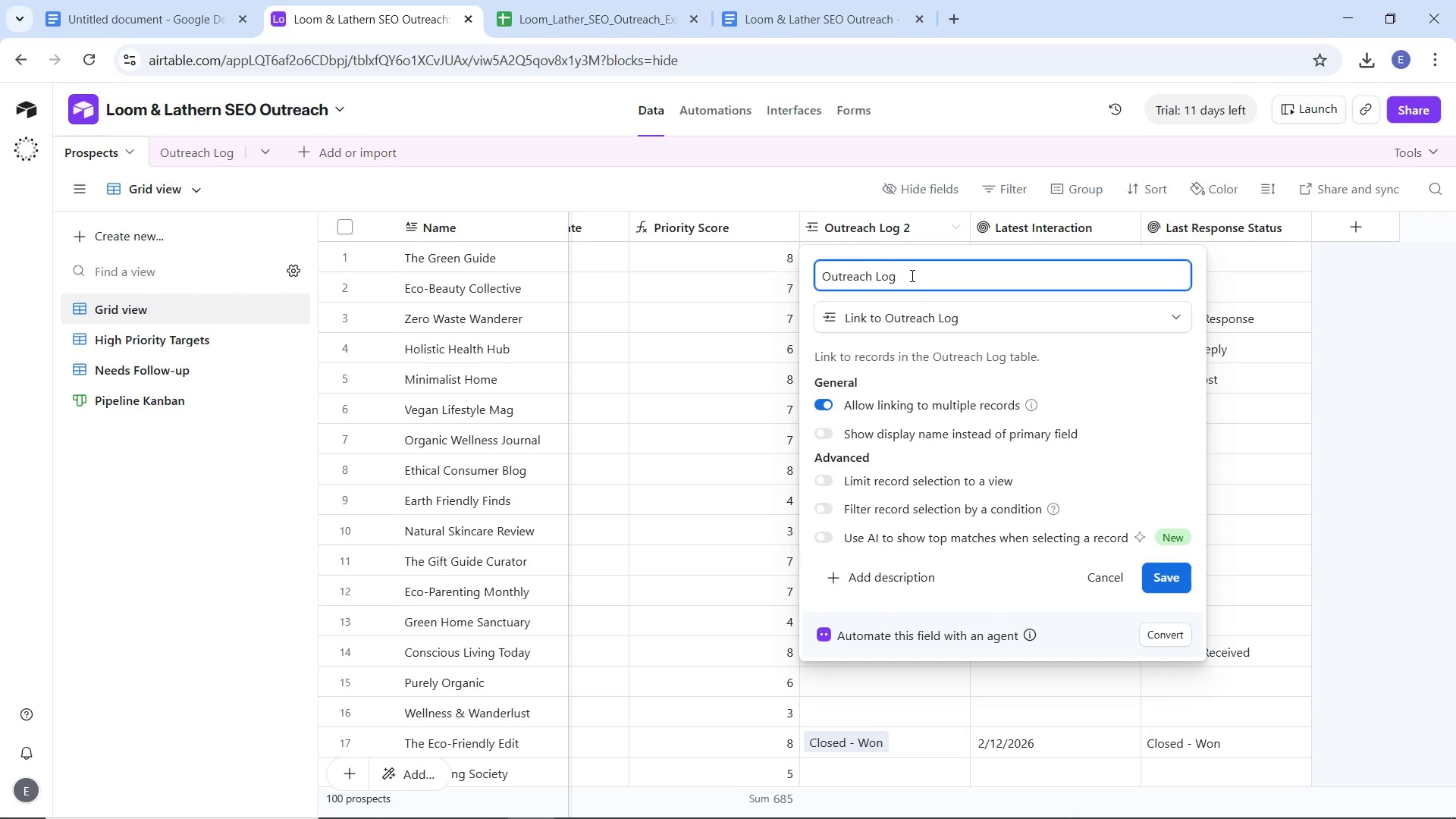 
key(Enter)
 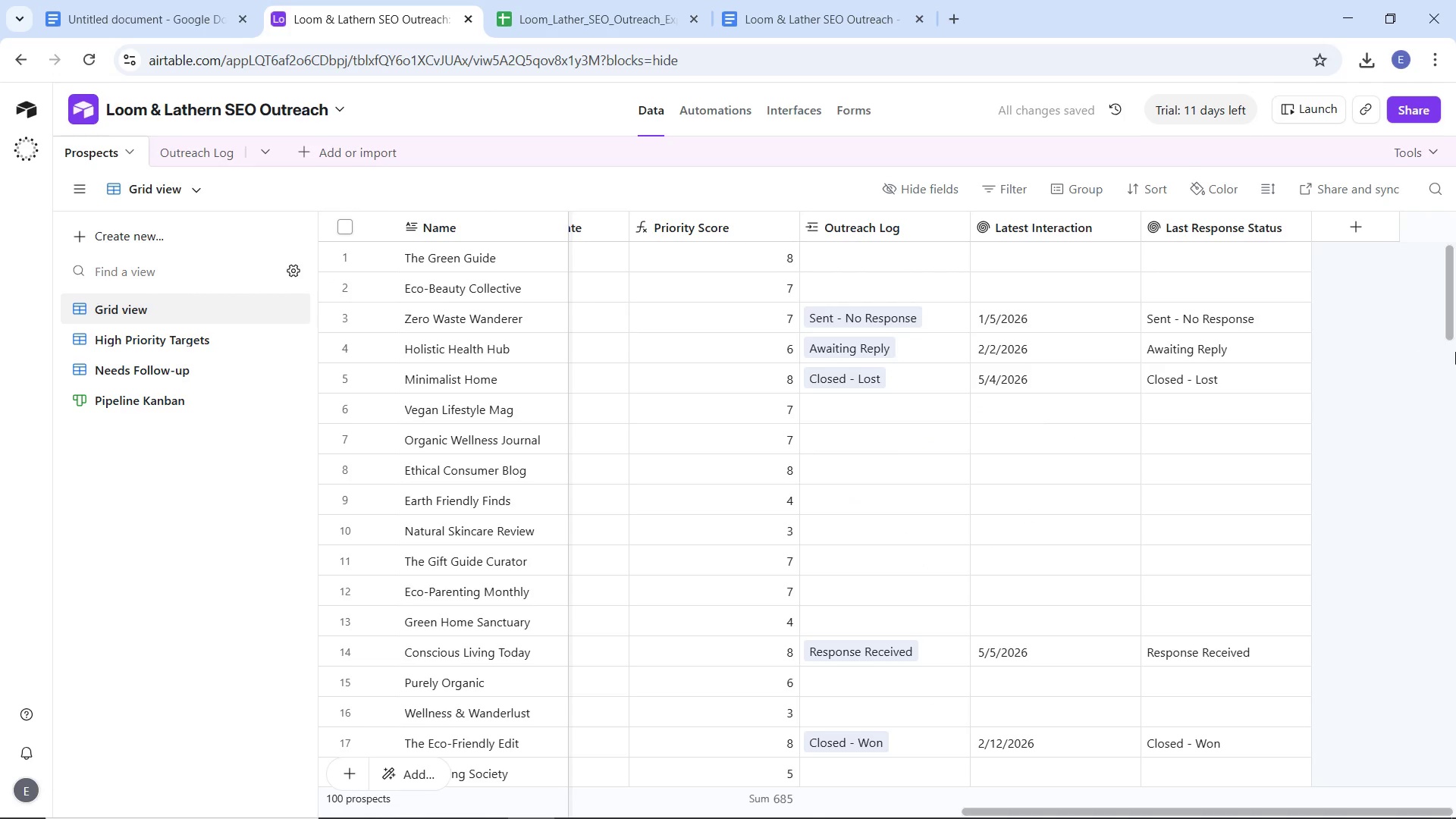 
left_click([1379, 334])
 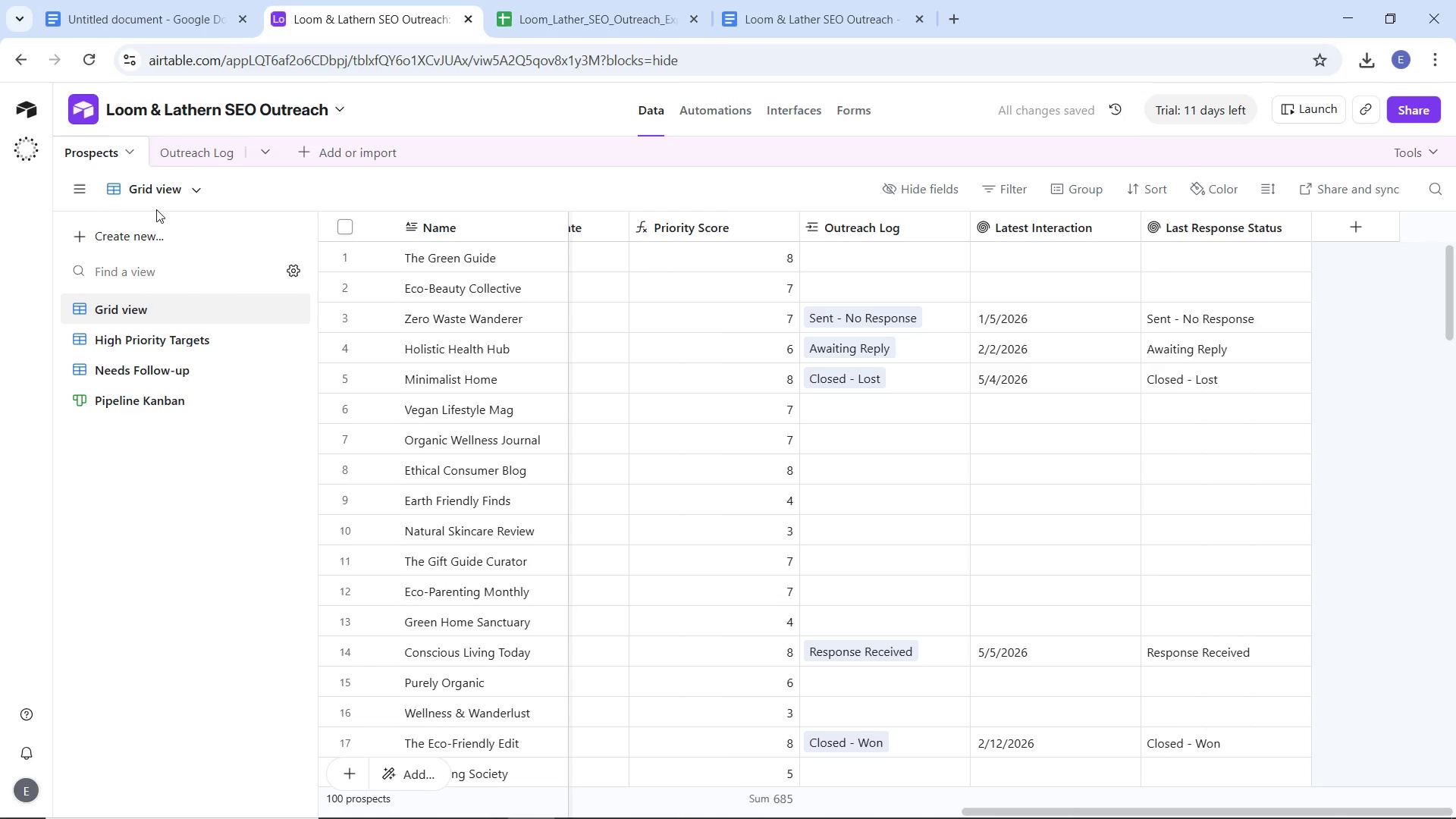 
left_click([190, 150])
 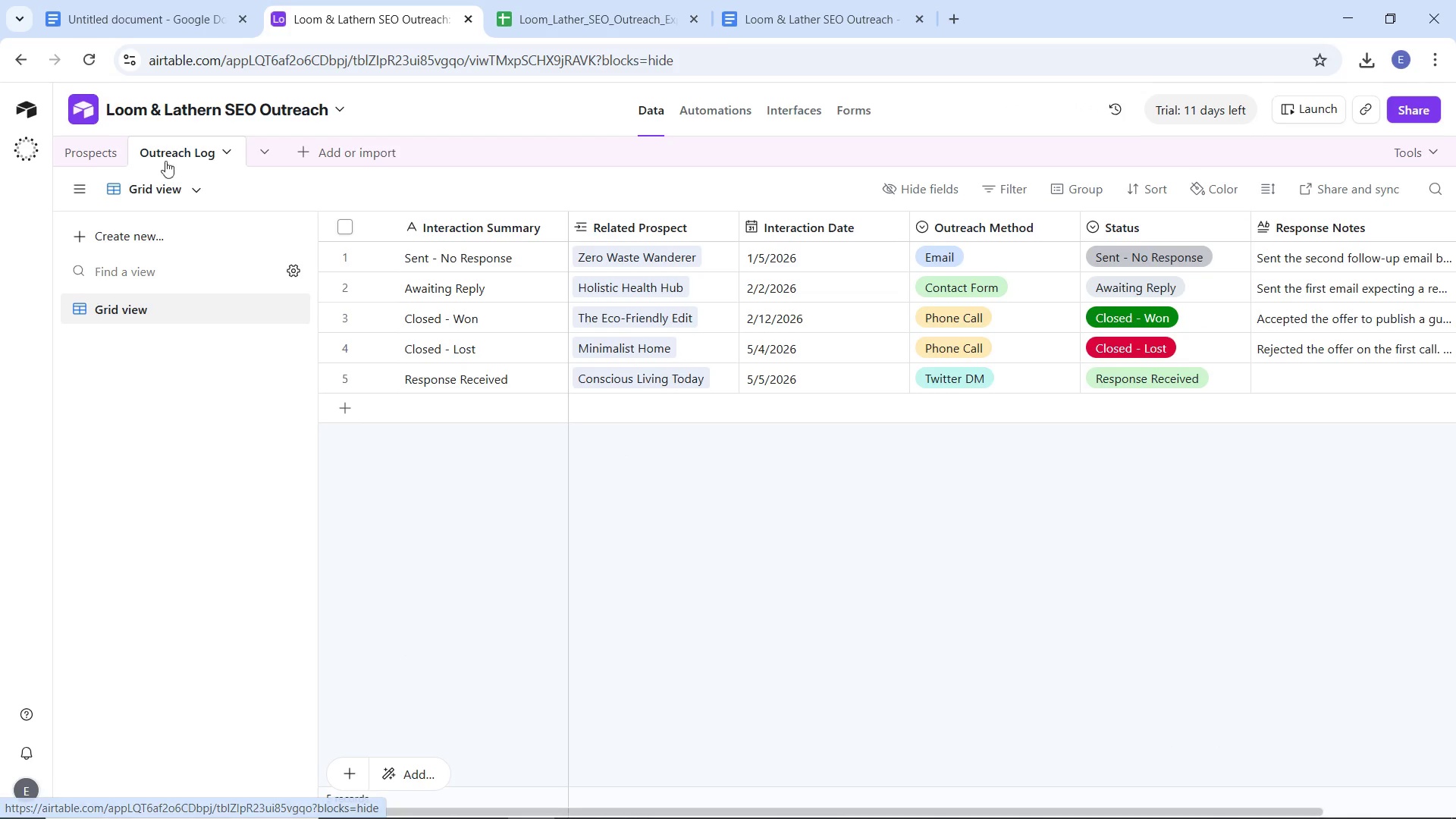 
left_click([78, 156])
 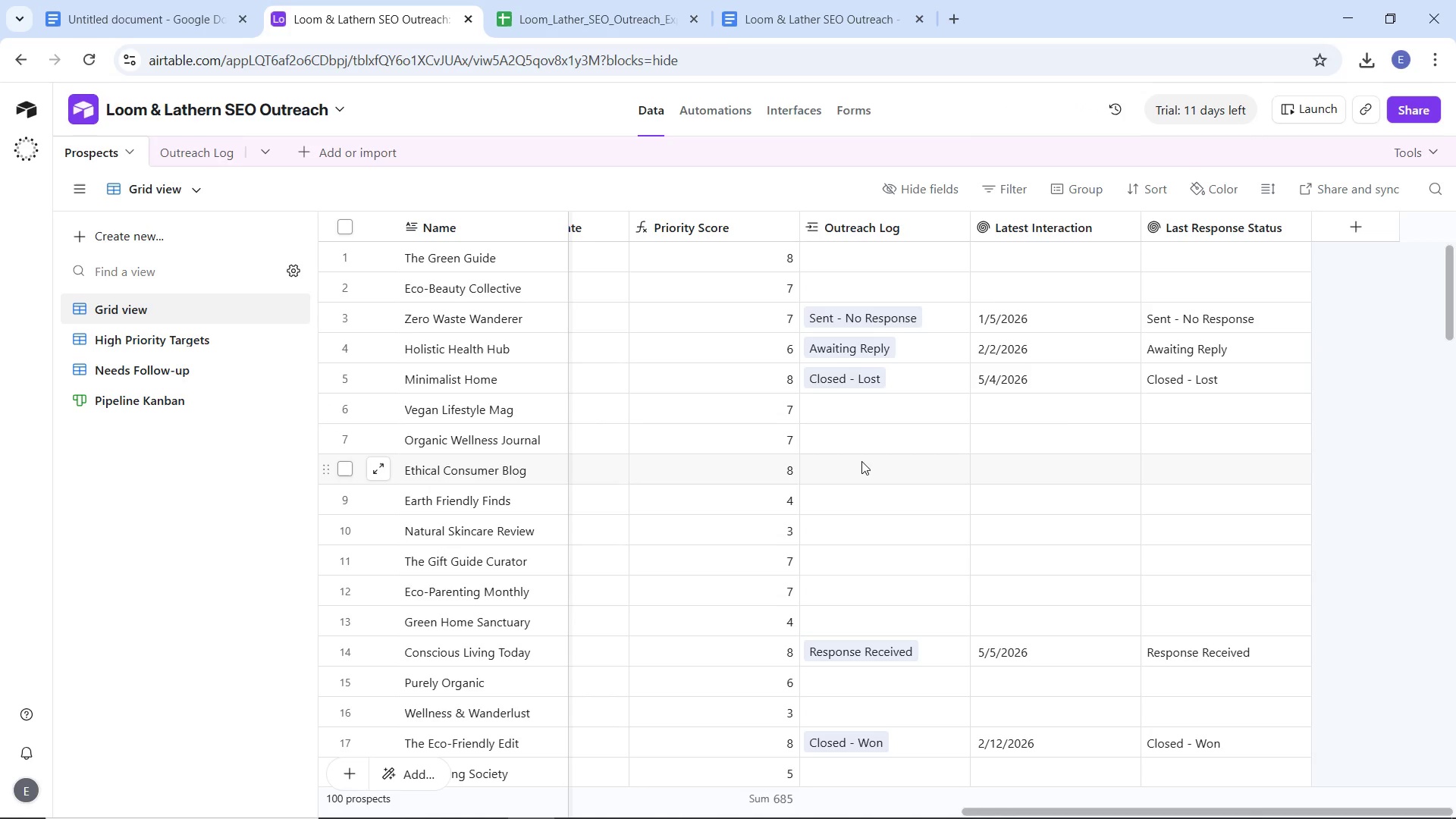 
left_click([794, 0])
 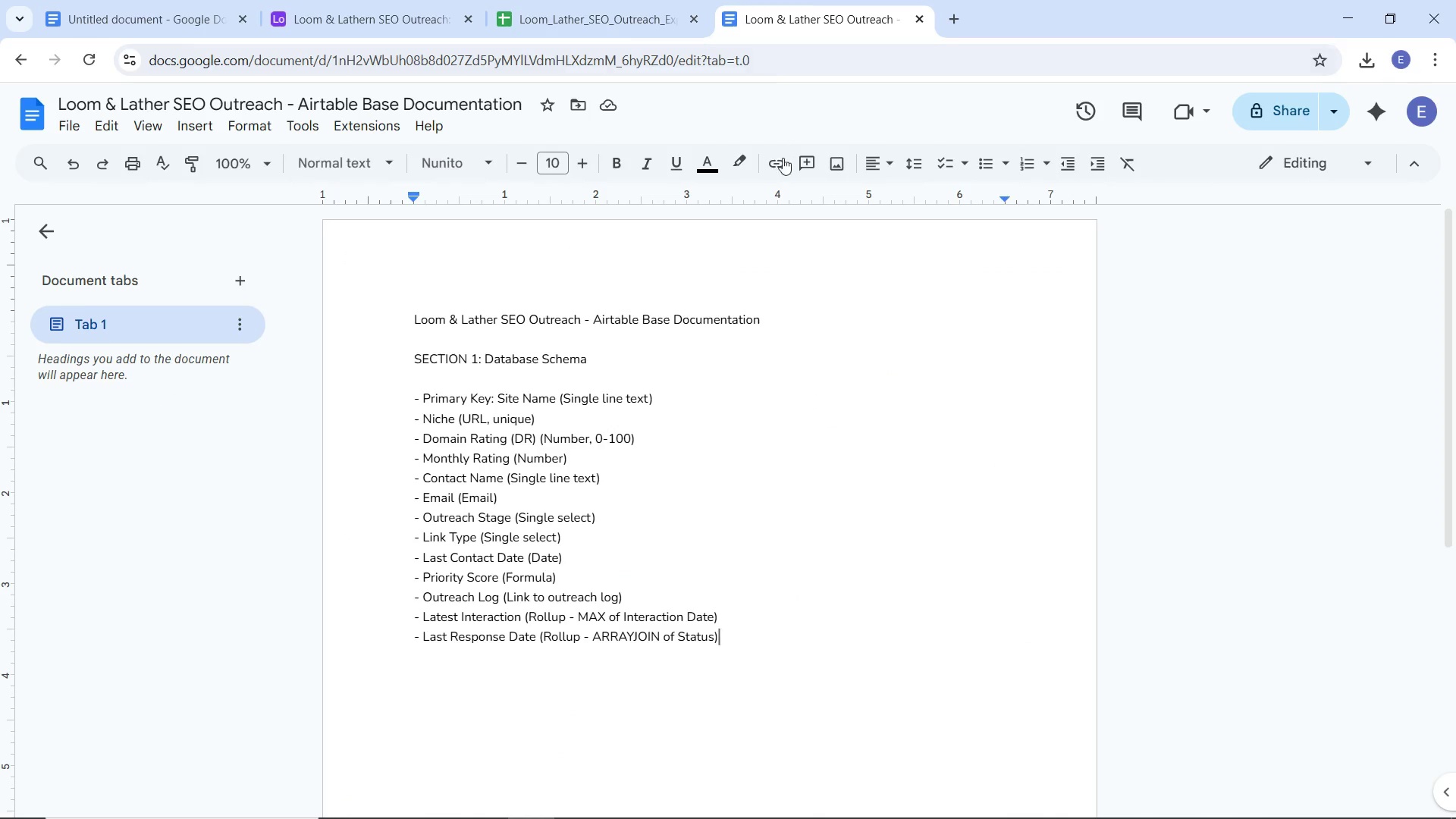 
mouse_move([778, 184])
 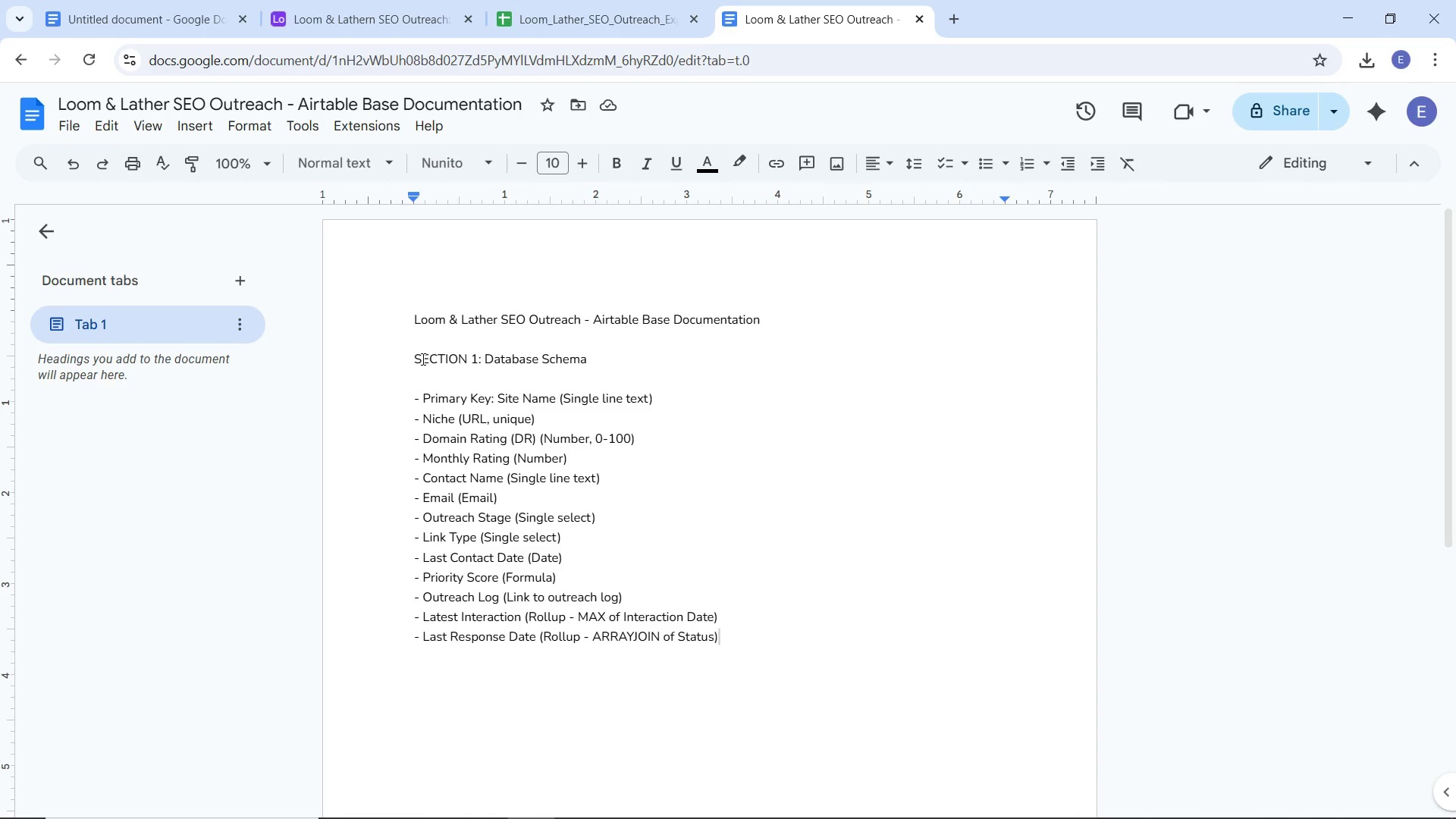 
key(Enter)
 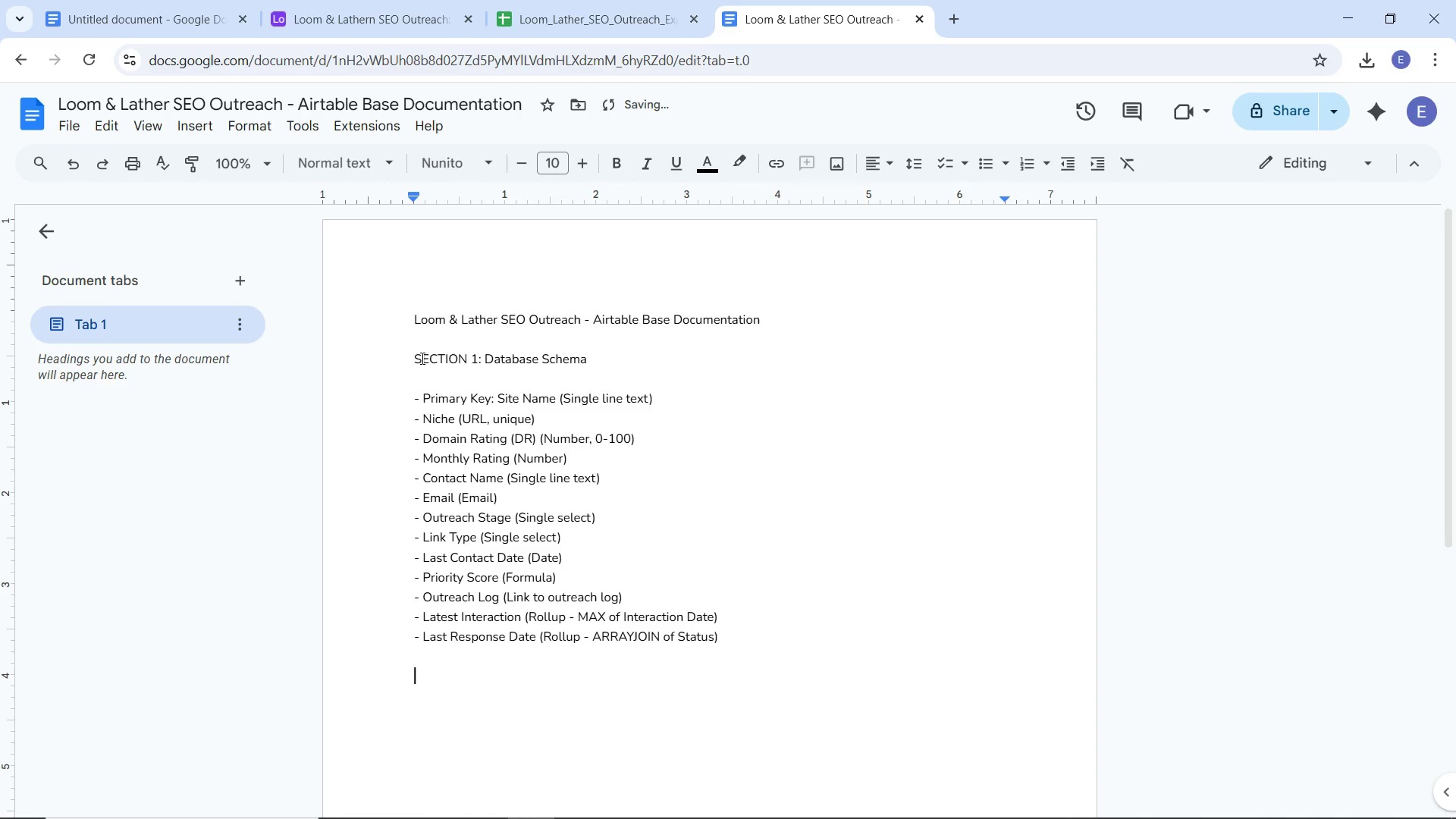 
key(Enter)
 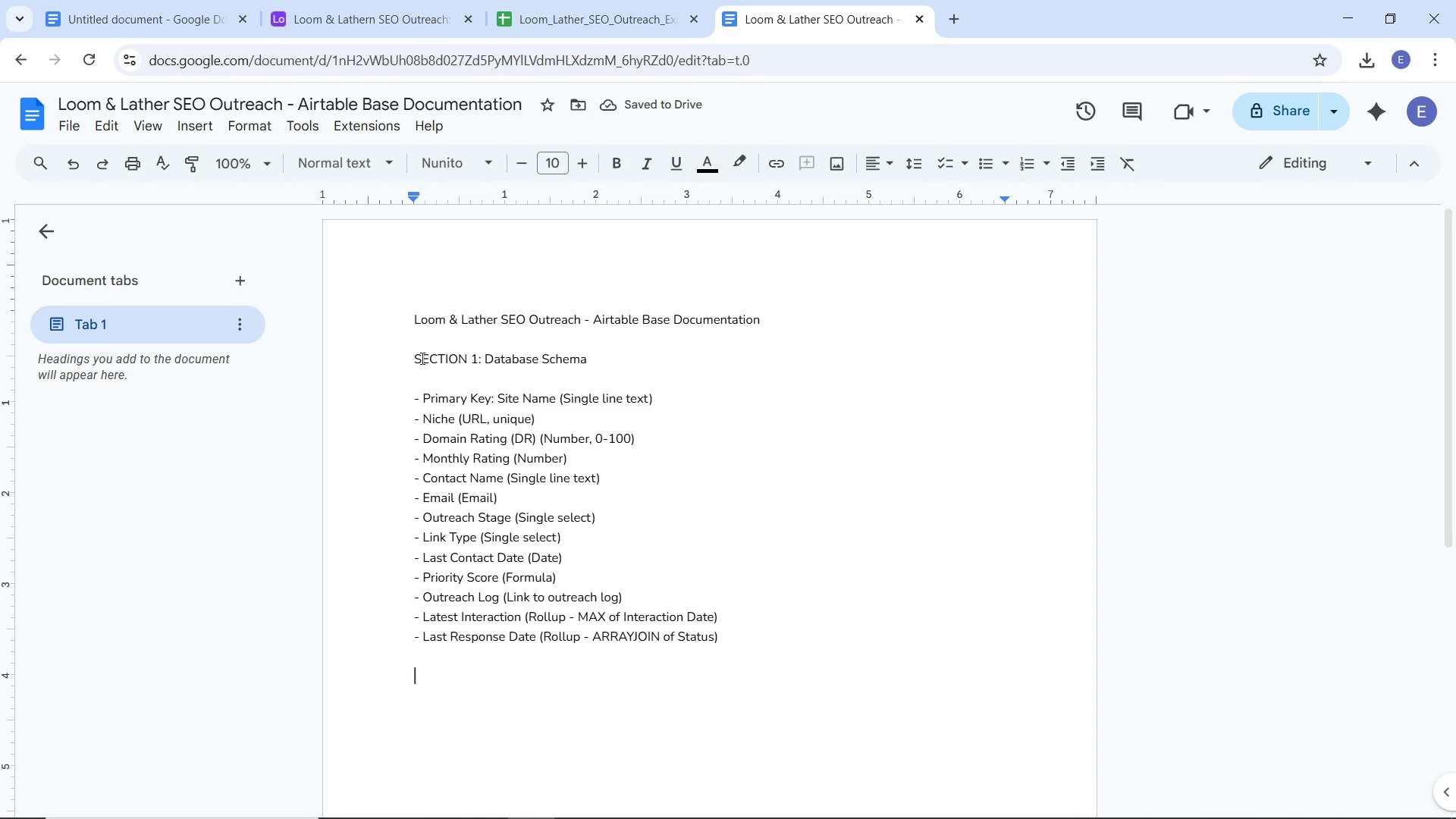 
wait(9.78)
 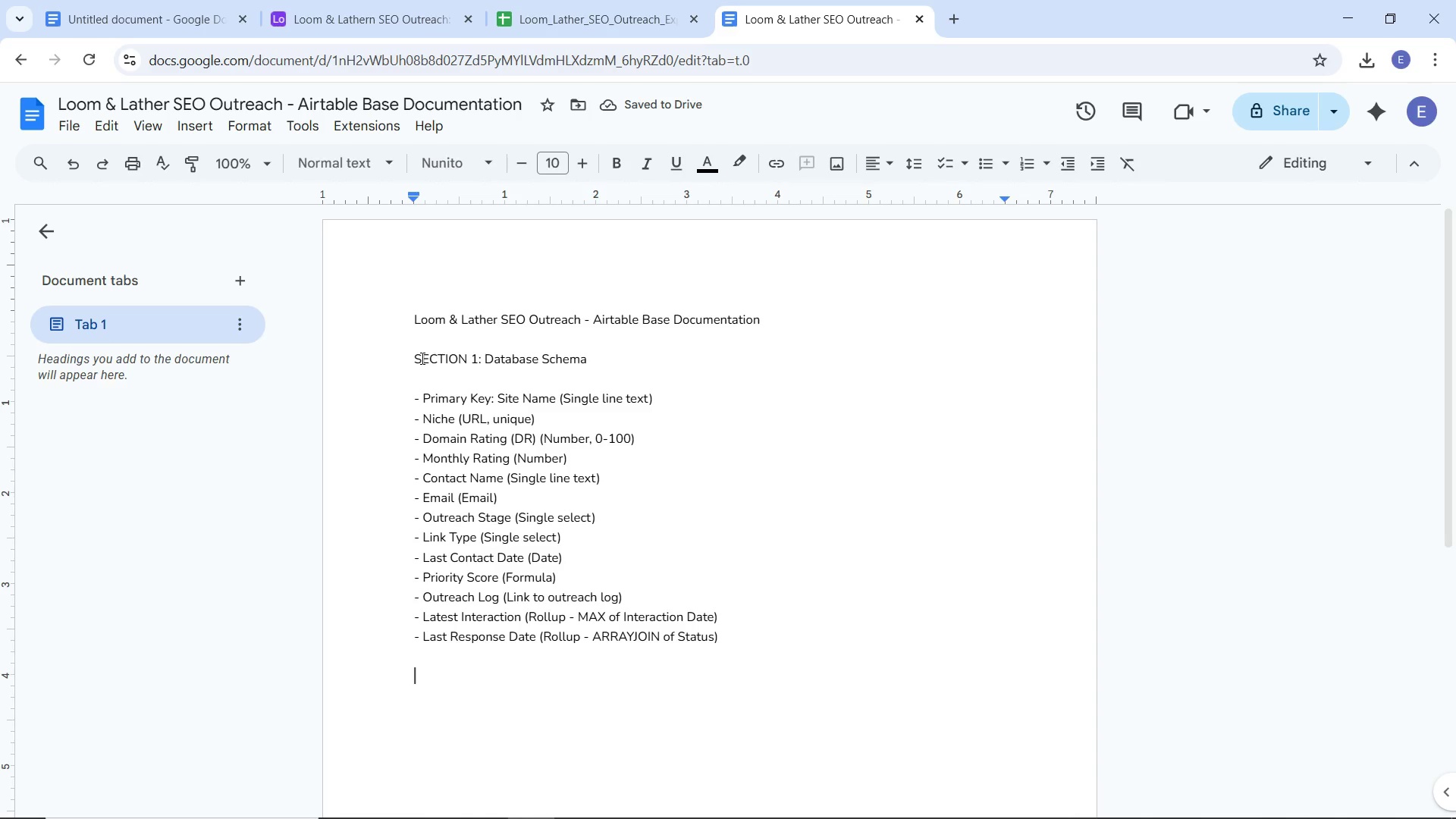 
key(Enter)
 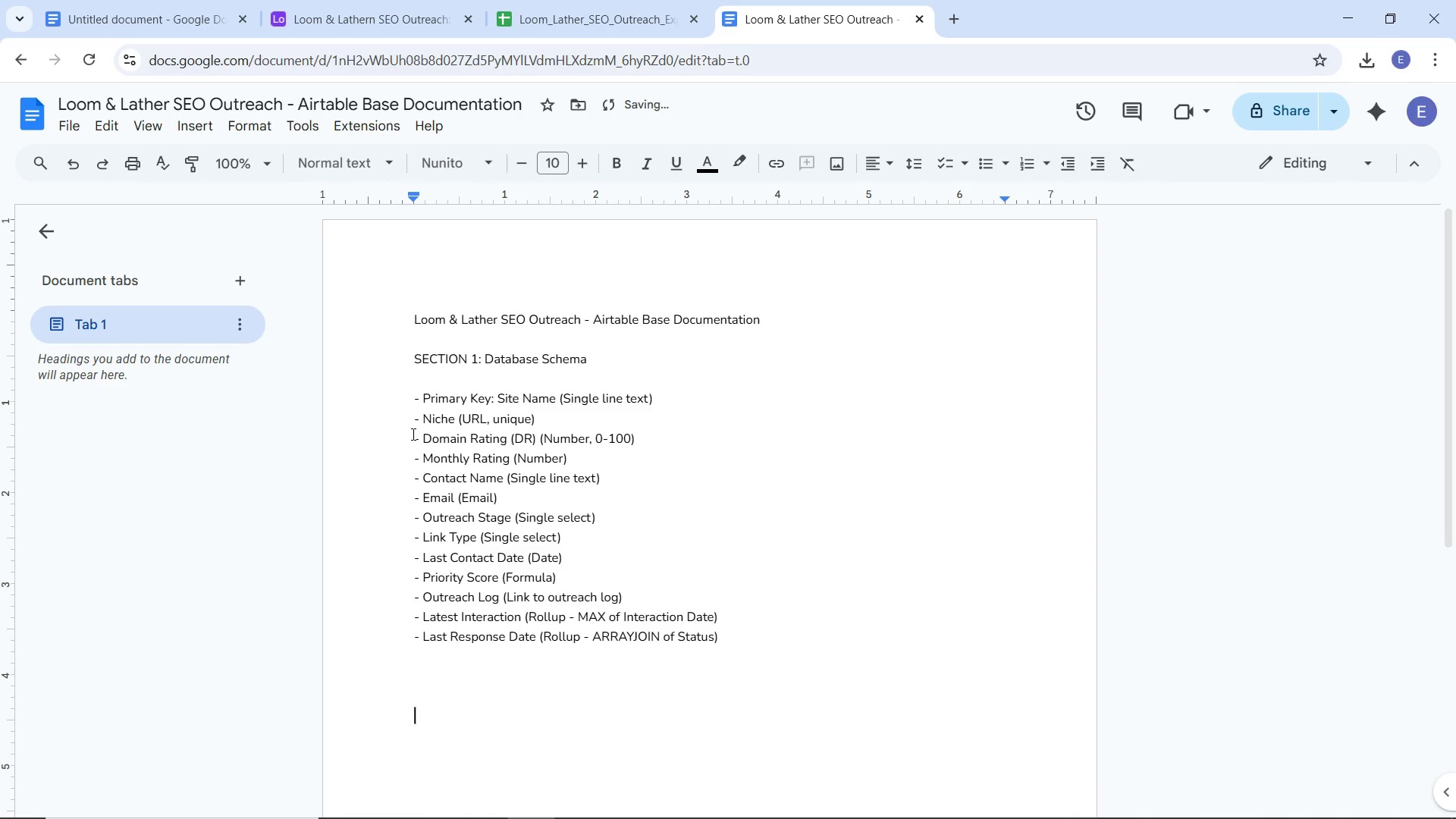 
key(Enter)
 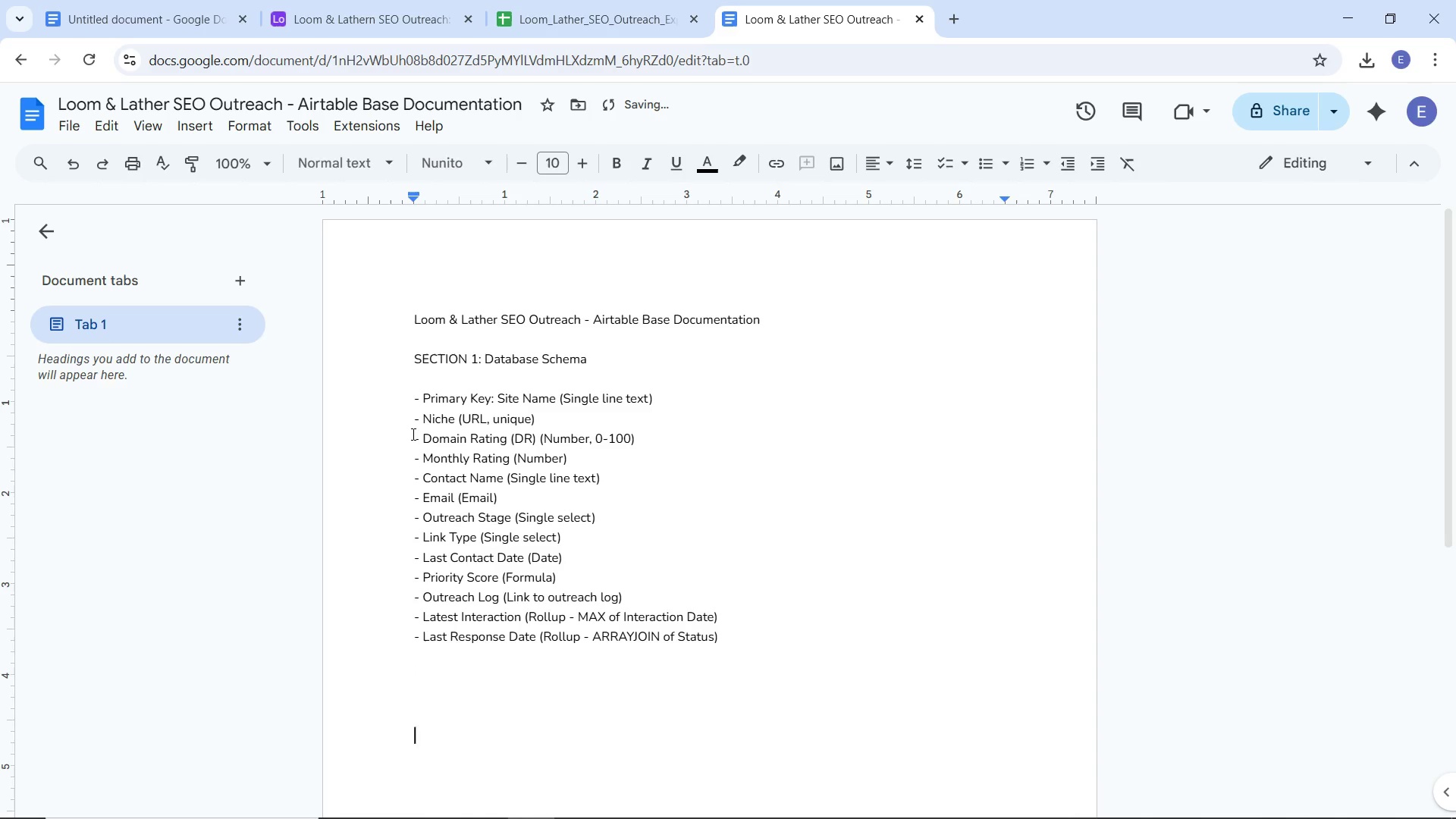 
key(Enter)
 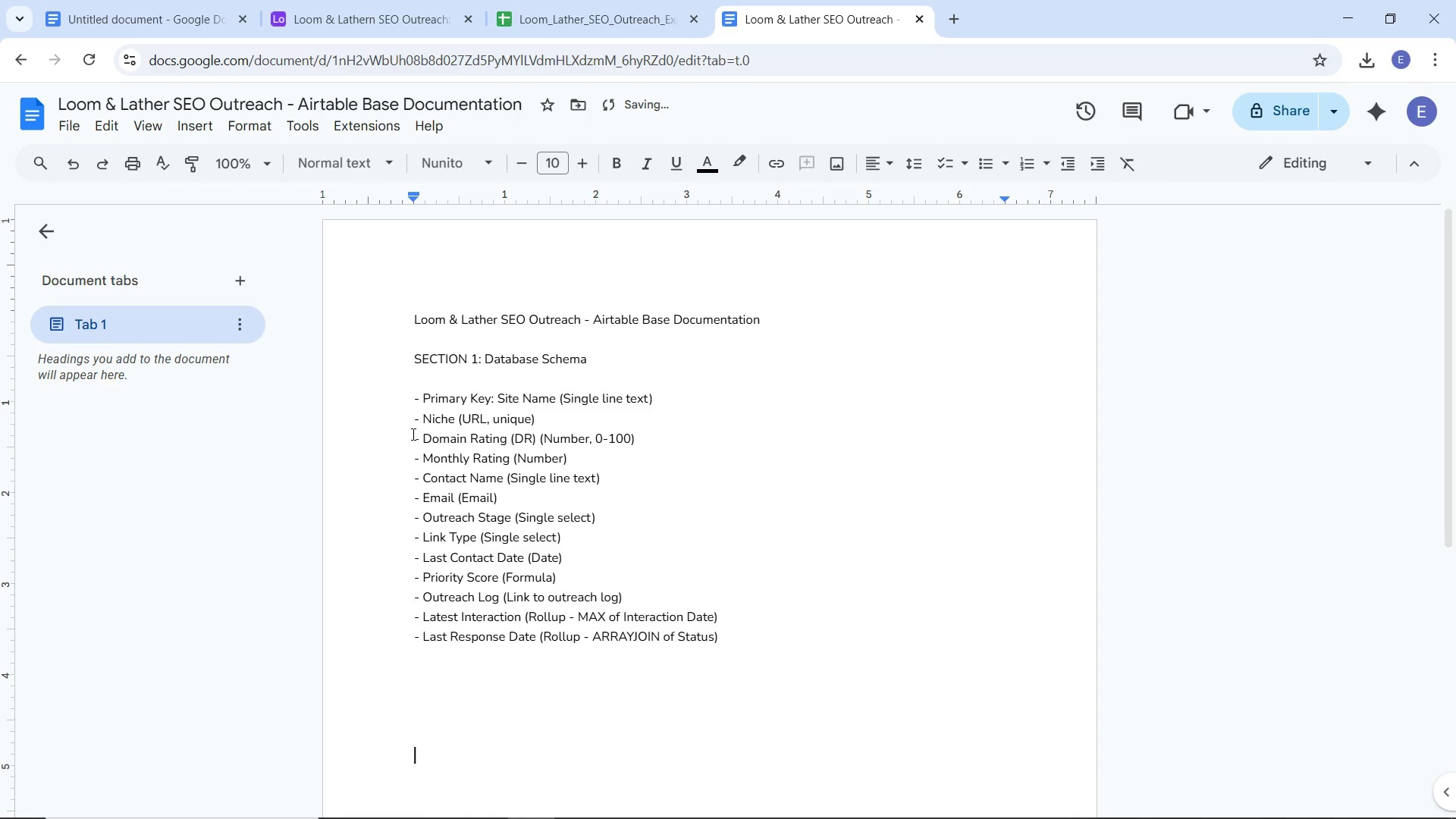 
key(Enter)
 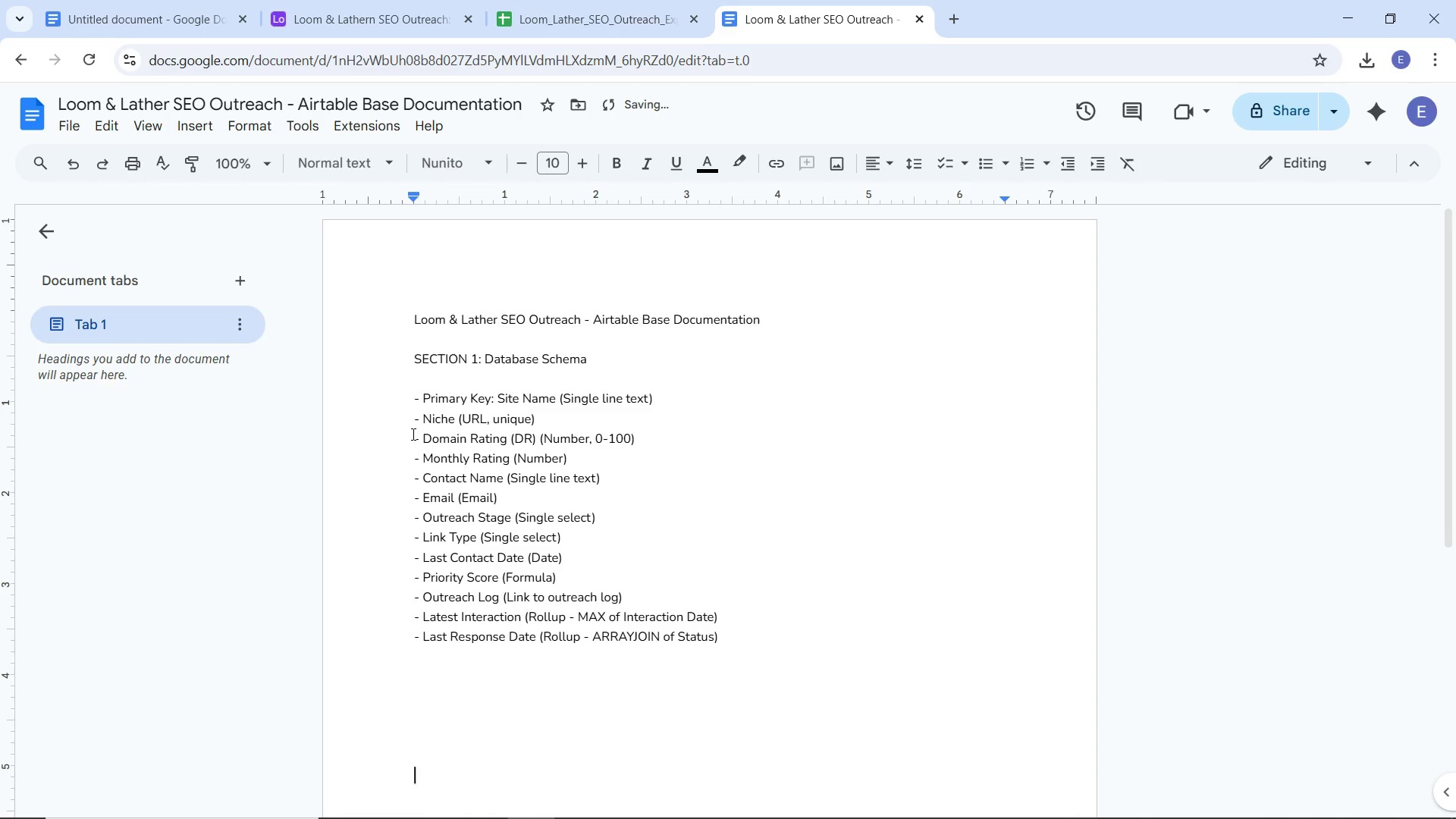 
key(Enter)
 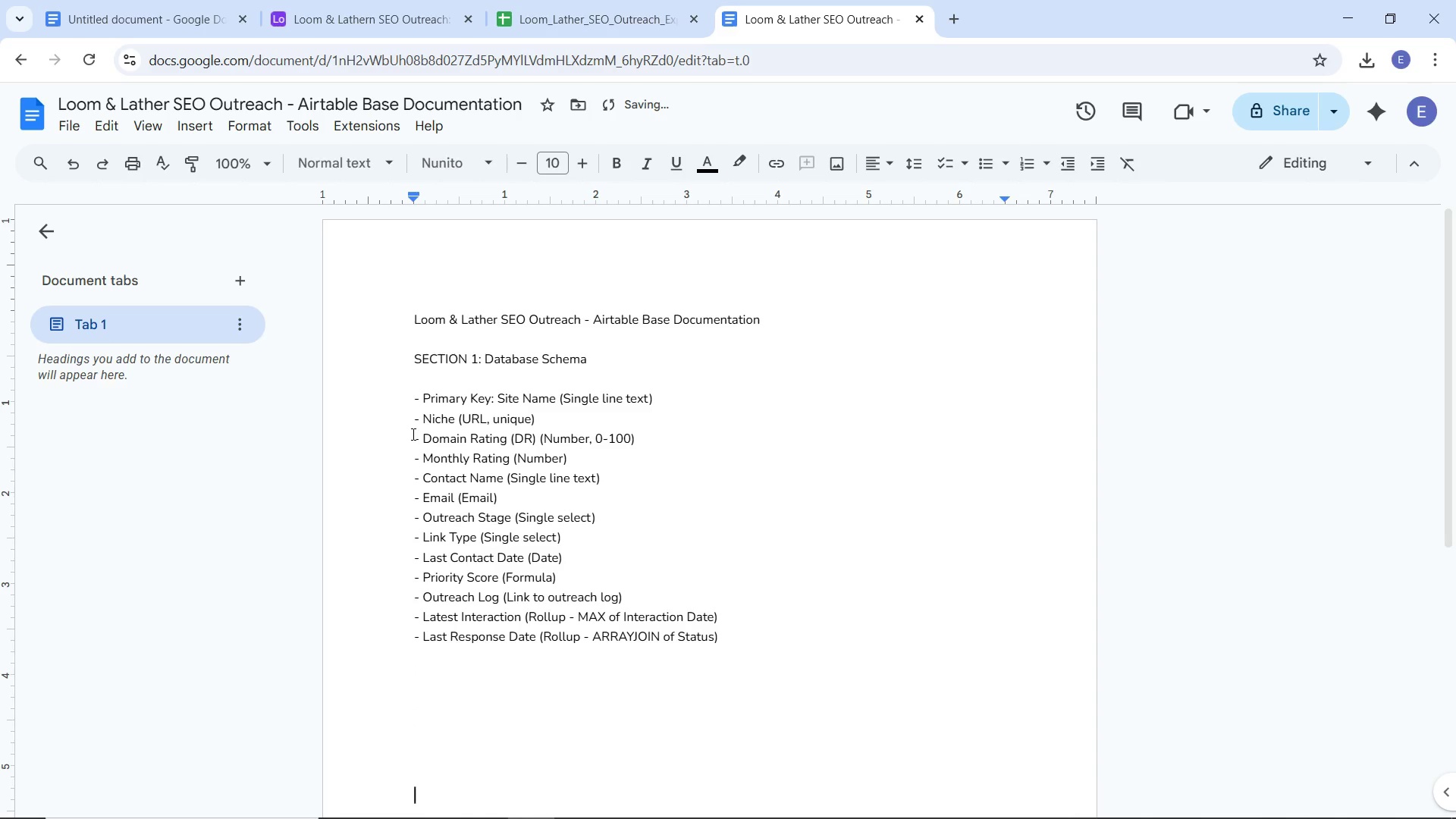 
key(Enter)
 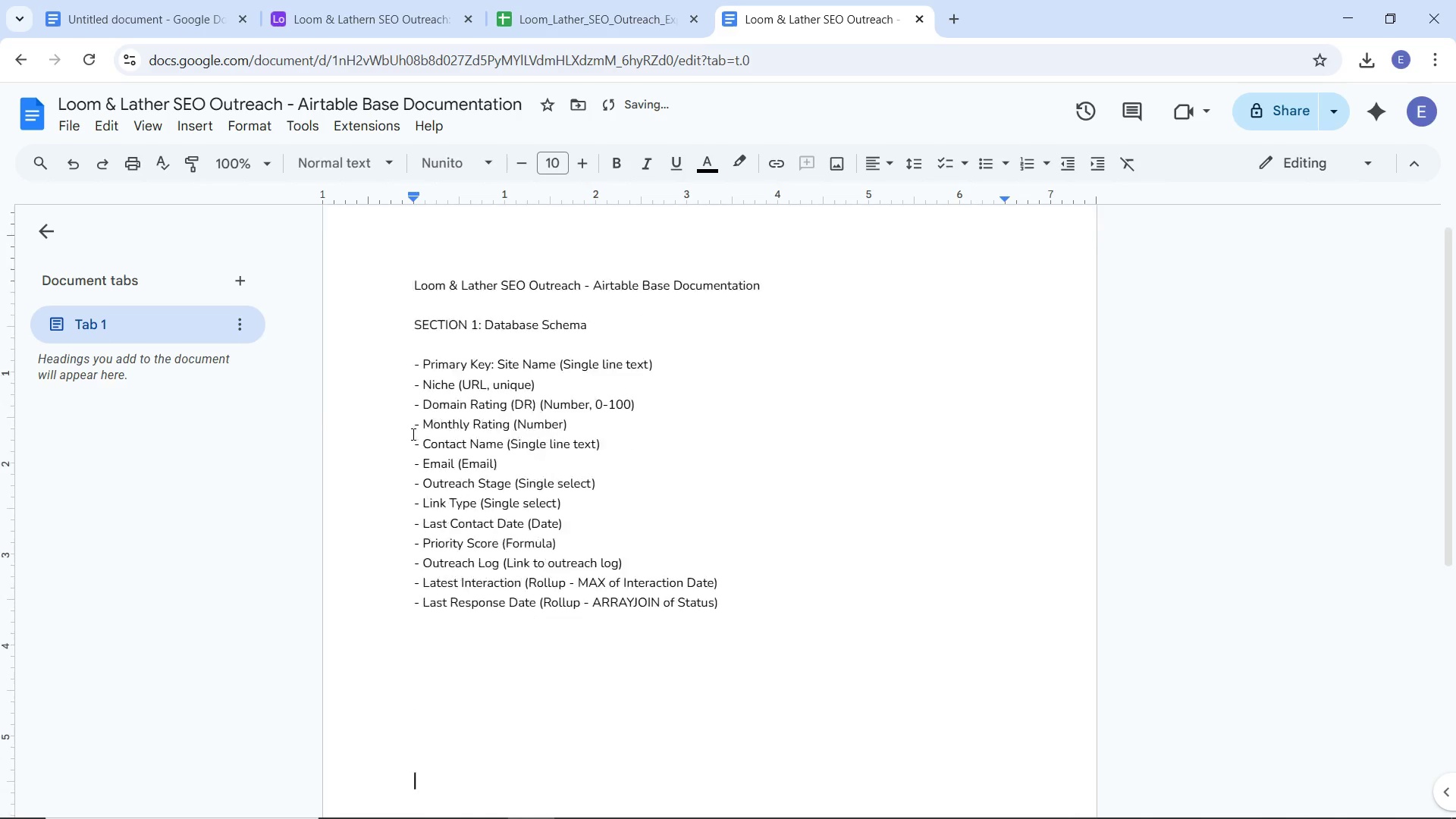 
key(Enter)
 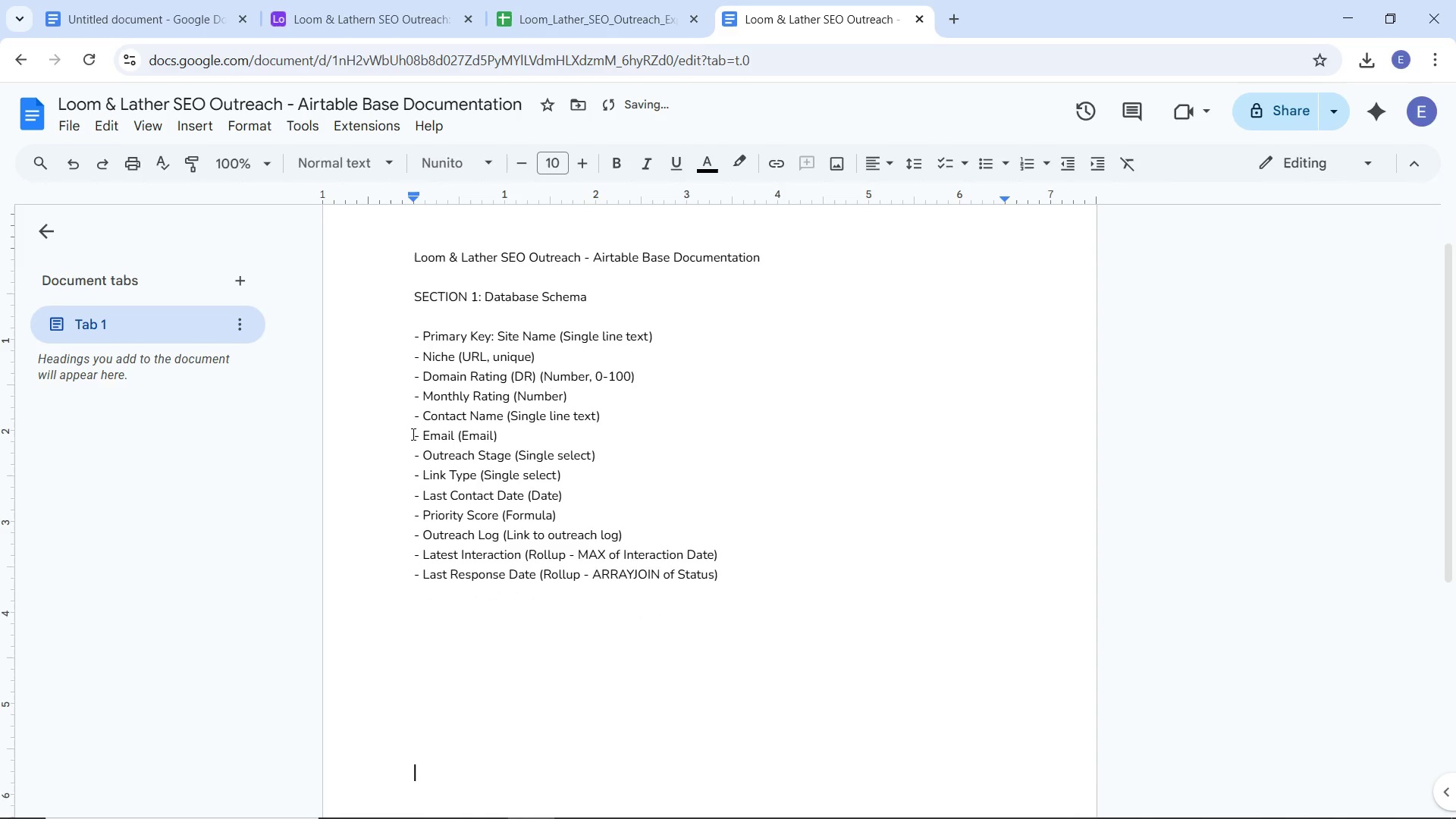 
key(Enter)
 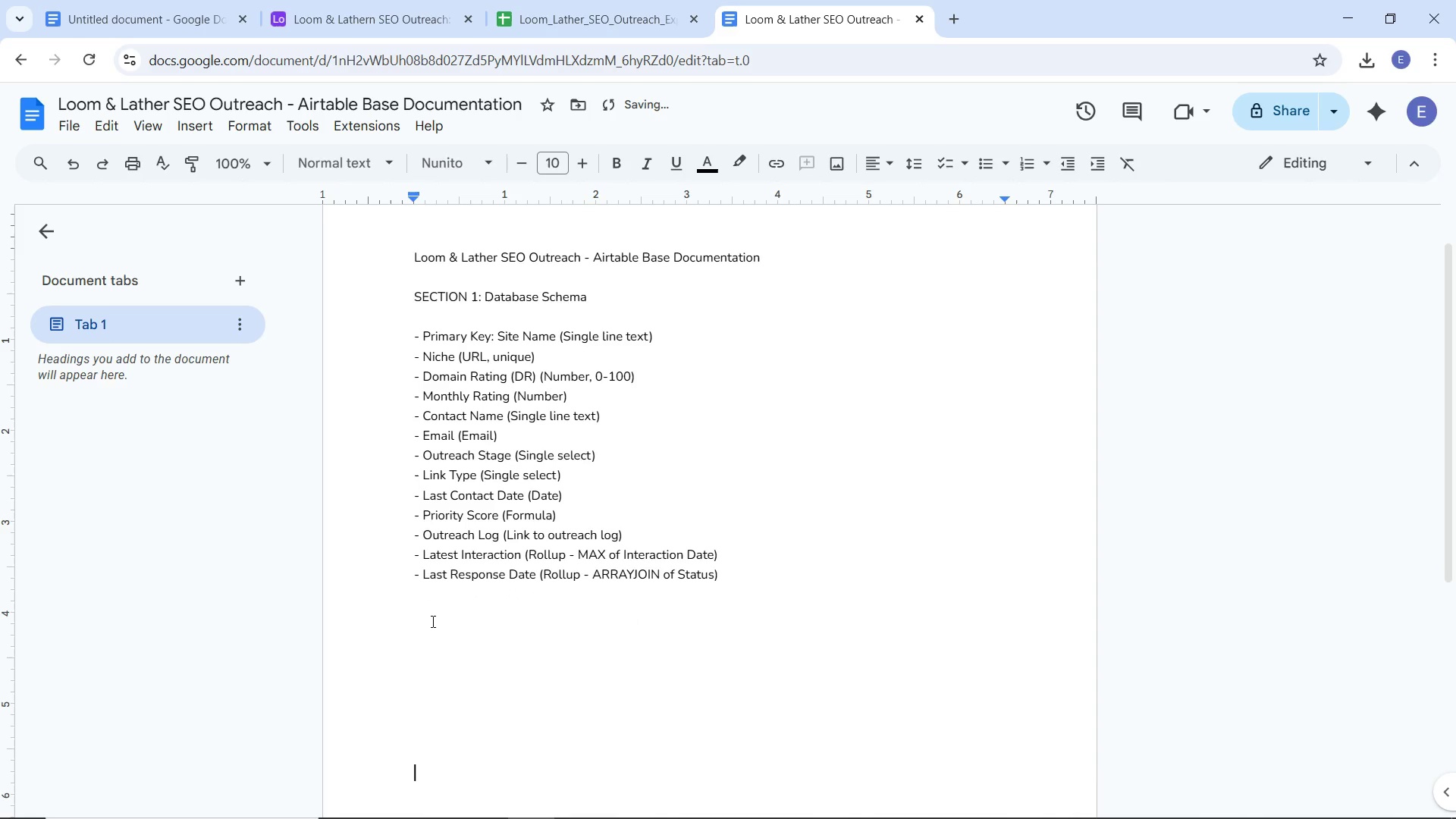 
left_click([431, 623])
 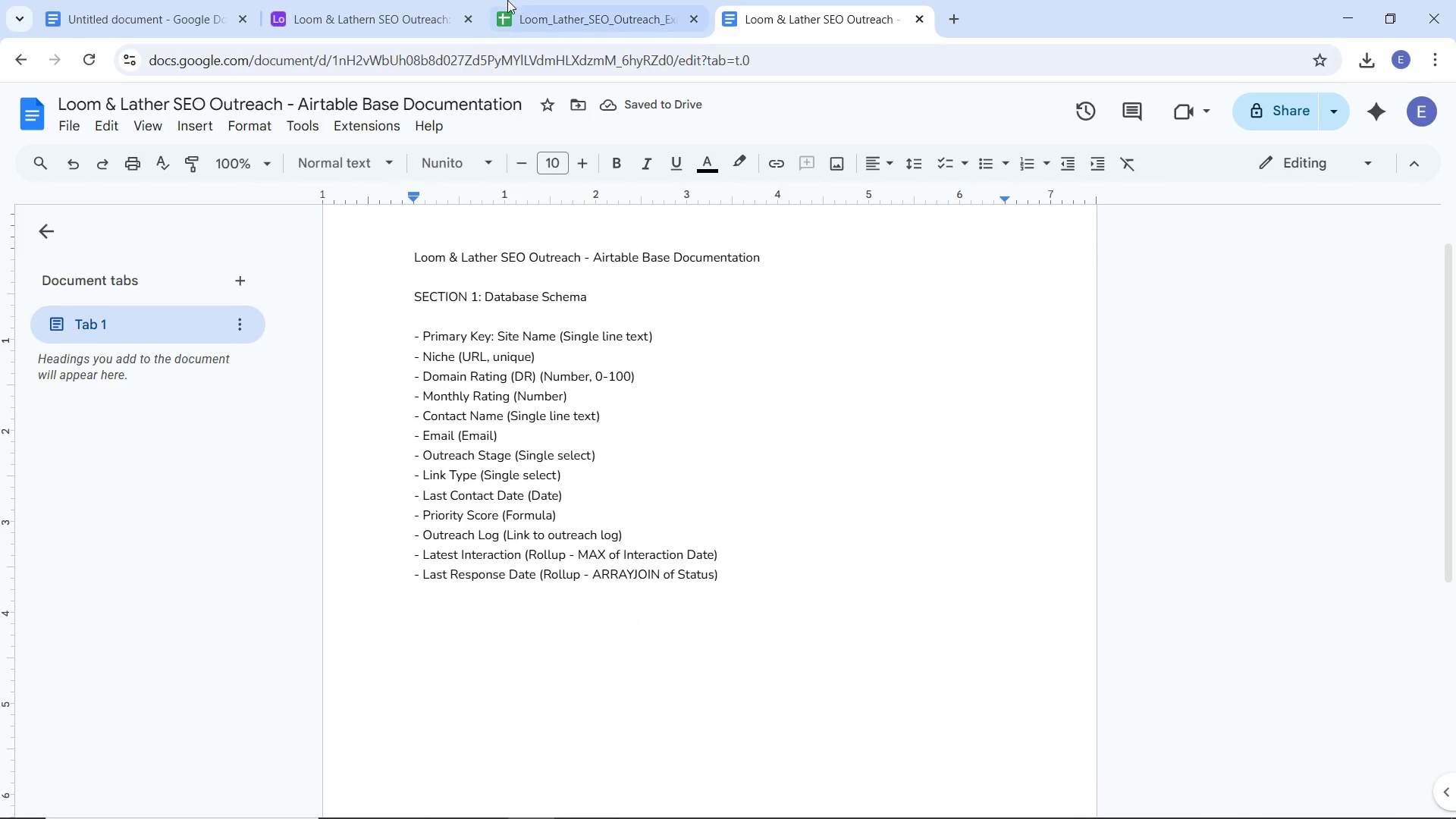 
left_click([376, 0])
 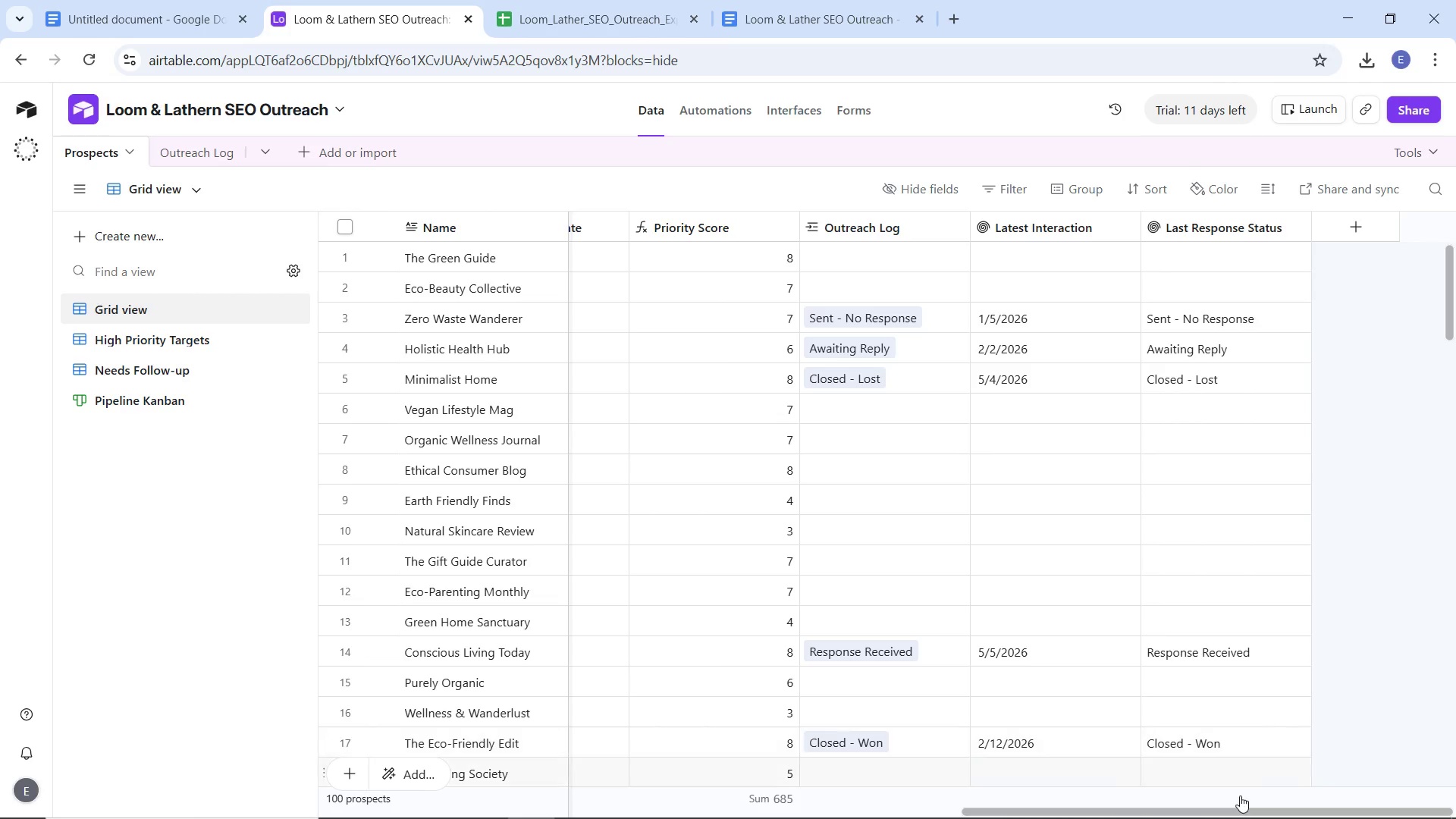 
left_click_drag(start_coordinate=[1243, 810], to_coordinate=[545, 793])
 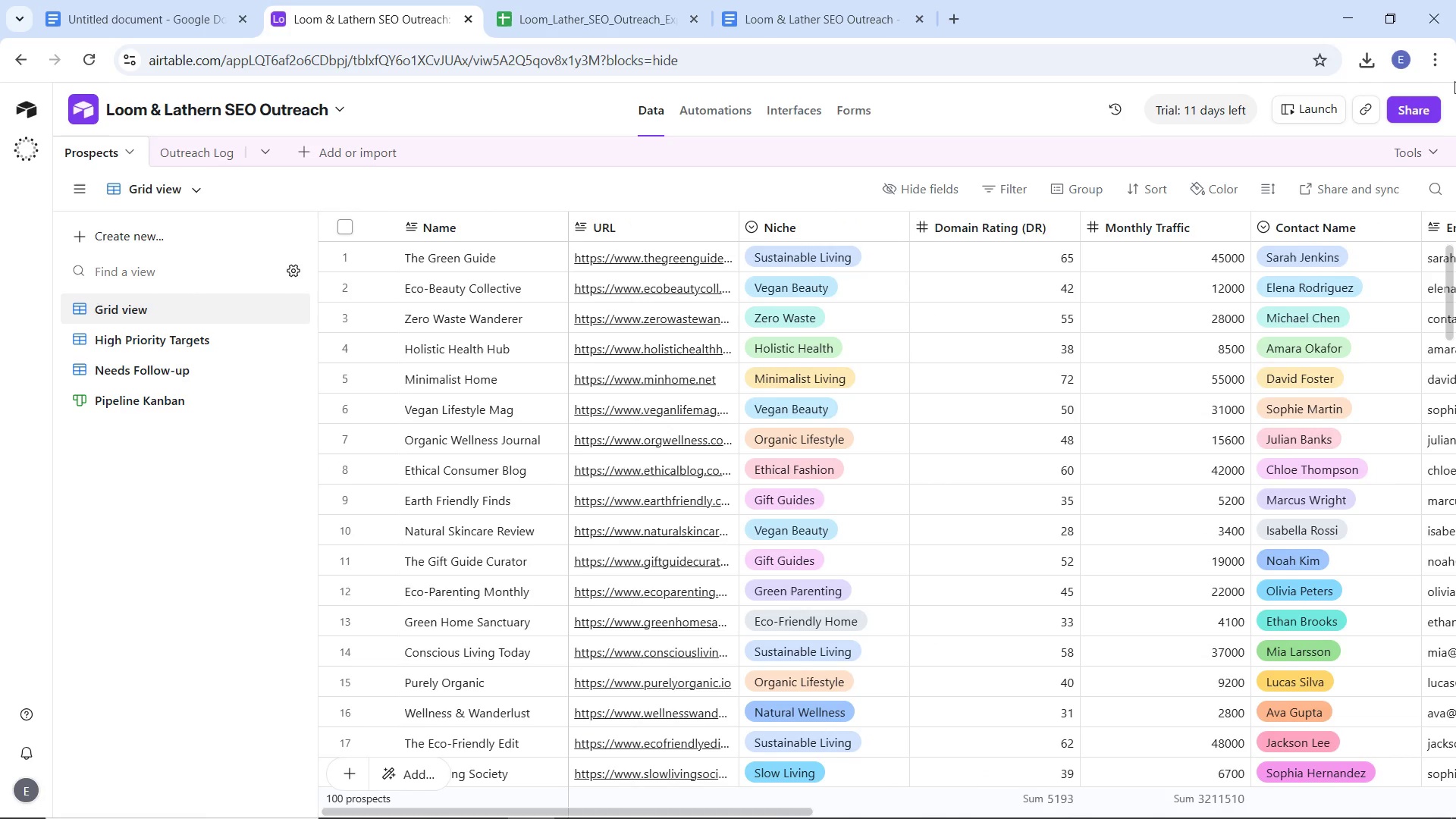 
left_click([1305, 105])
 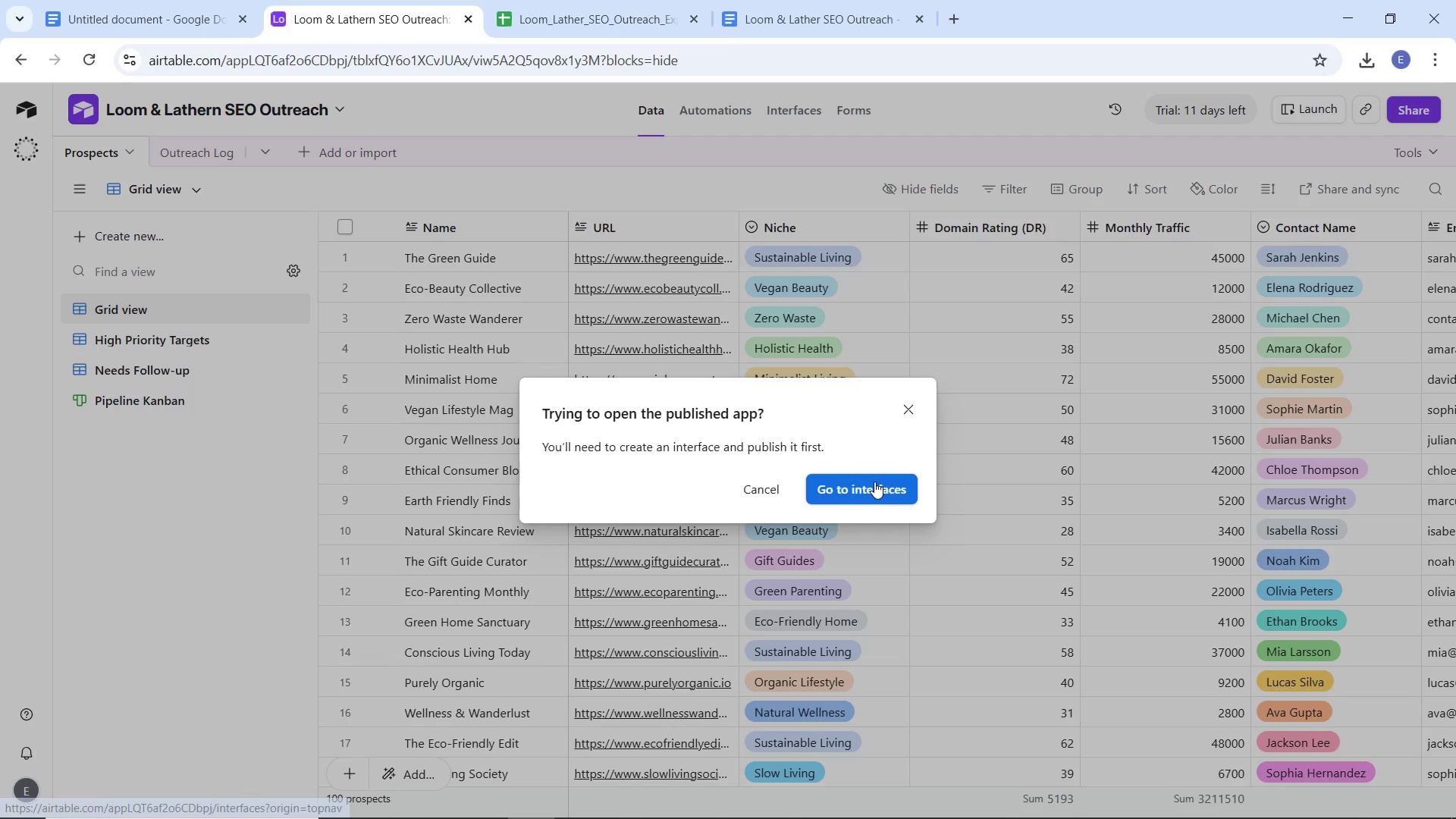 
left_click([874, 482])
 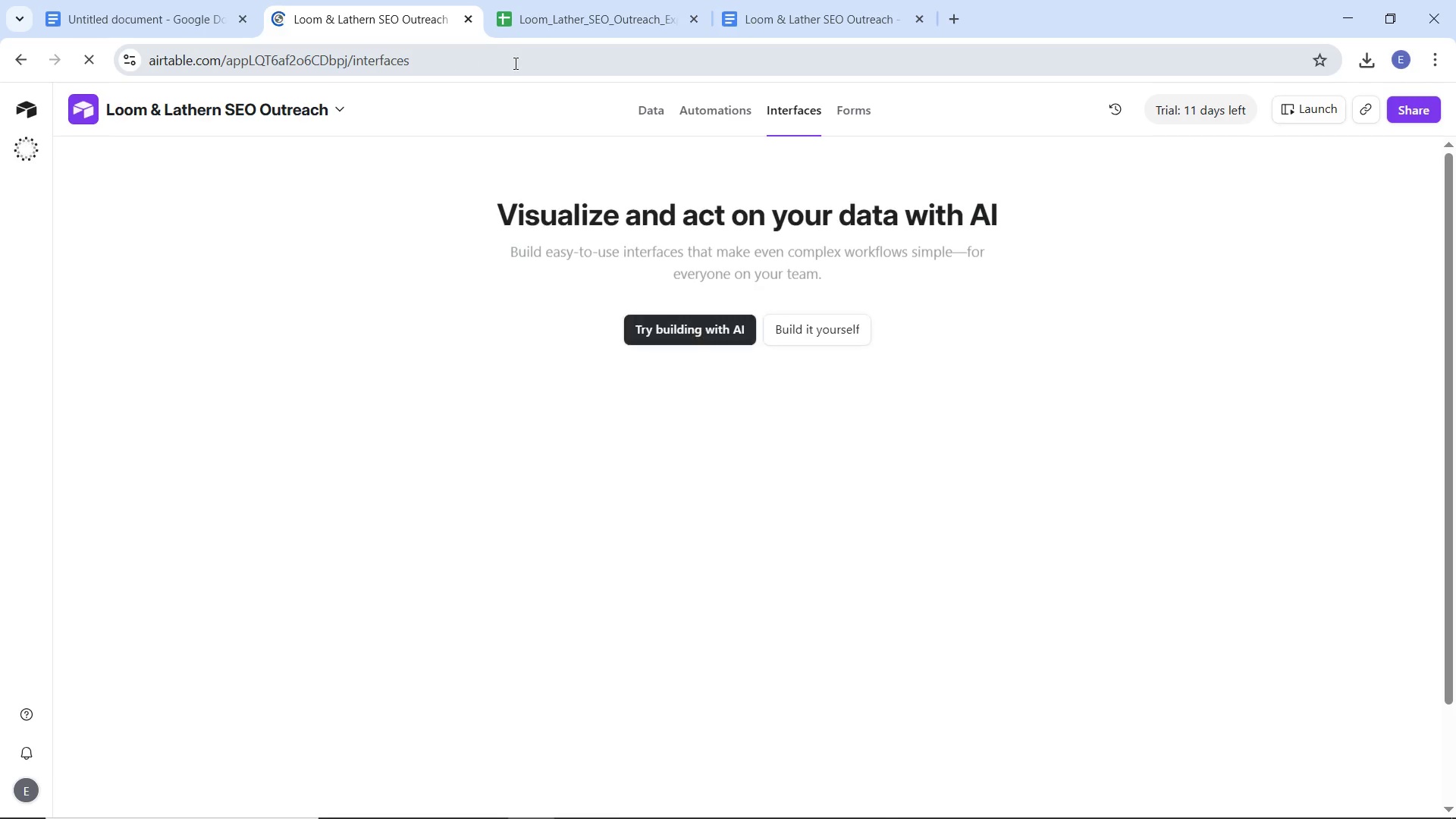 
wait(18.95)
 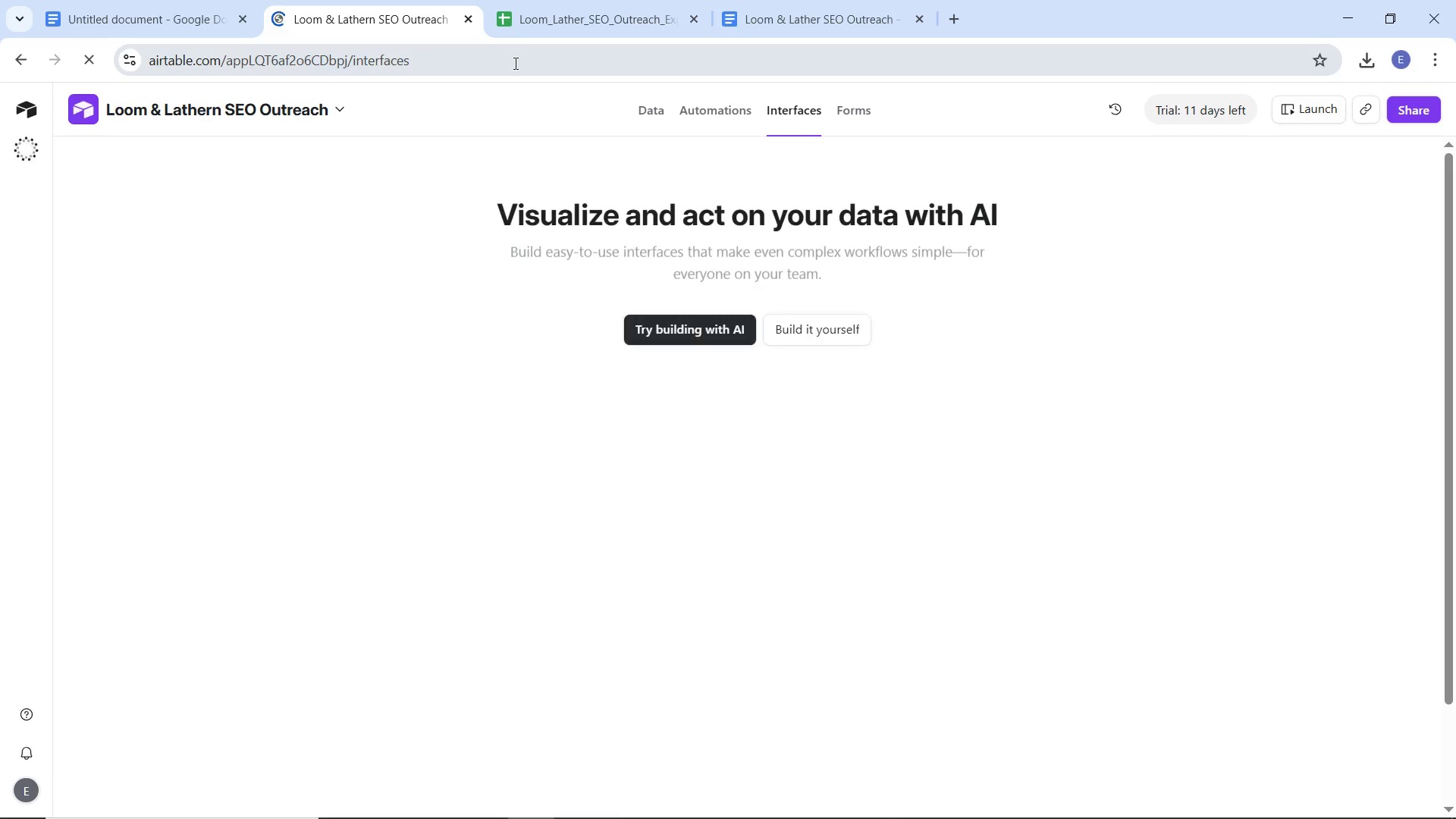 
left_click([652, 108])
 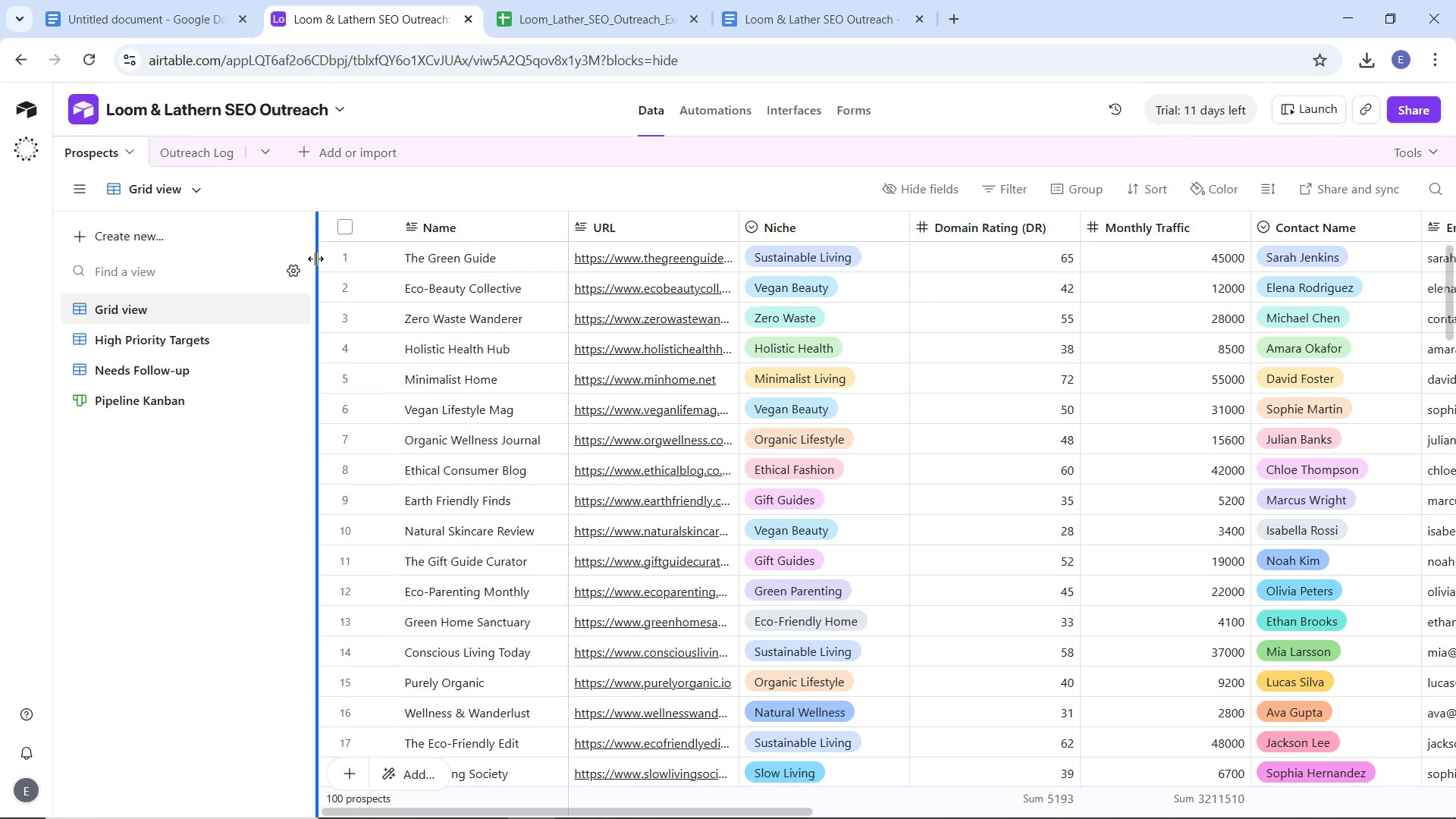 
wait(7.11)
 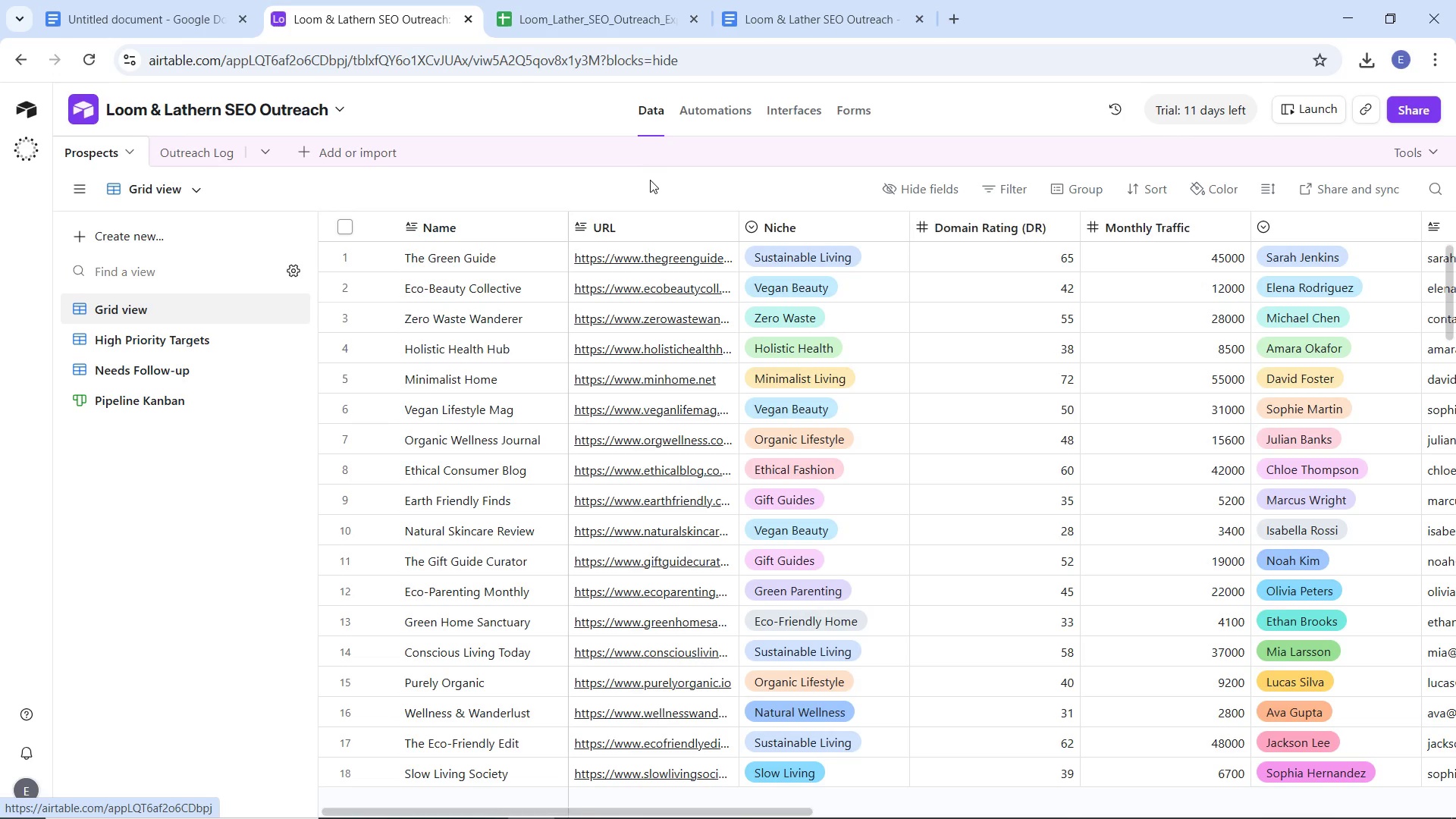 
left_click([86, 193])
 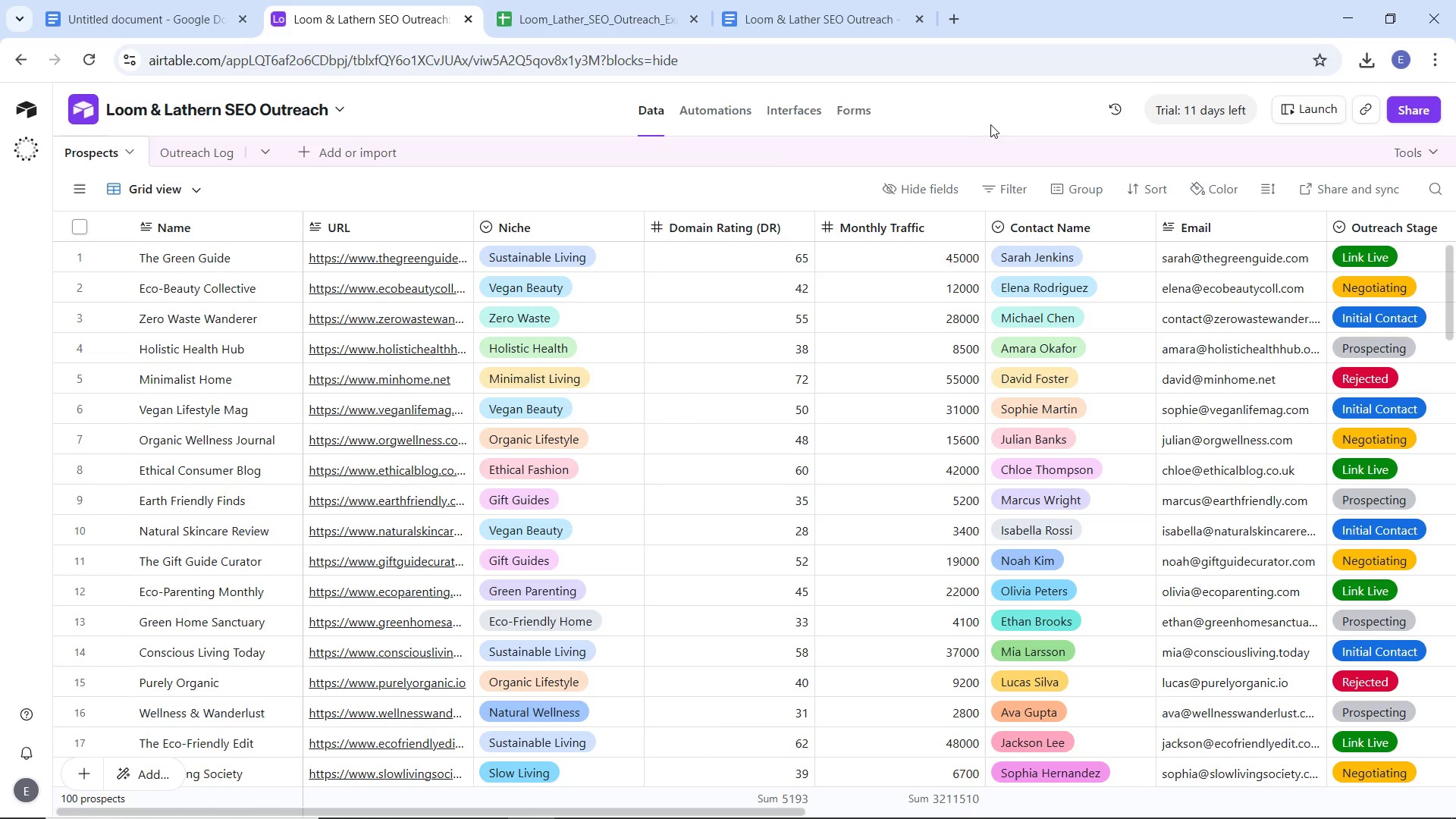 
wait(5.08)
 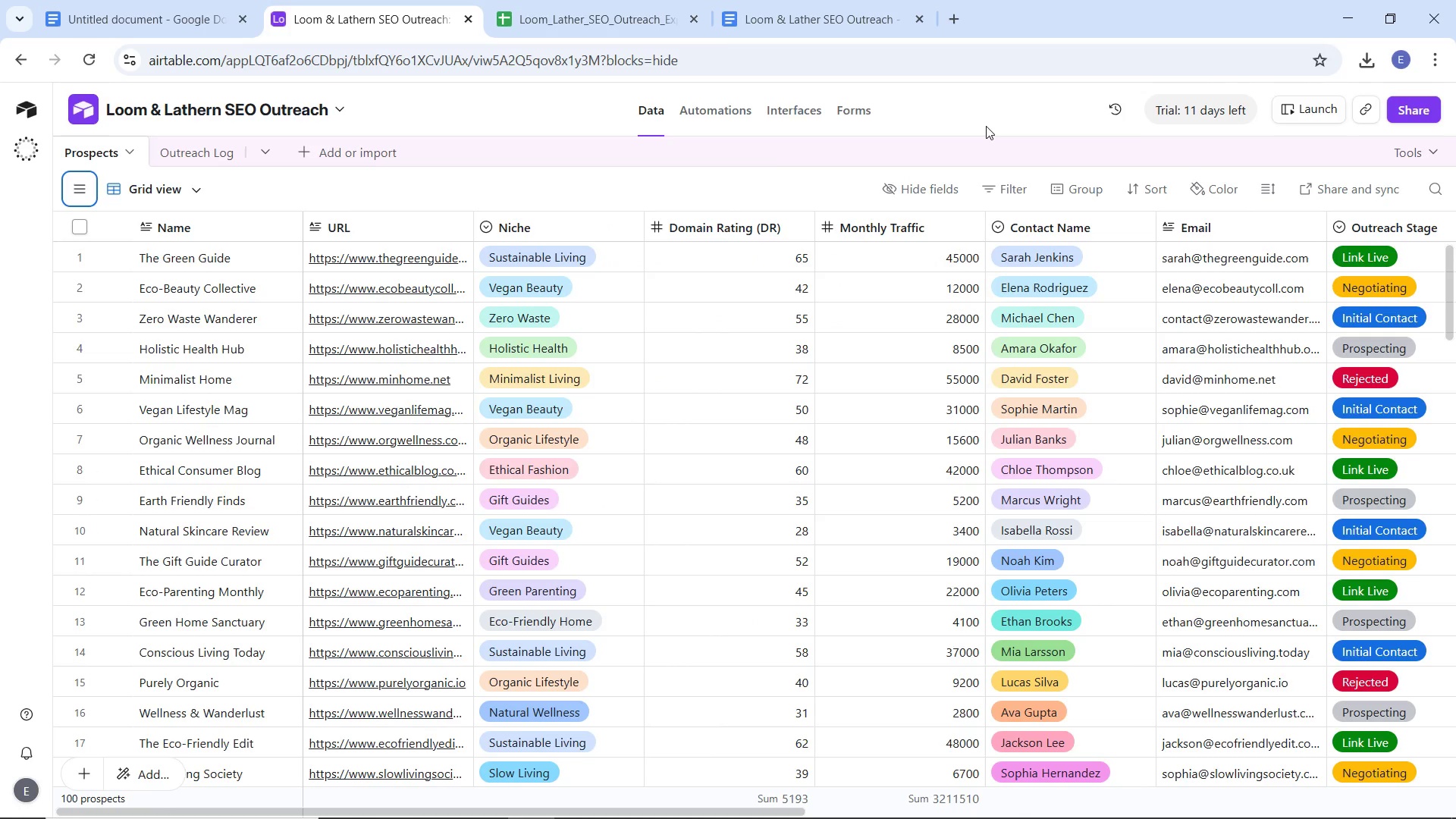 
key(Meta+Shift+S)
 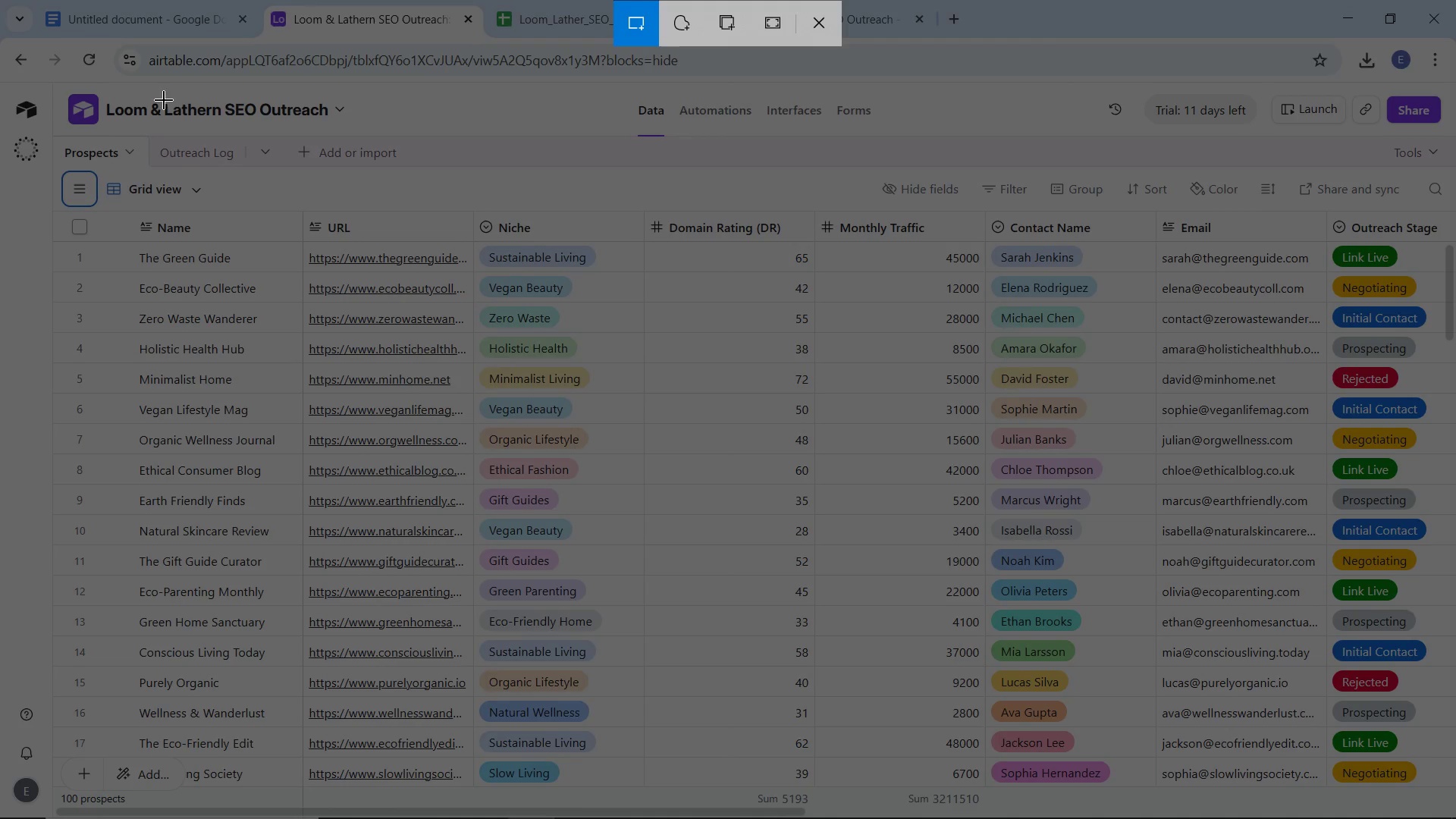 
left_click([827, 24])
 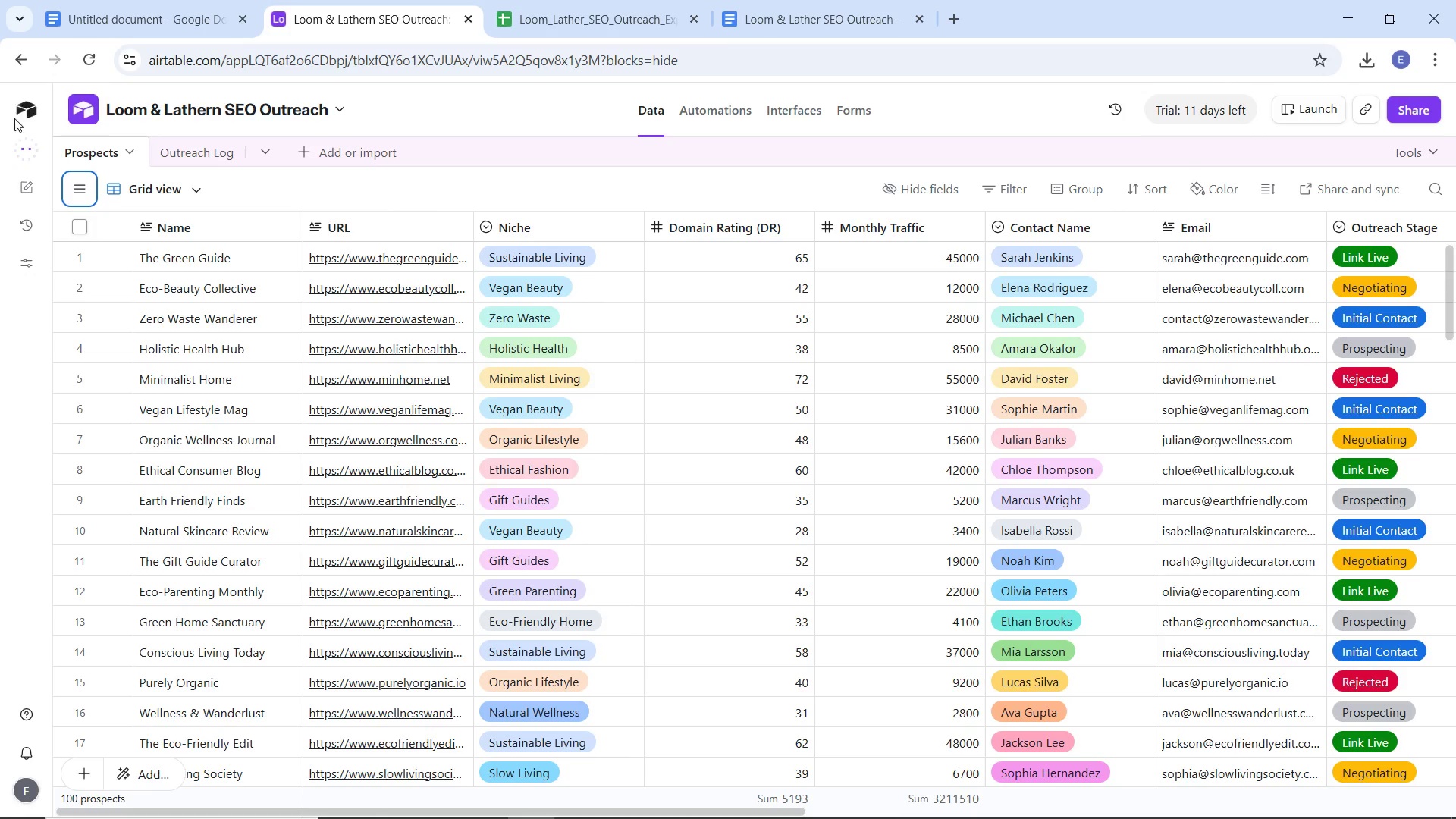 
wait(9.2)
 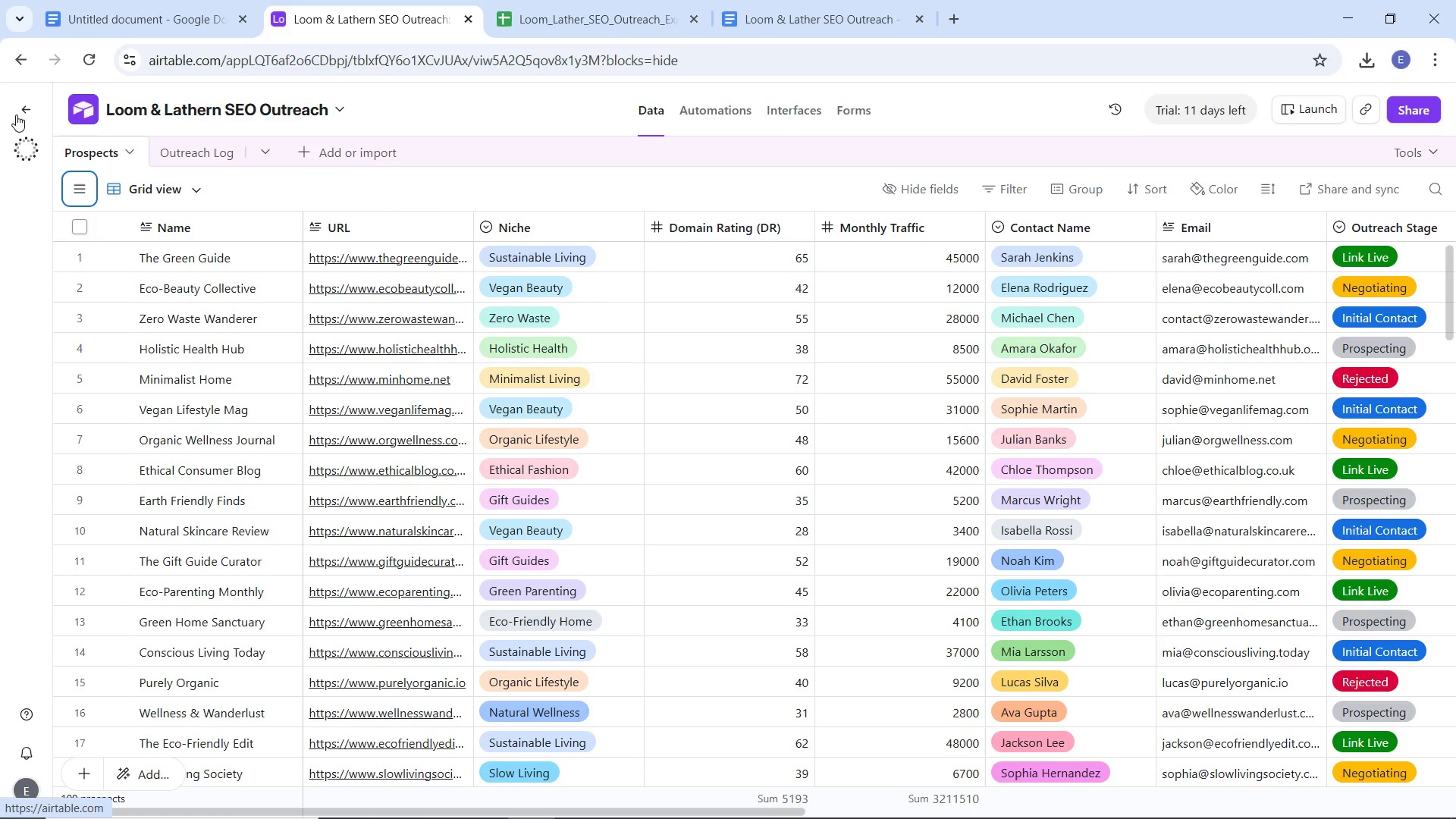 
key(Meta+Shift+MetaLeft)
 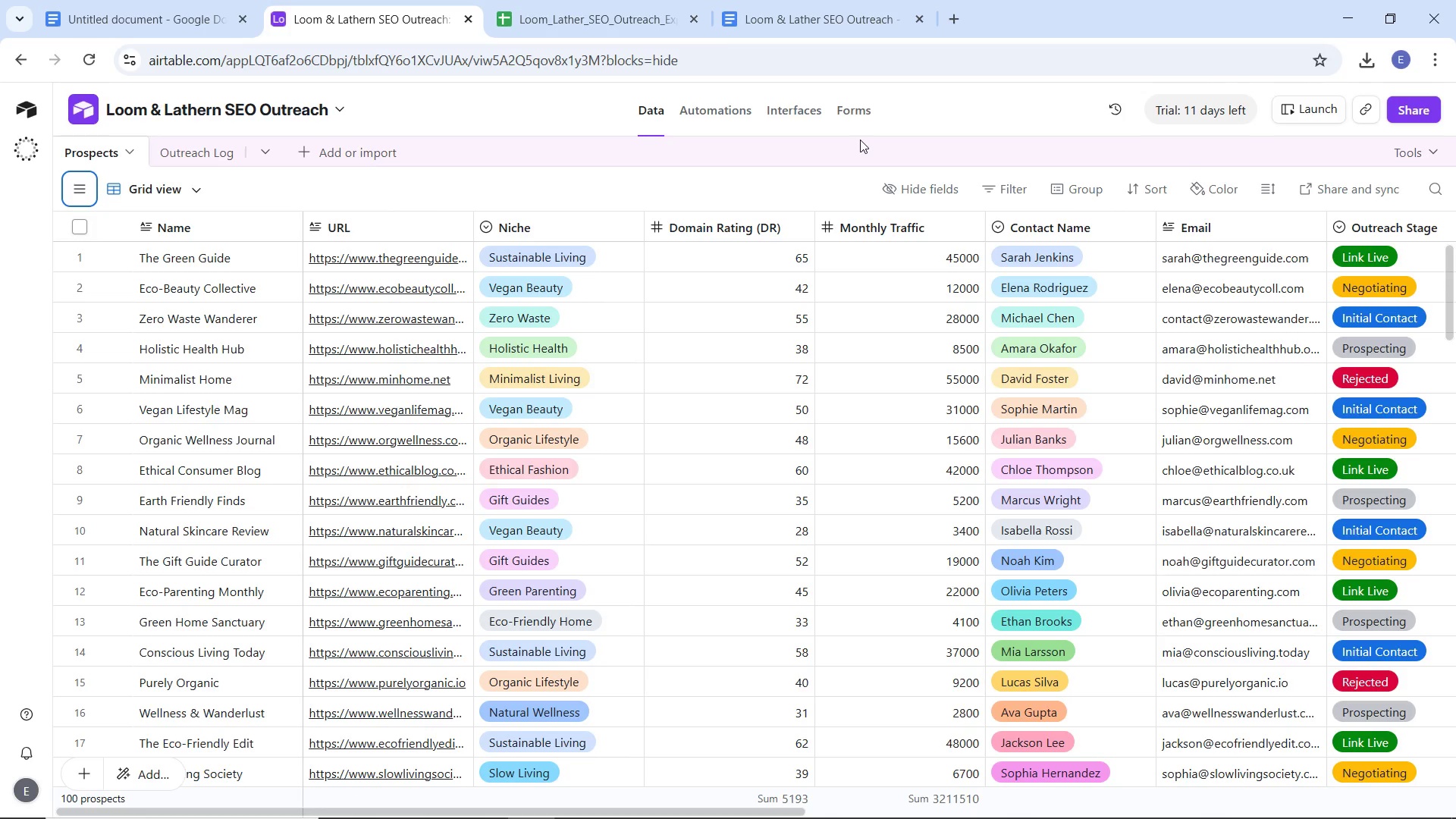 
key(Meta+Shift+S)
 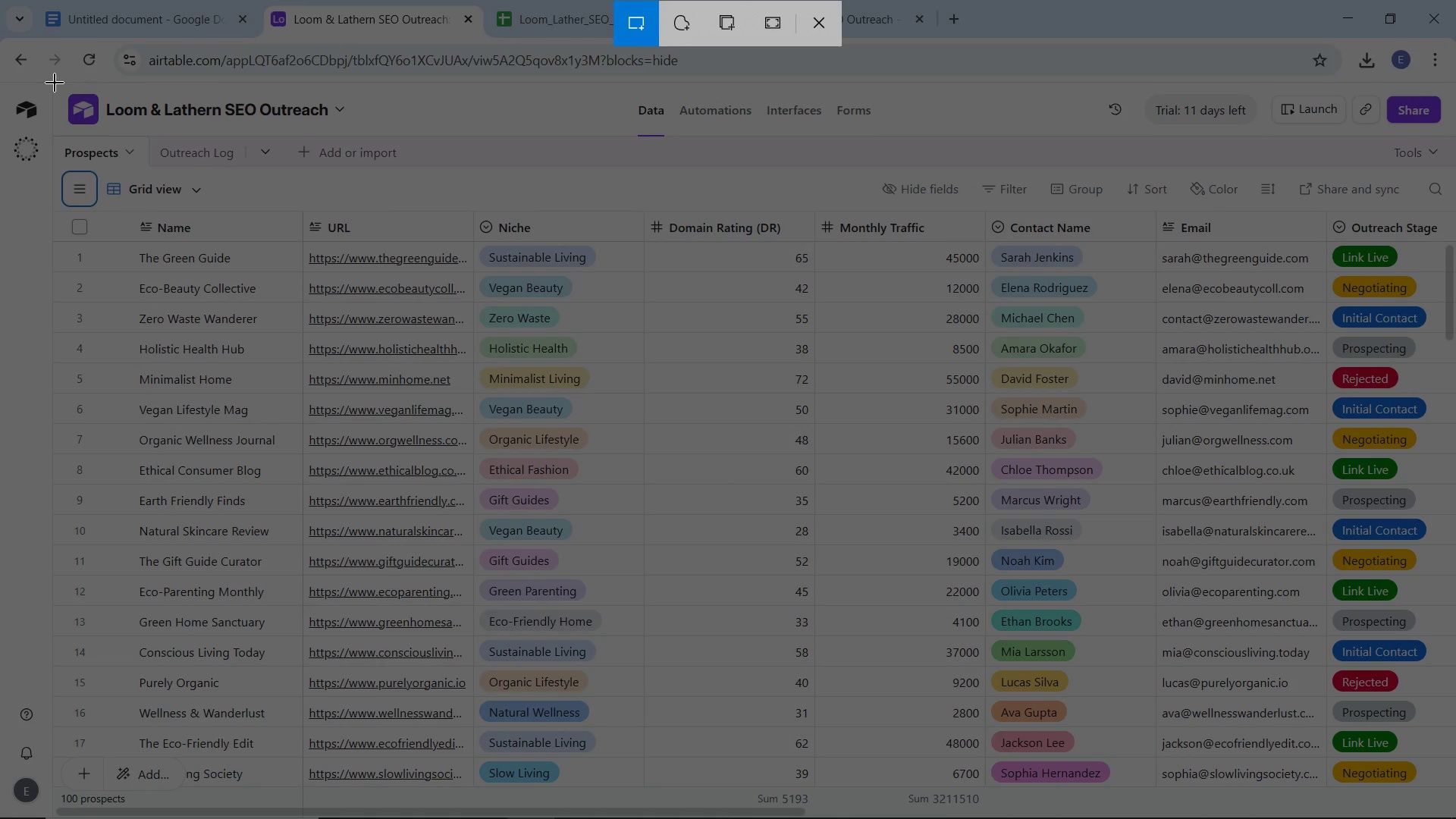 
left_click_drag(start_coordinate=[54, 82], to_coordinate=[1455, 818])
 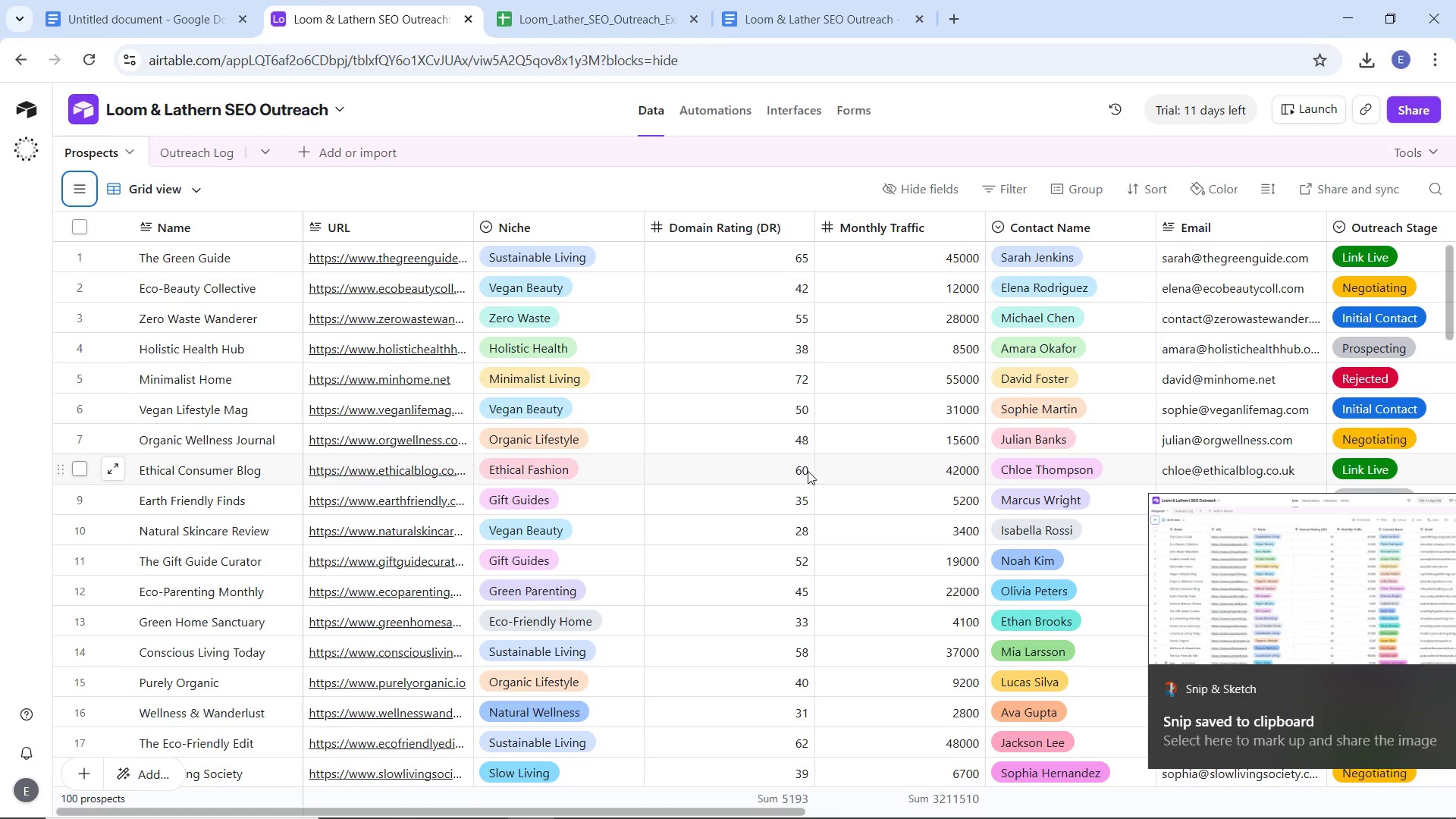 
left_click([1239, 550])
 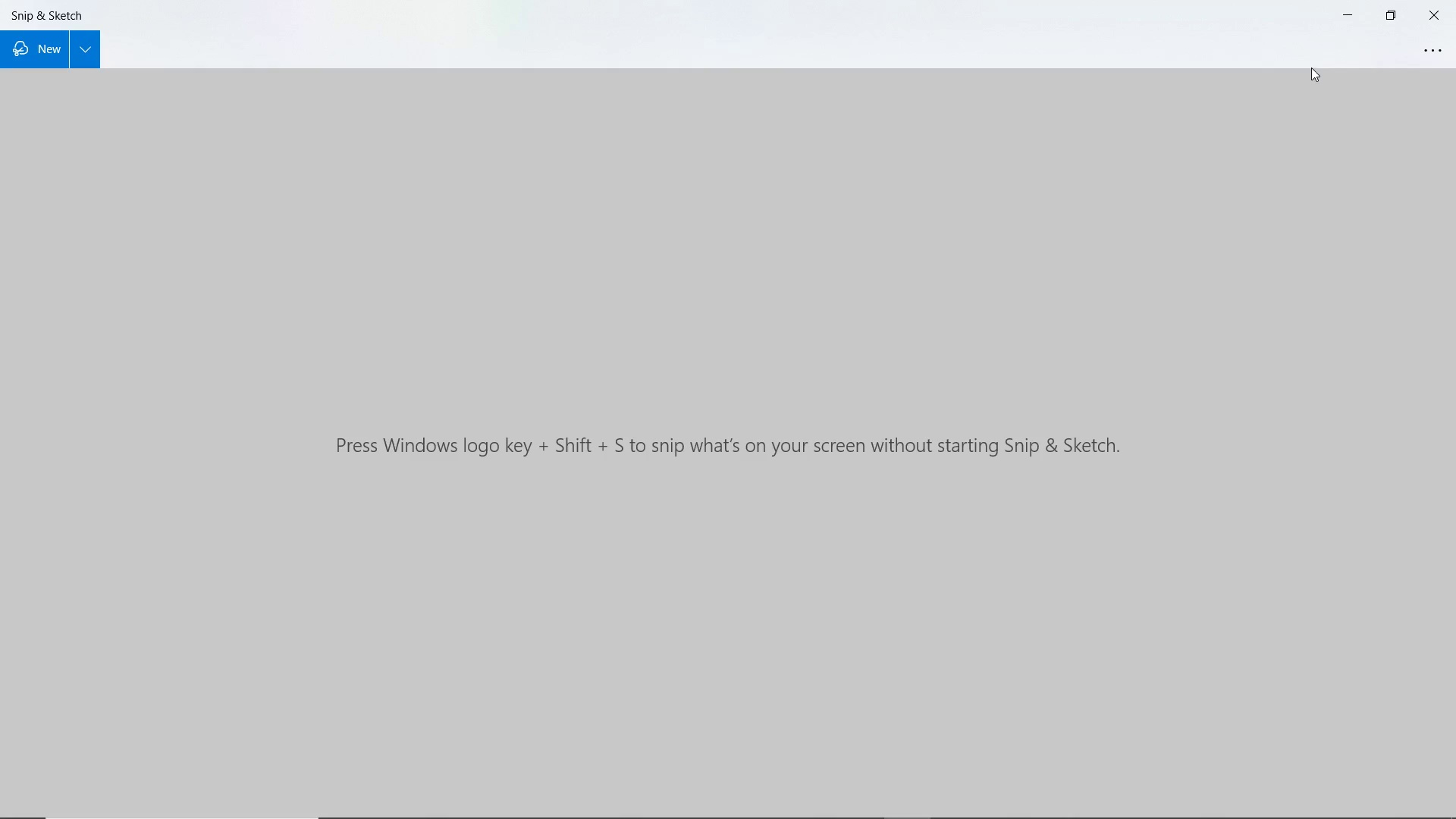 
left_click([1317, 57])
 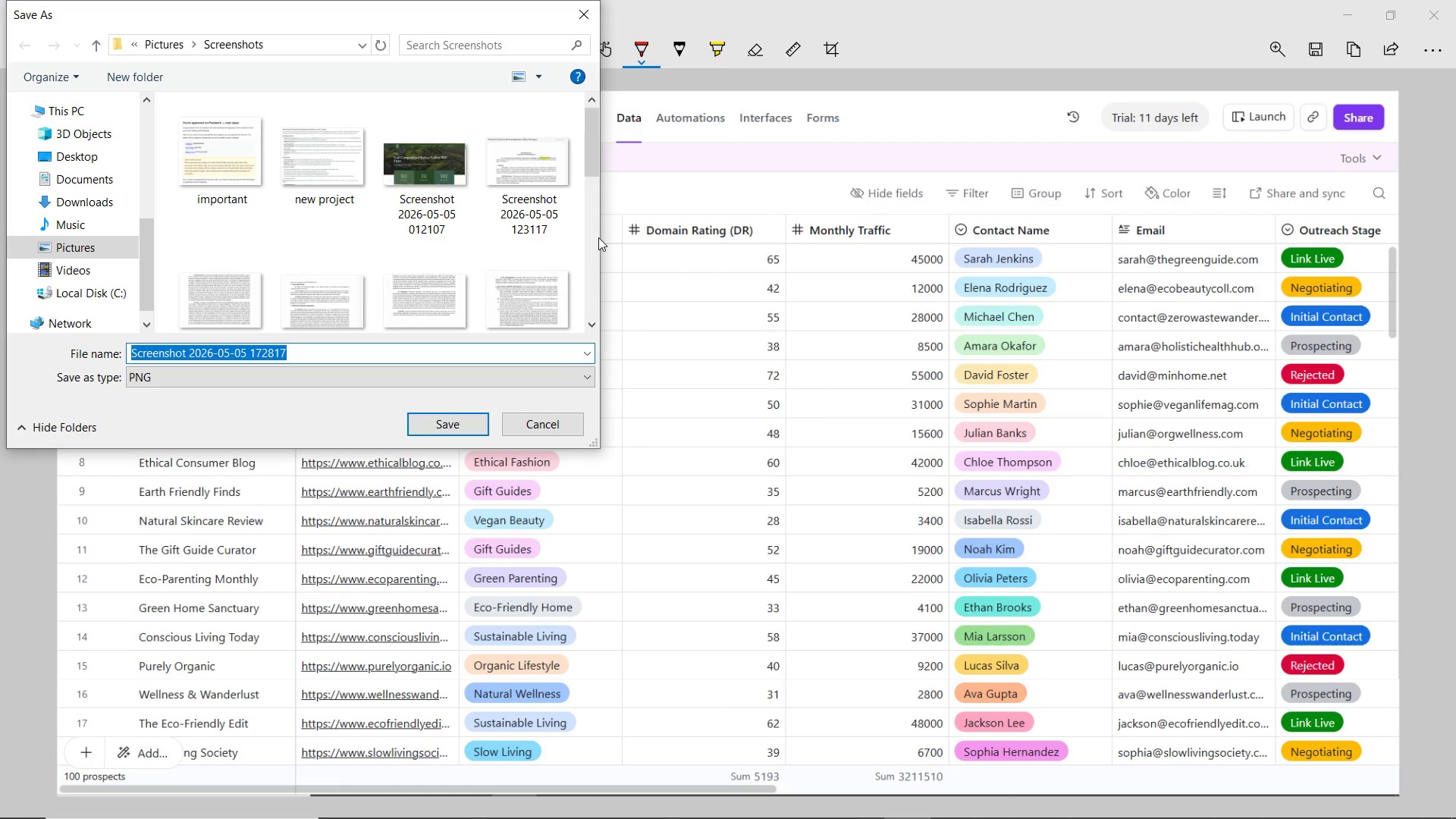 
key(1)
 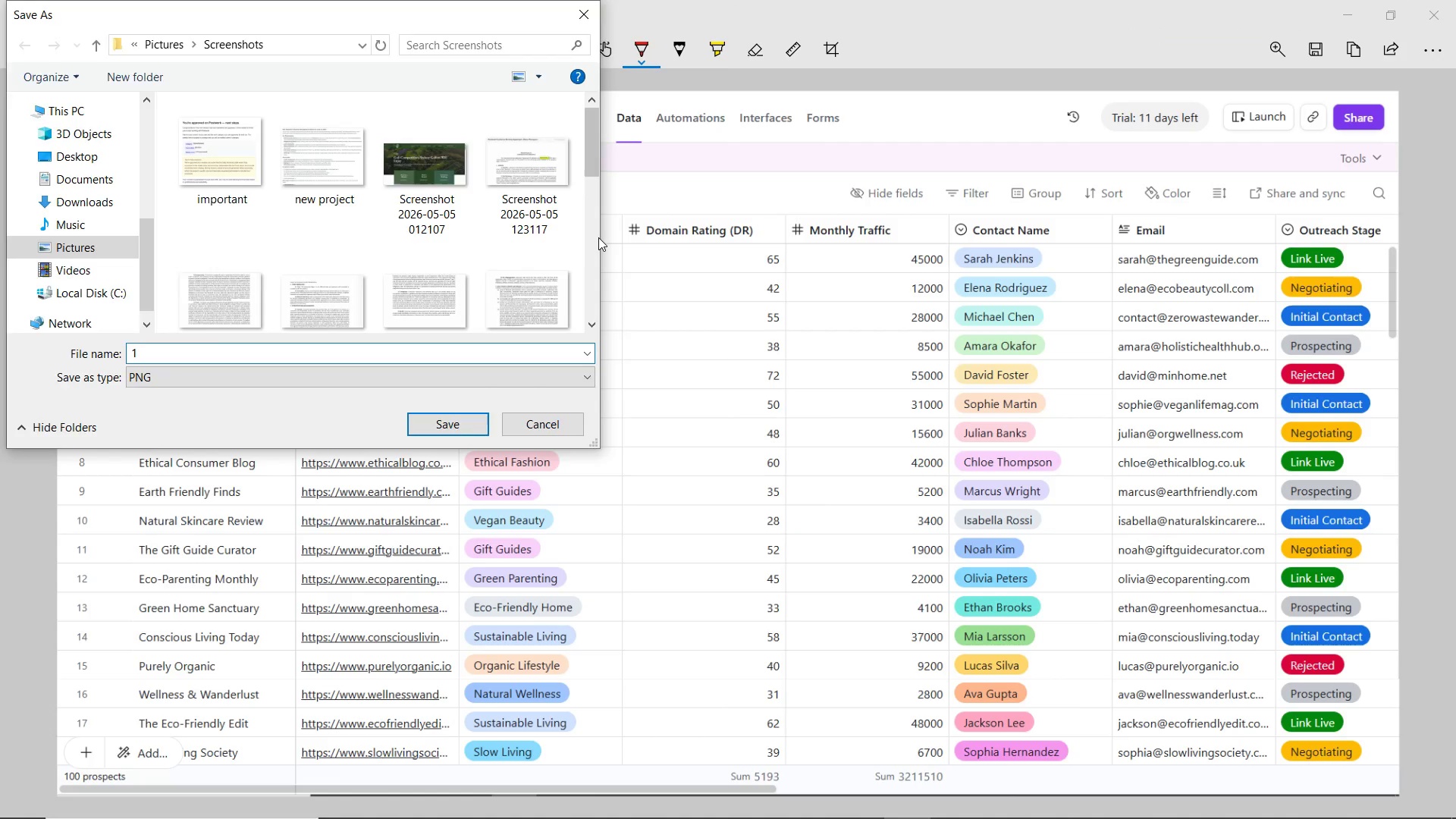 
key(Enter)
 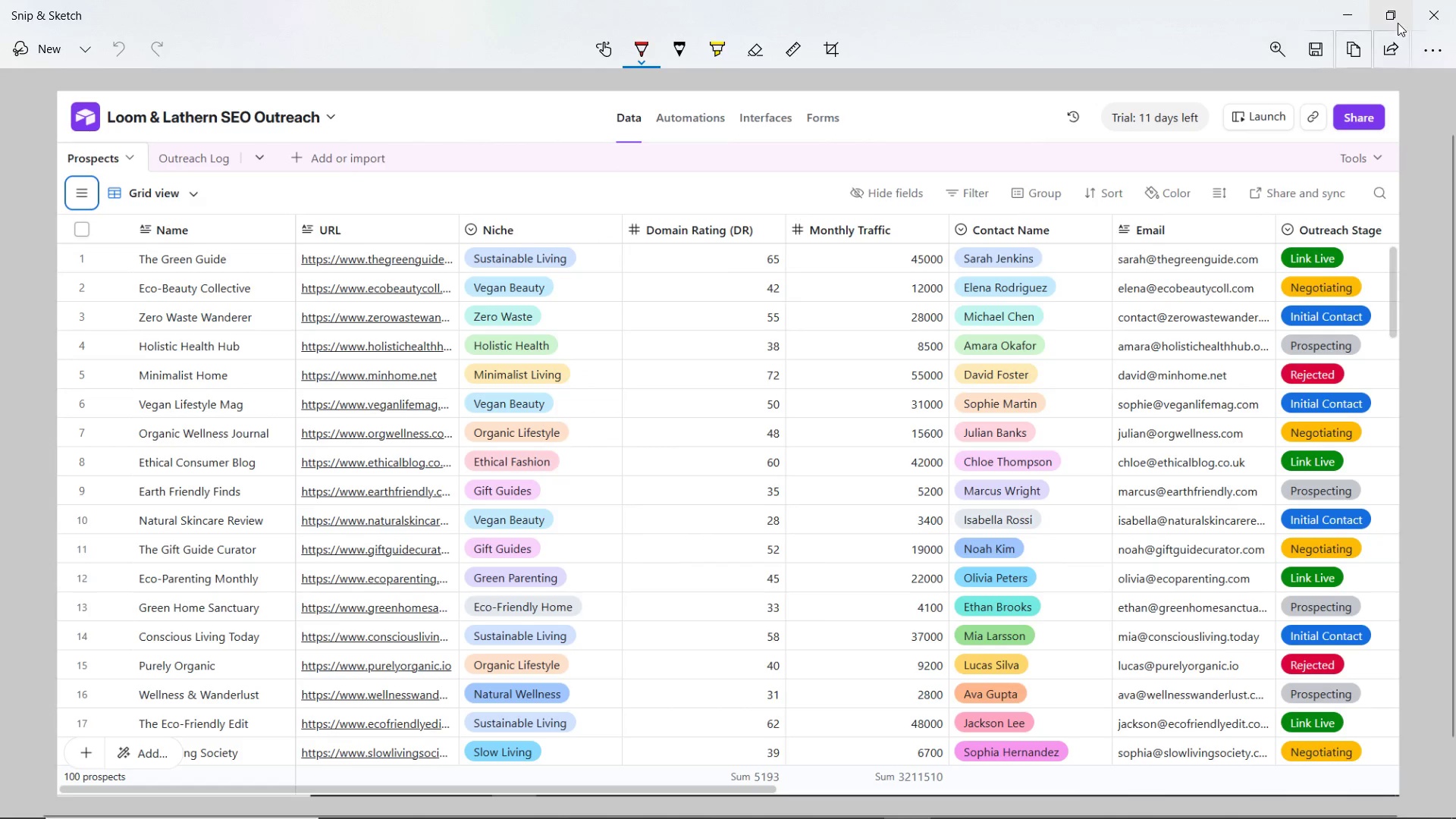 
left_click([1445, 11])
 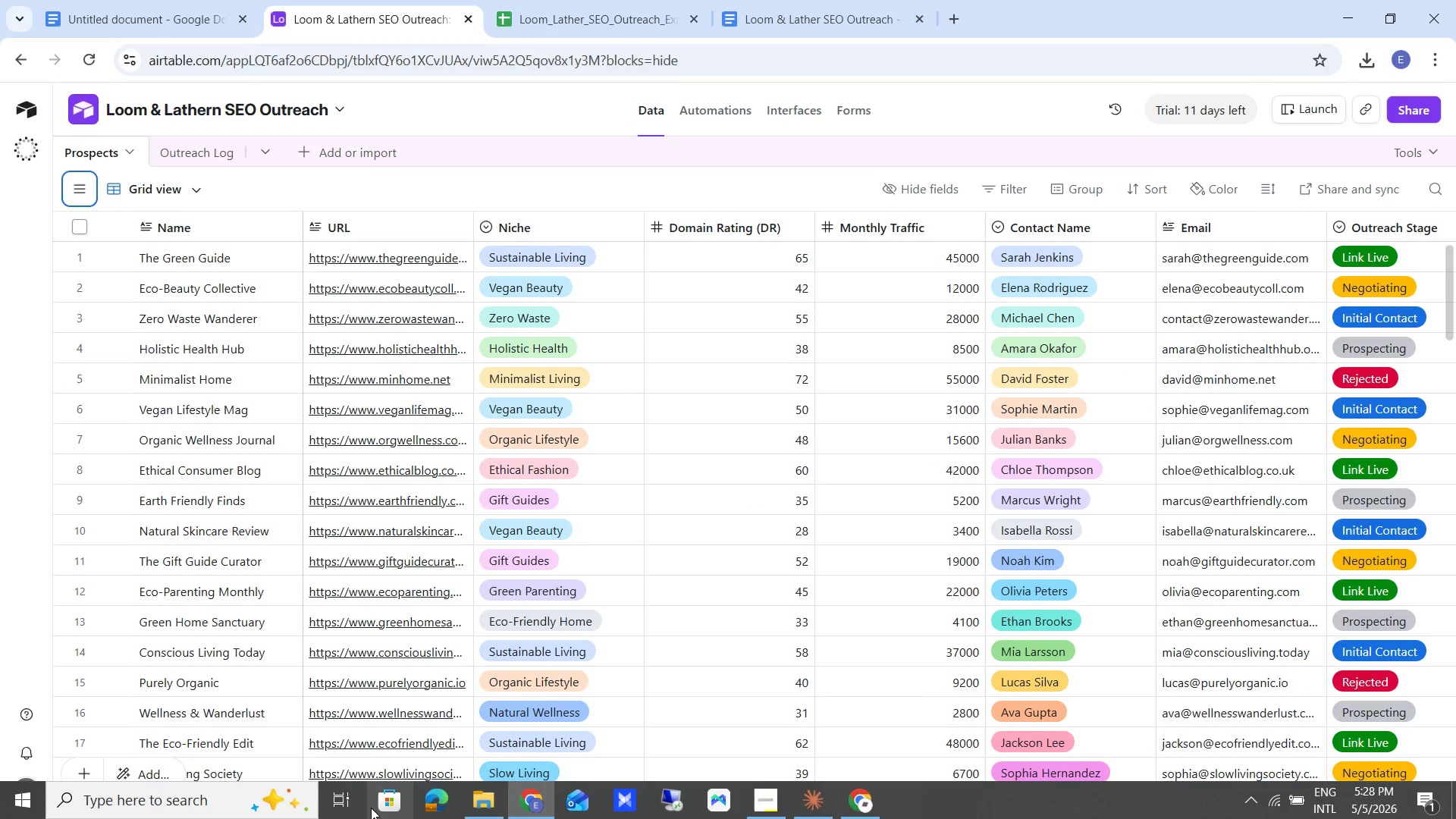 
left_click([500, 807])
 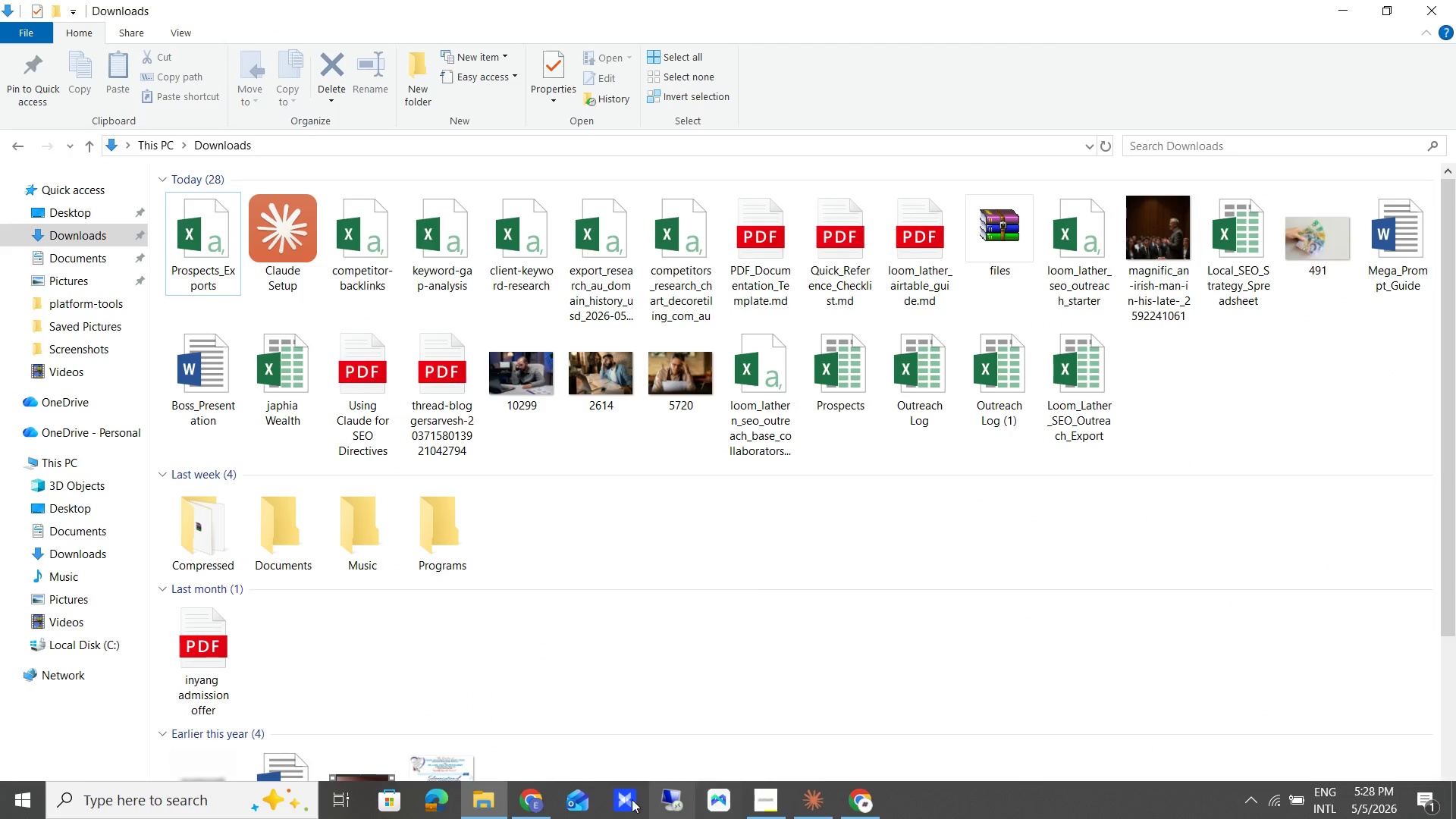 
left_click([514, 799])
 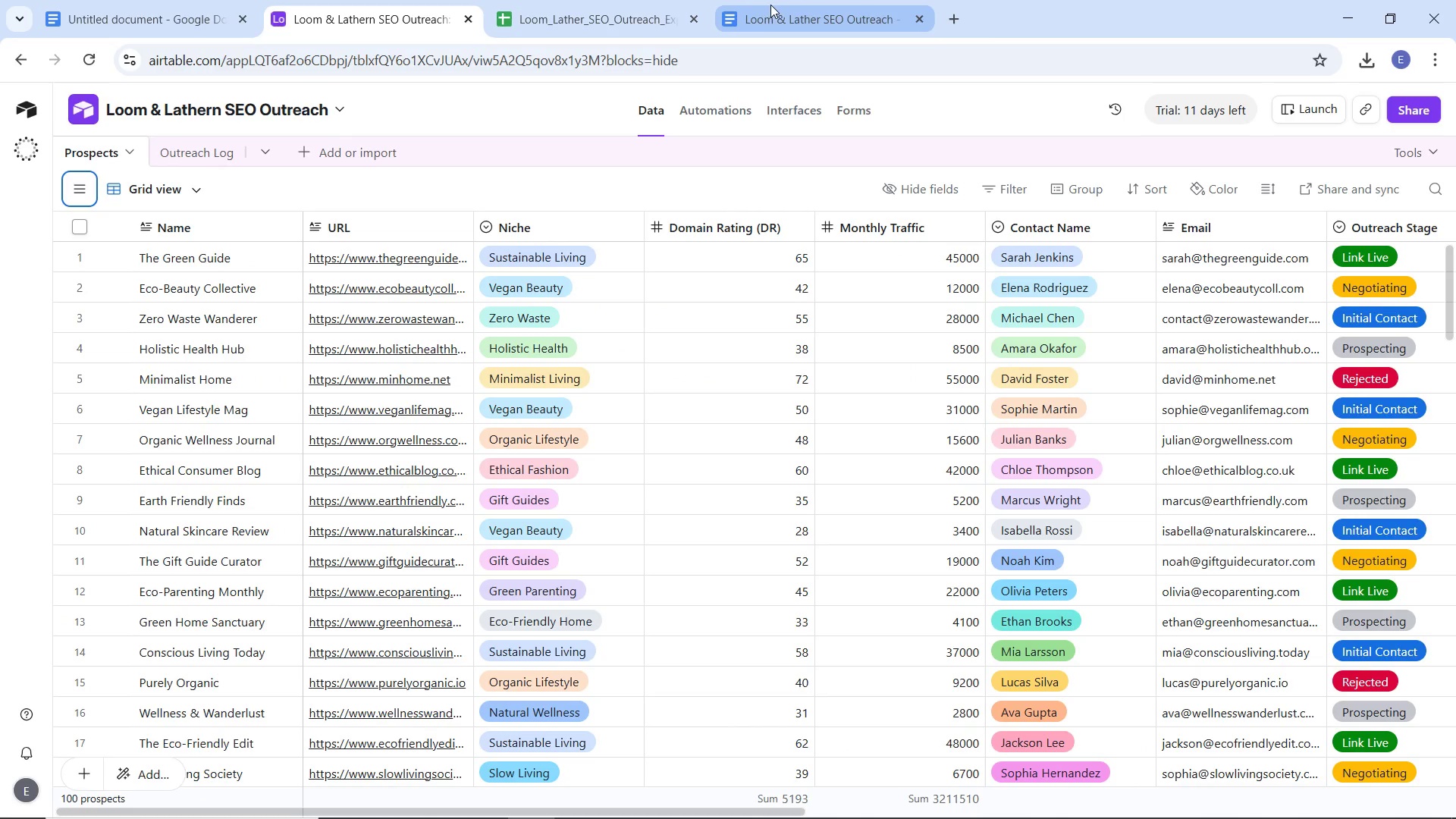 
left_click([811, 10])
 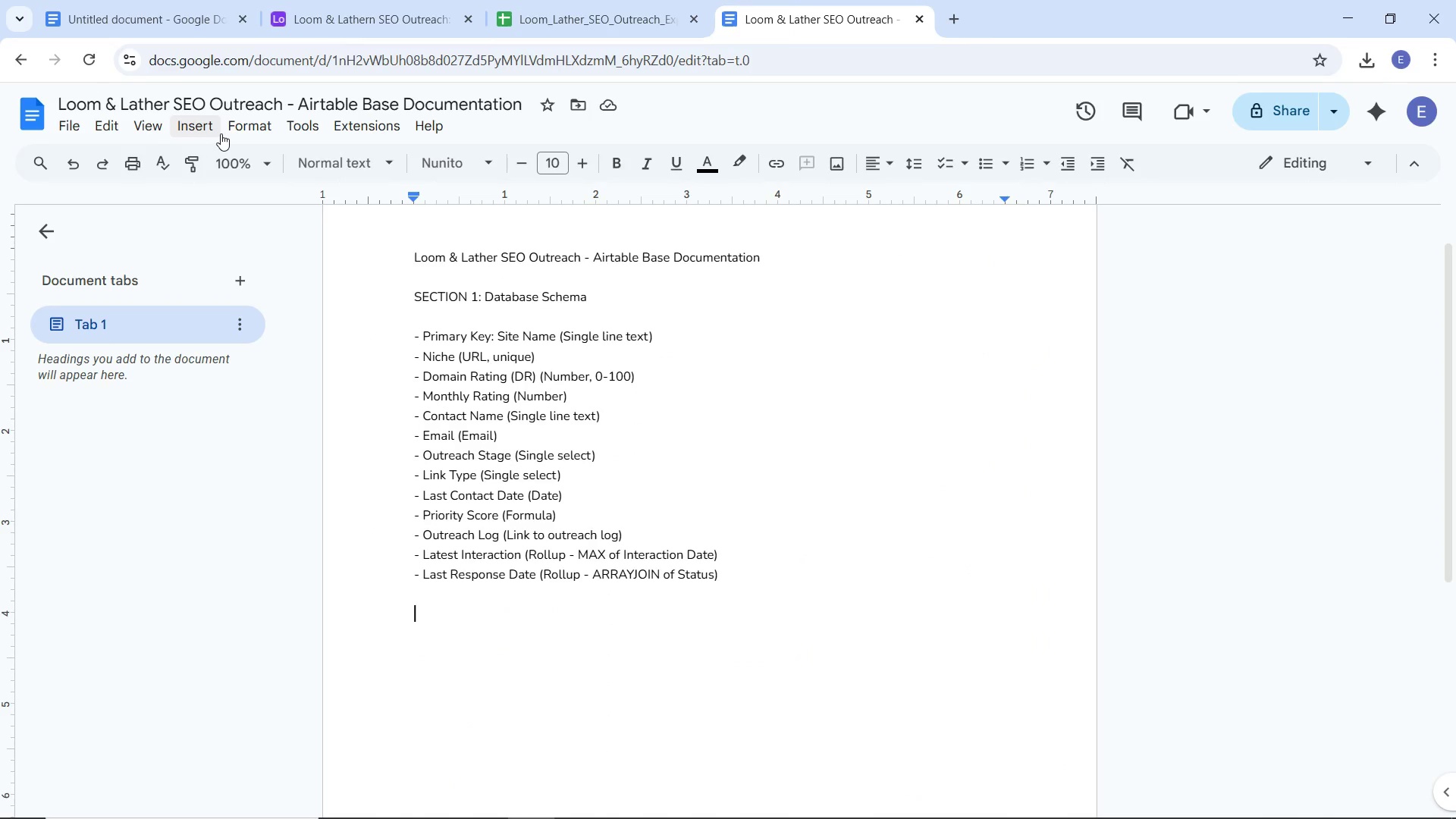 
left_click([209, 133])
 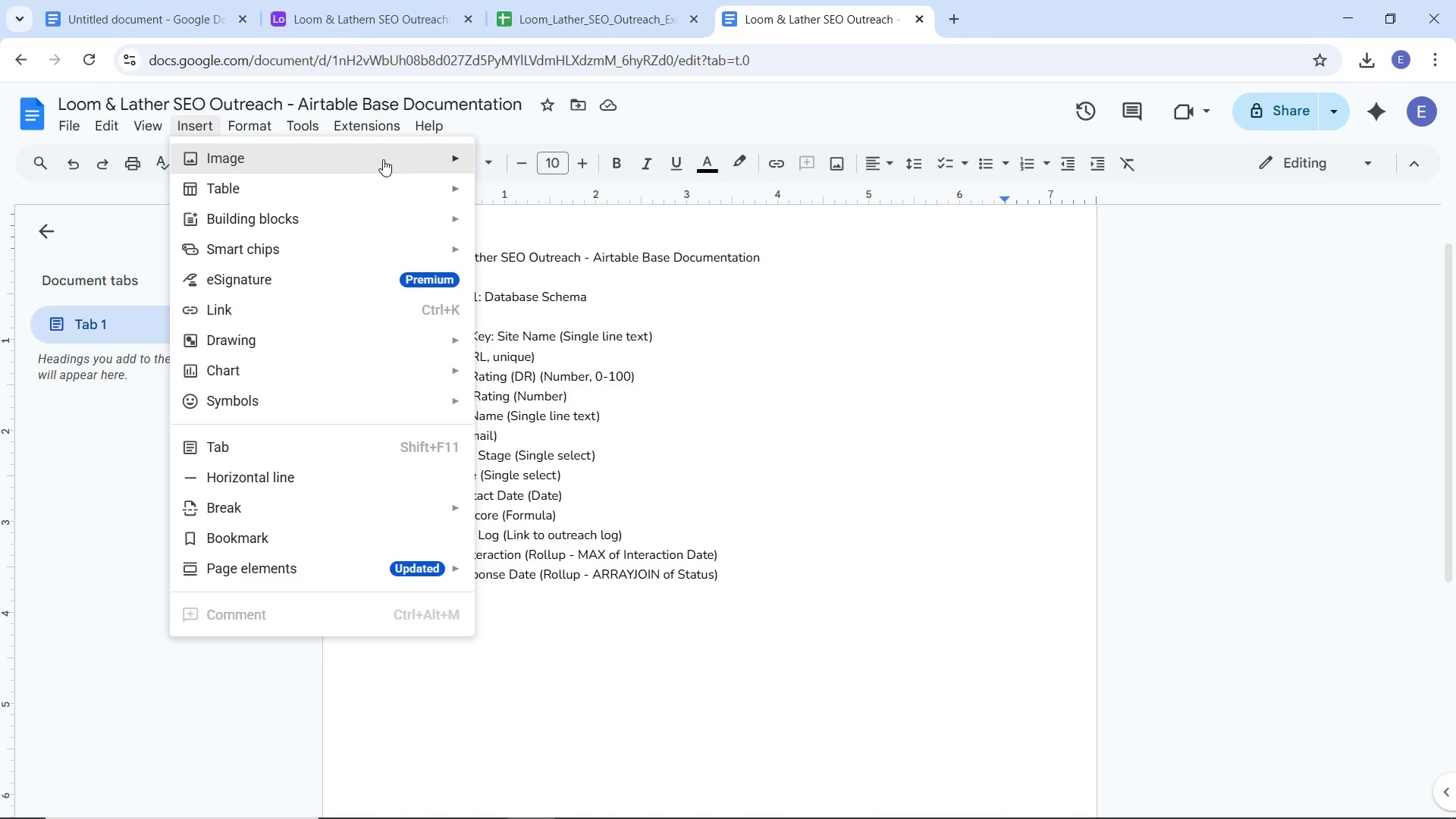 
left_click([384, 159])
 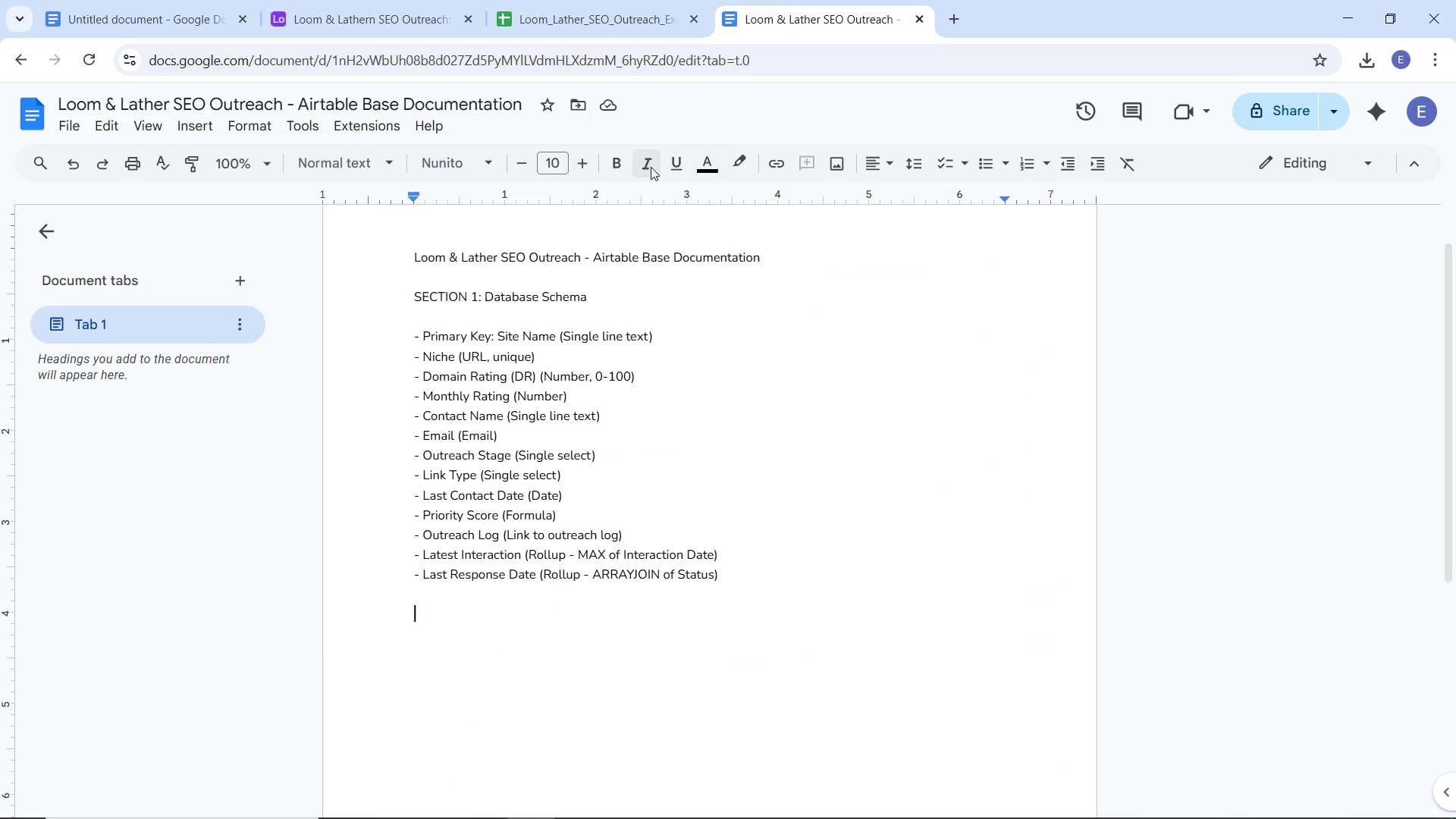 
left_click([651, 167])
 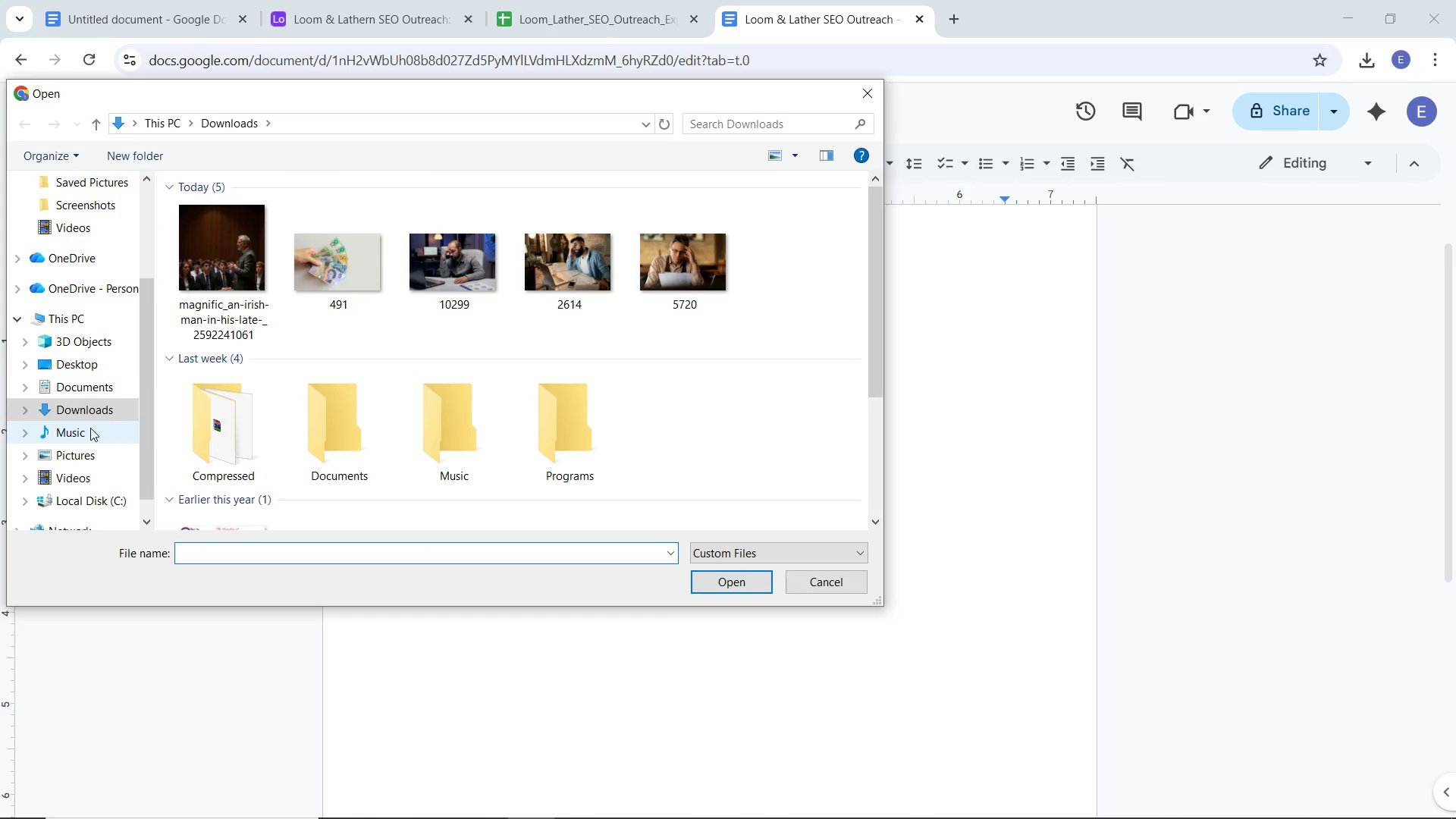 
left_click([81, 212])
 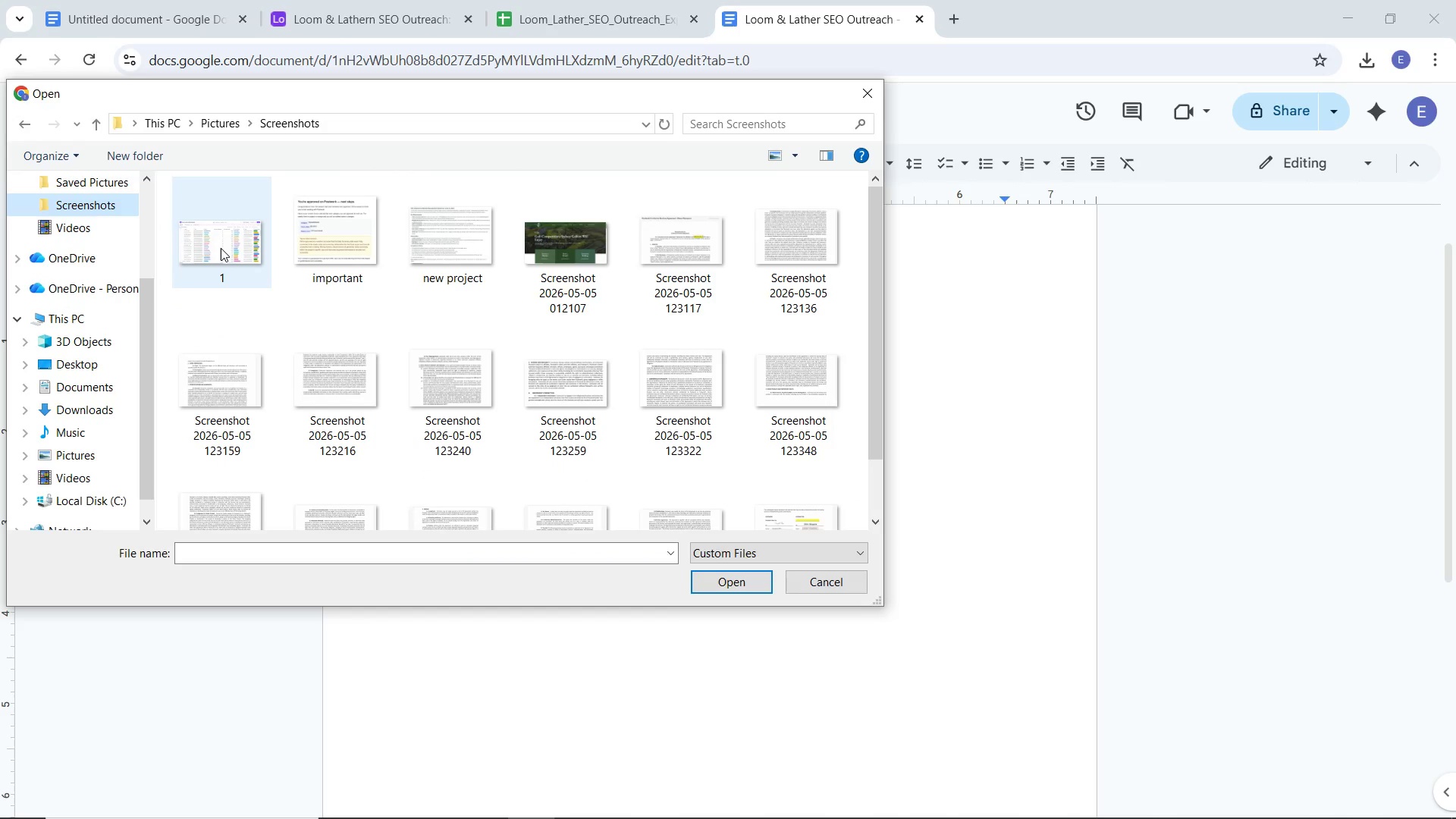 
double_click([221, 248])
 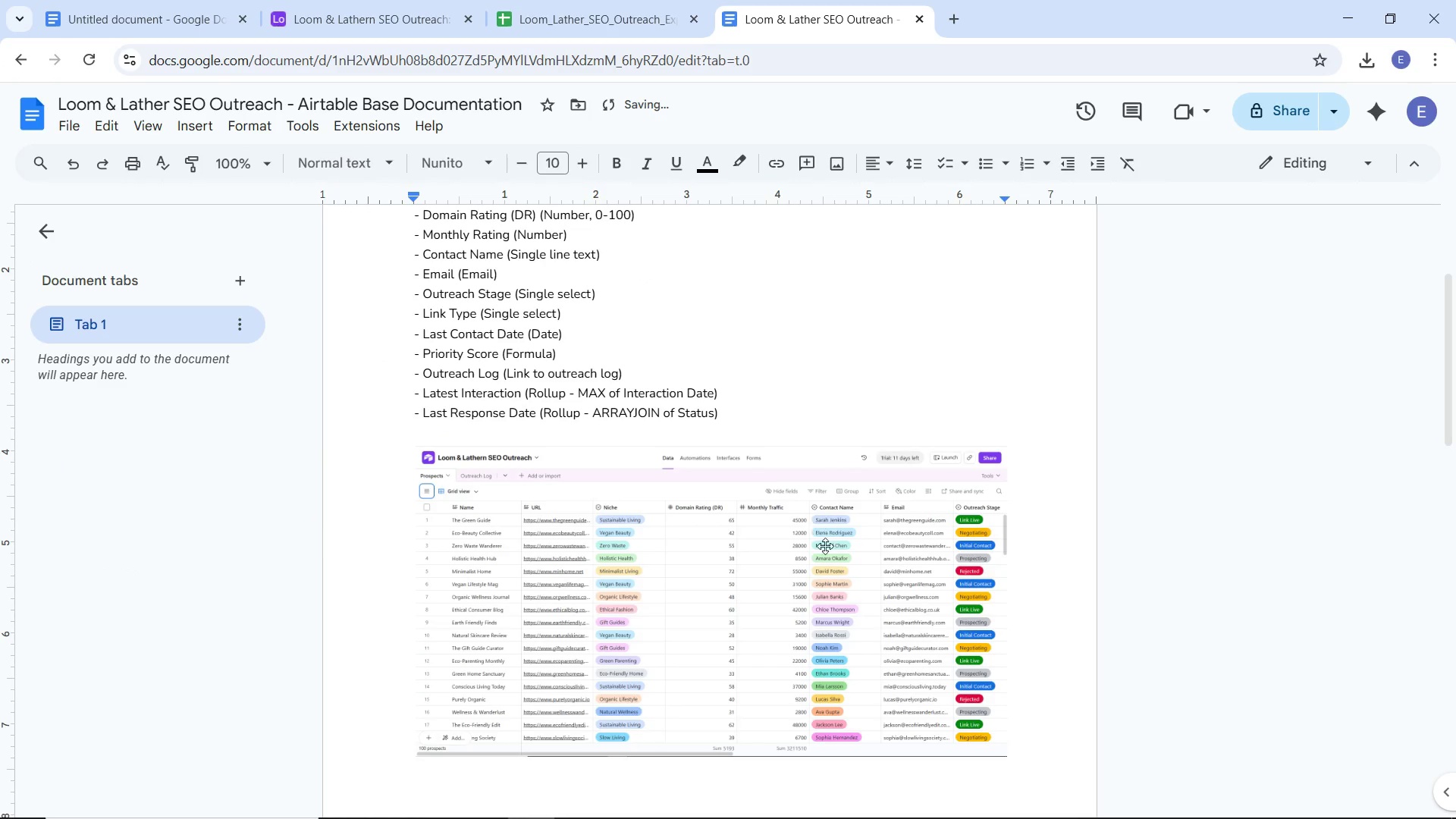 
left_click([825, 551])
 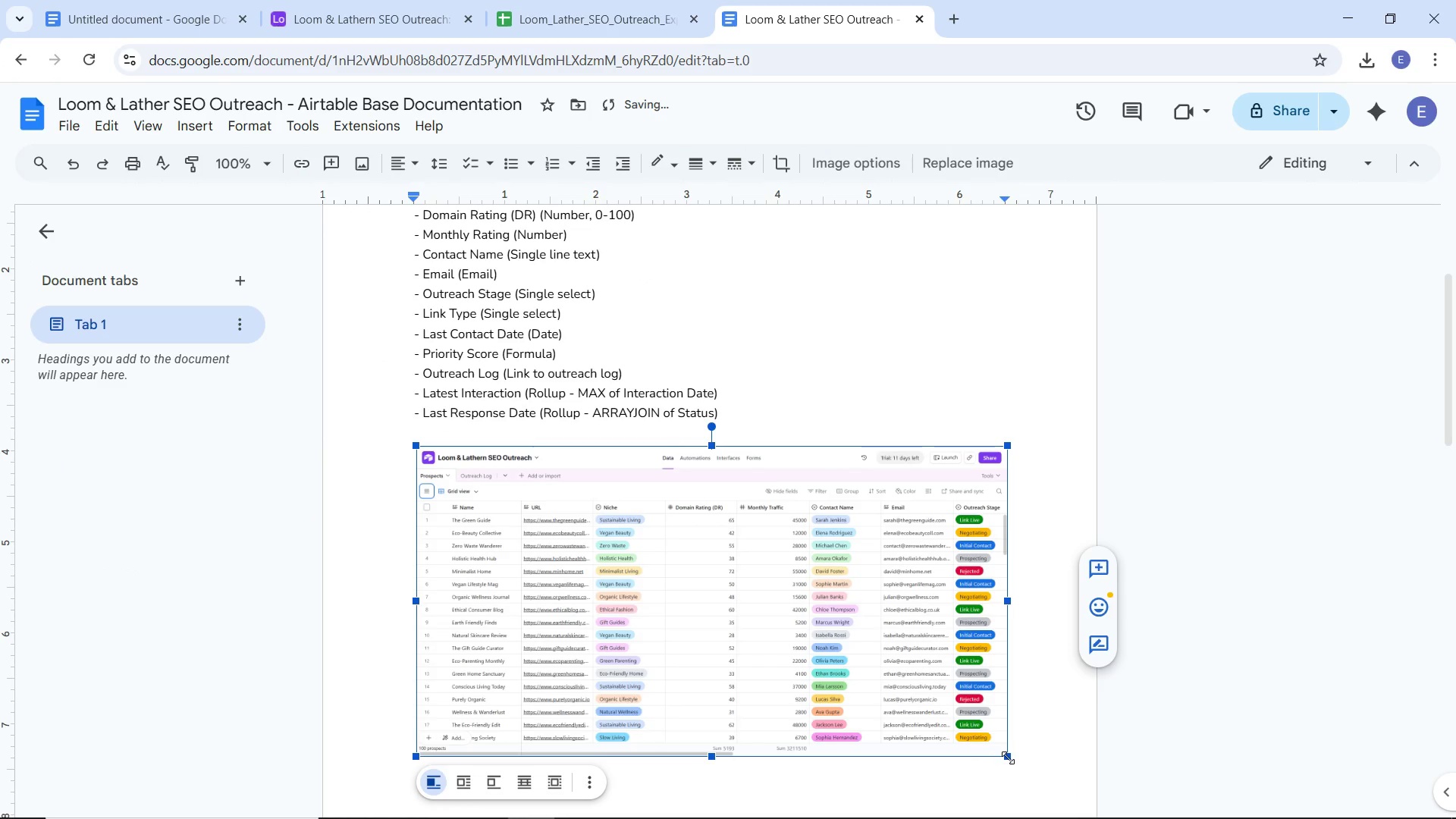 
left_click_drag(start_coordinate=[1008, 758], to_coordinate=[1030, 781])
 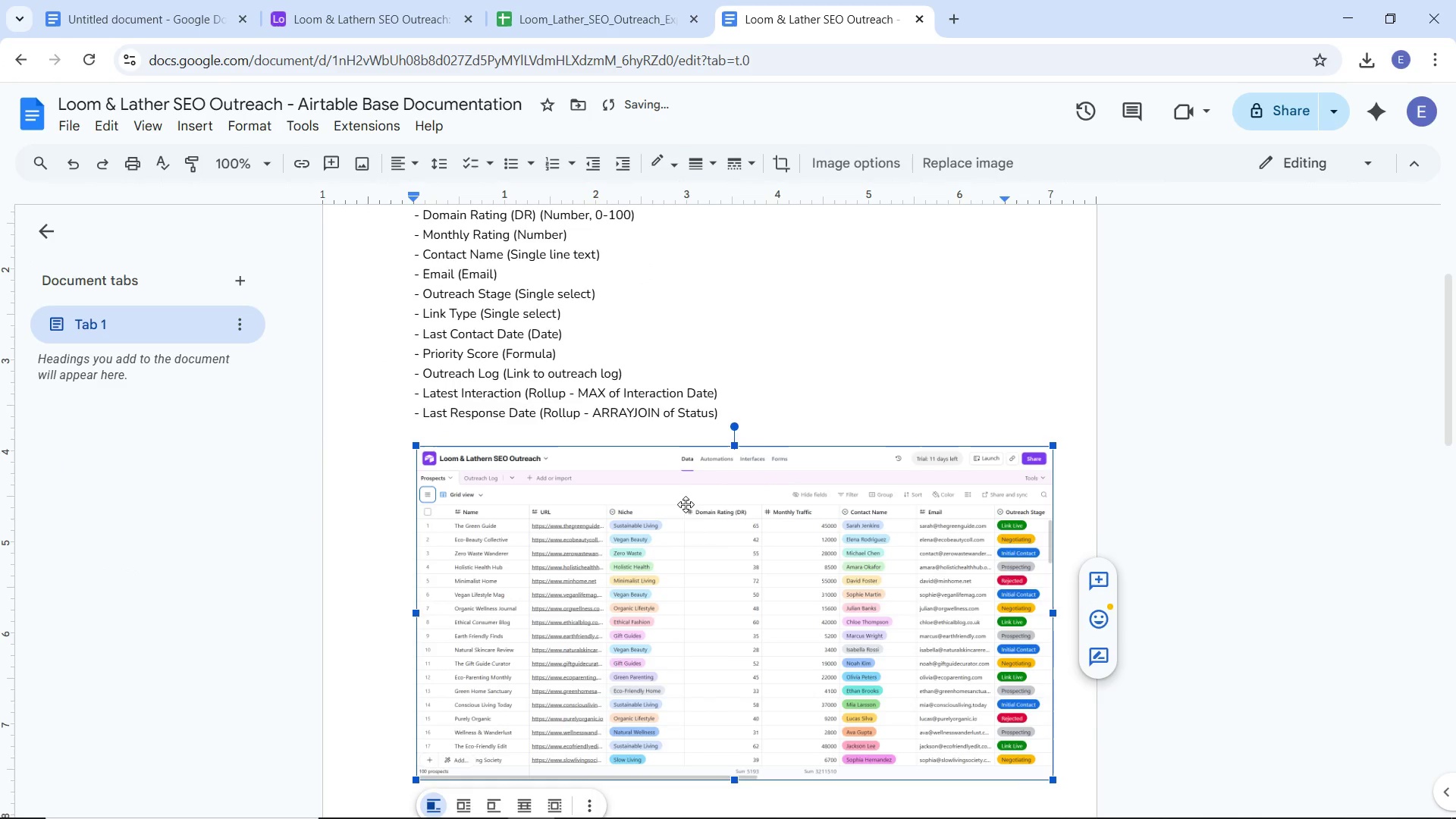 
scroll: coordinate [673, 462], scroll_direction: up, amount: 8.0
 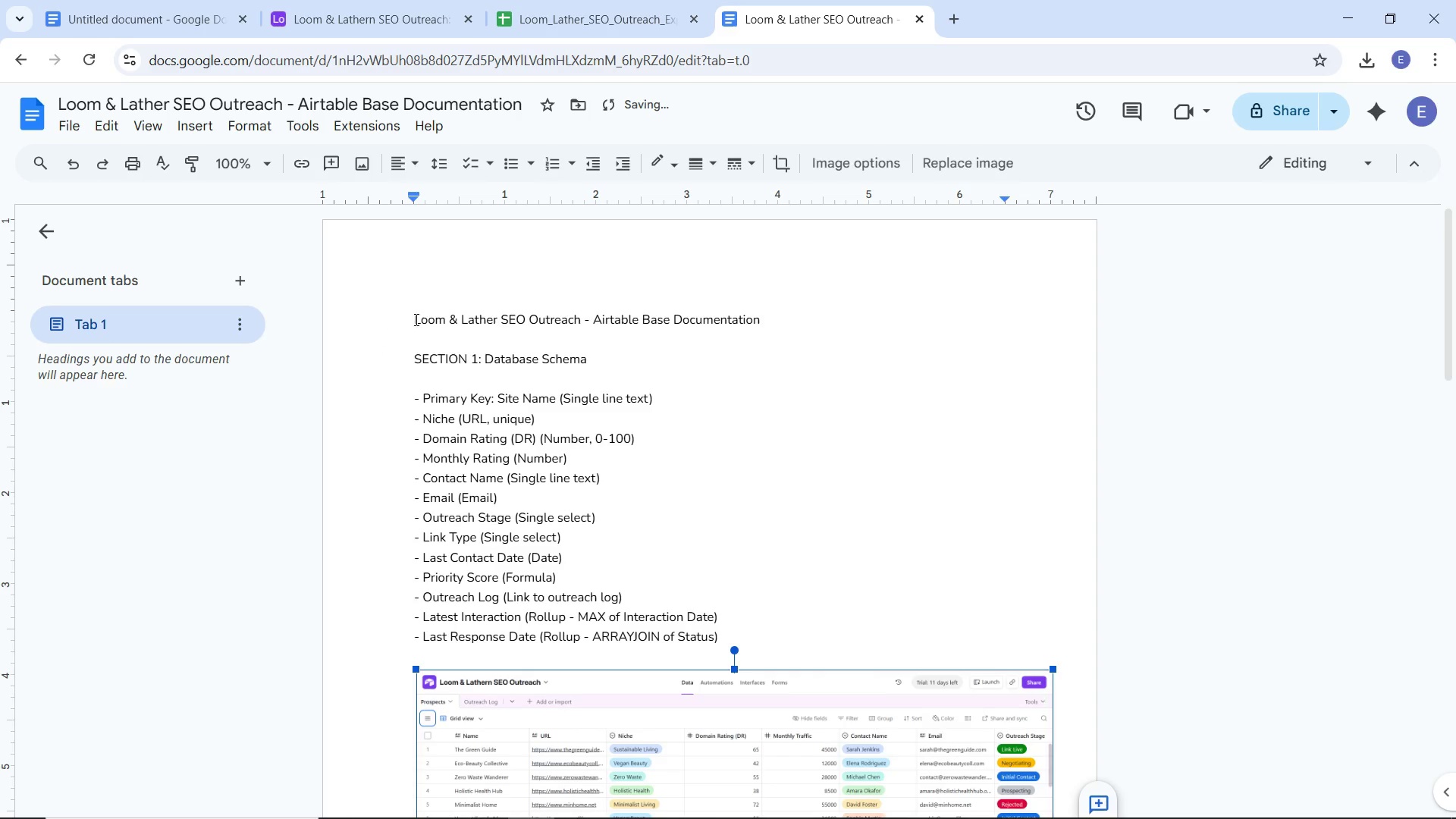 
left_click_drag(start_coordinate=[415, 319], to_coordinate=[761, 322])
 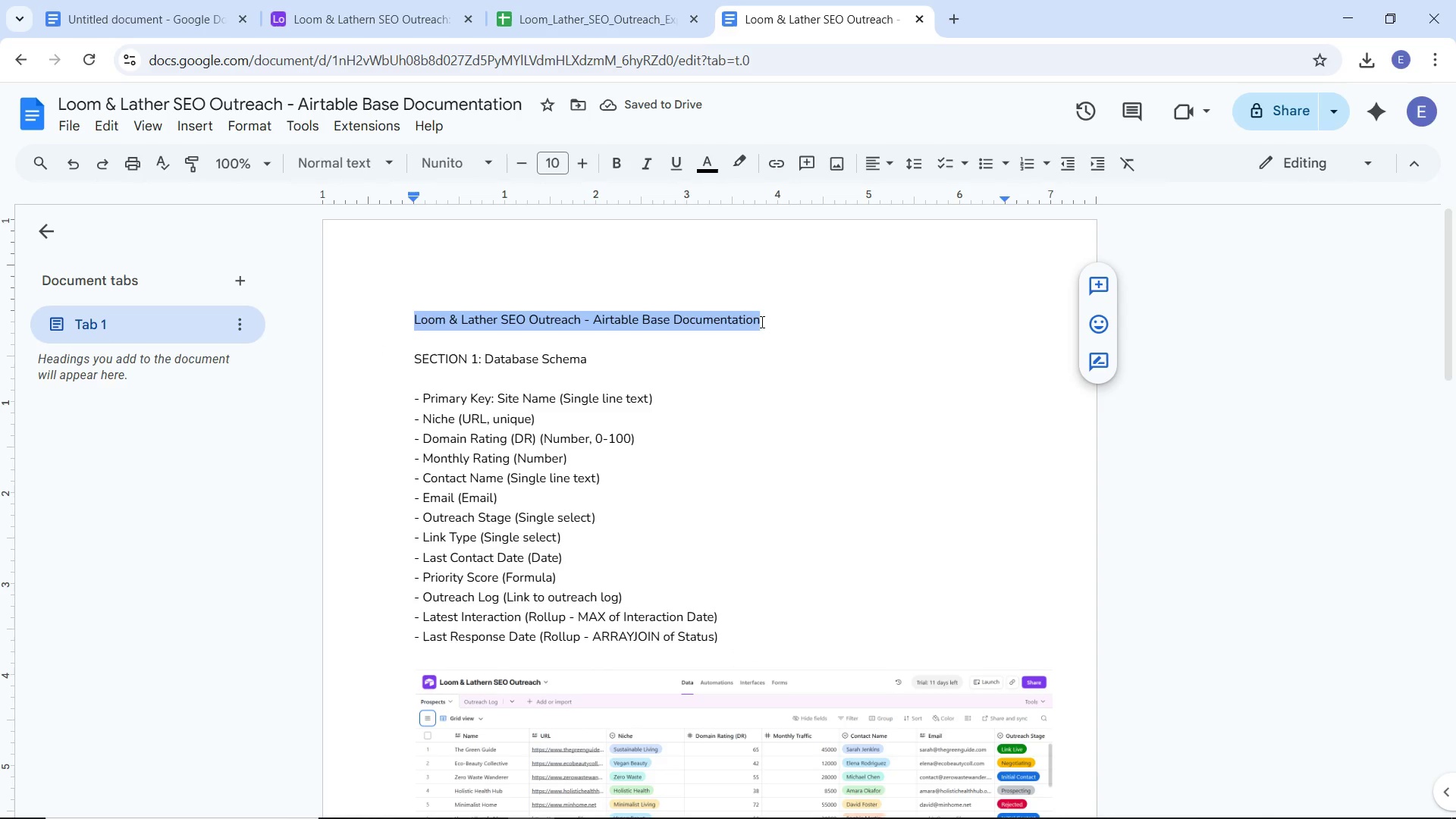 
key(Control+Shift+E)
 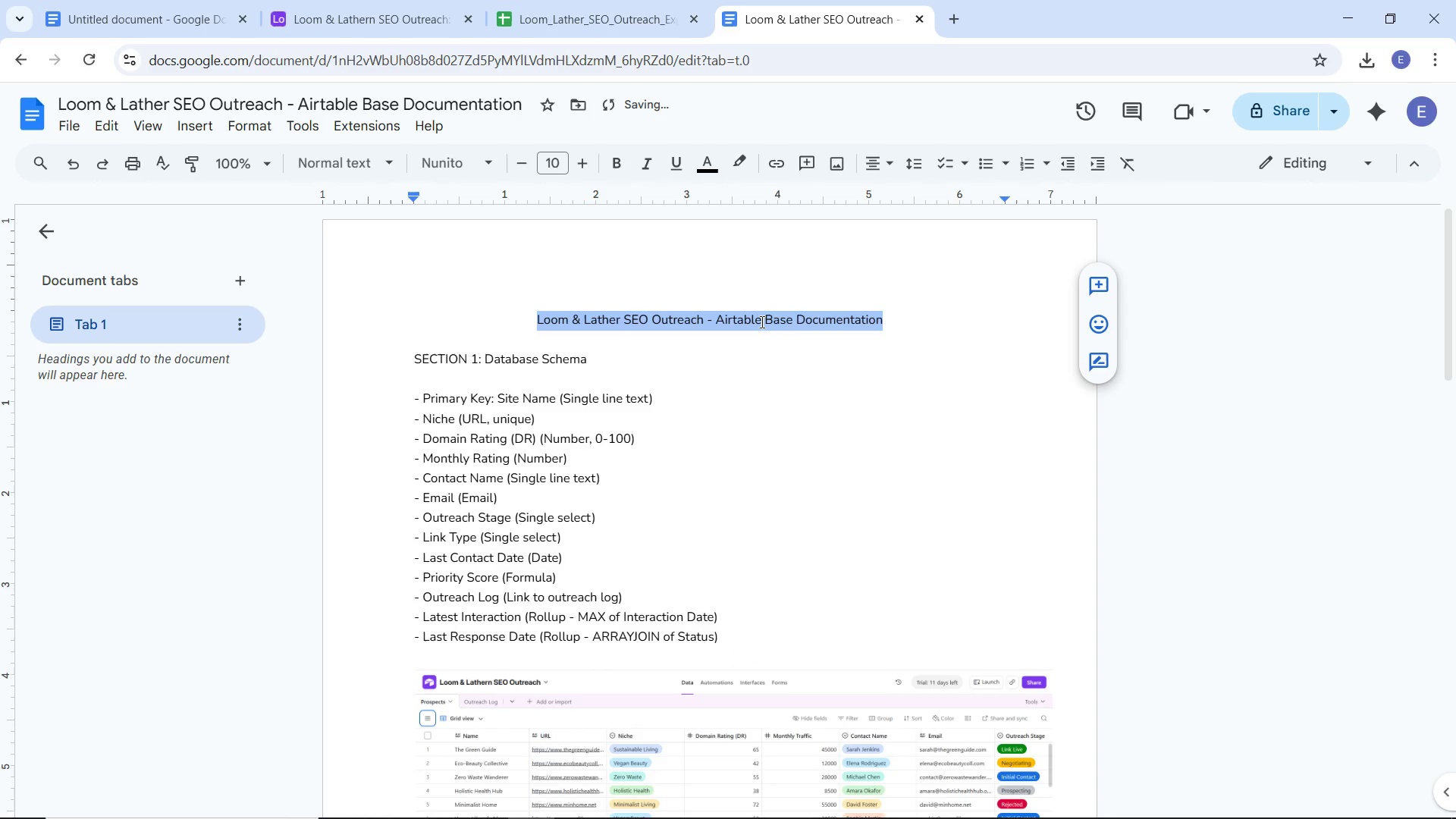 
key(Control+B)
 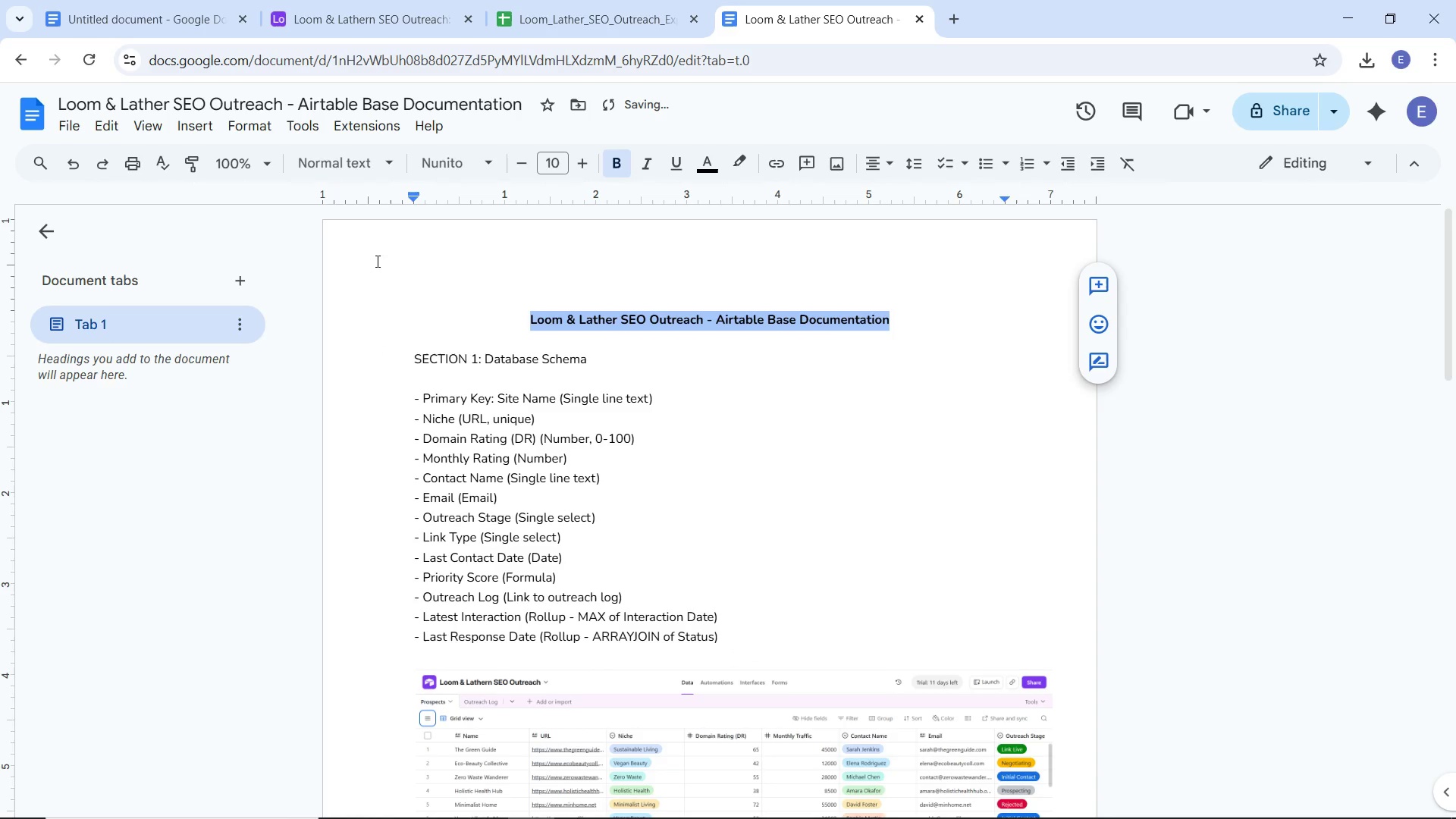 
left_click([371, 171])
 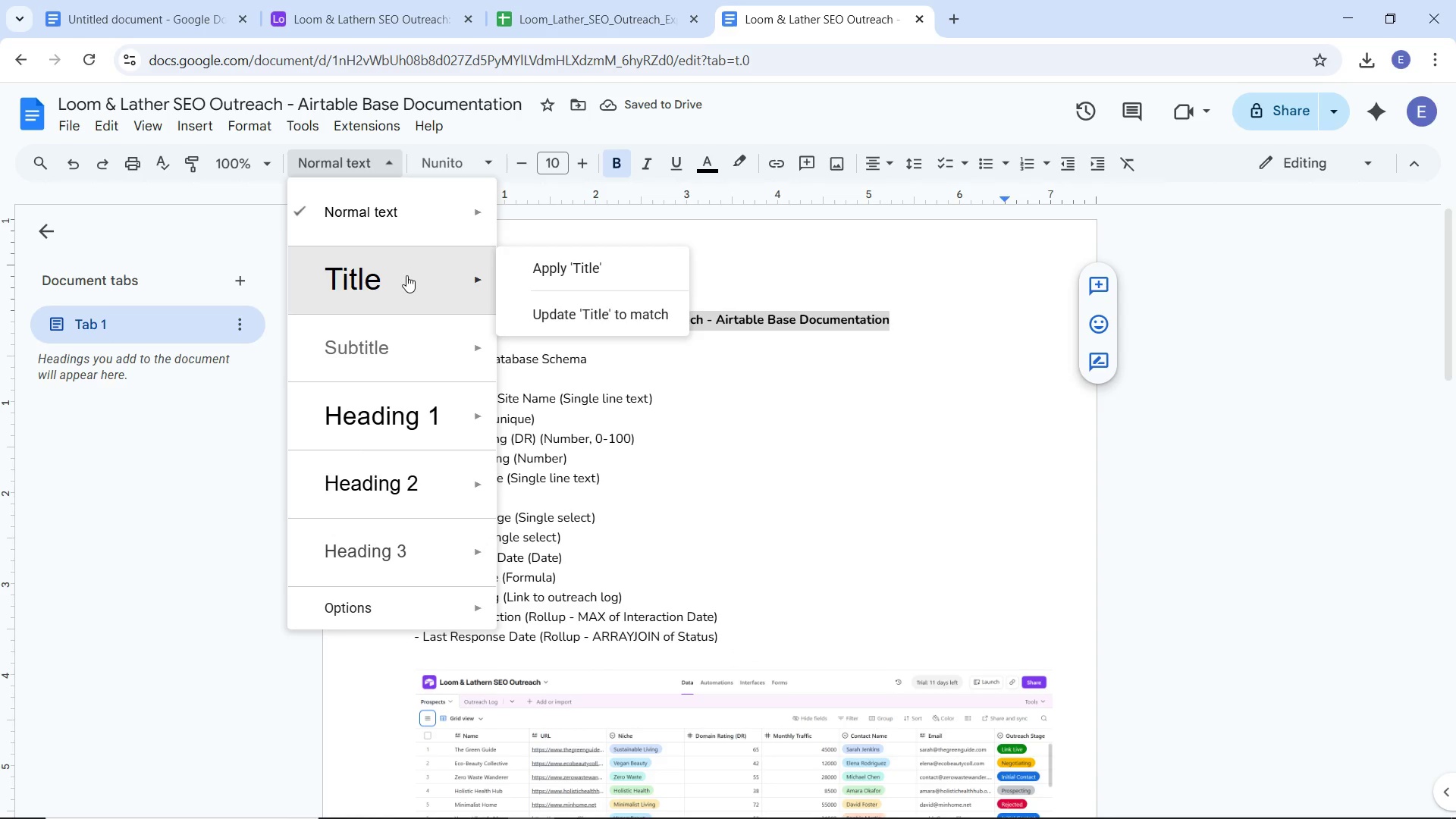 
left_click([406, 276])
 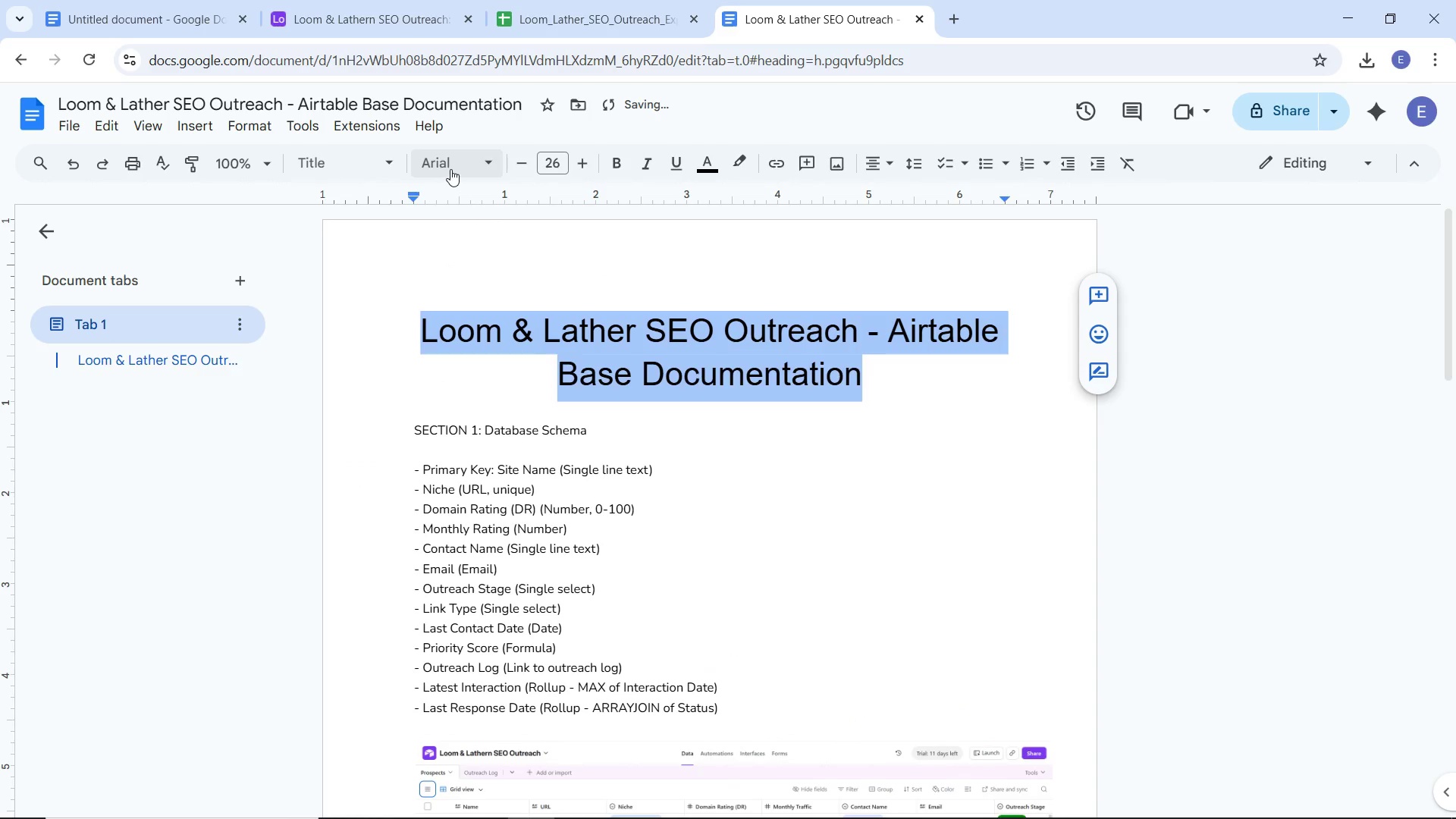 
left_click([451, 168])
 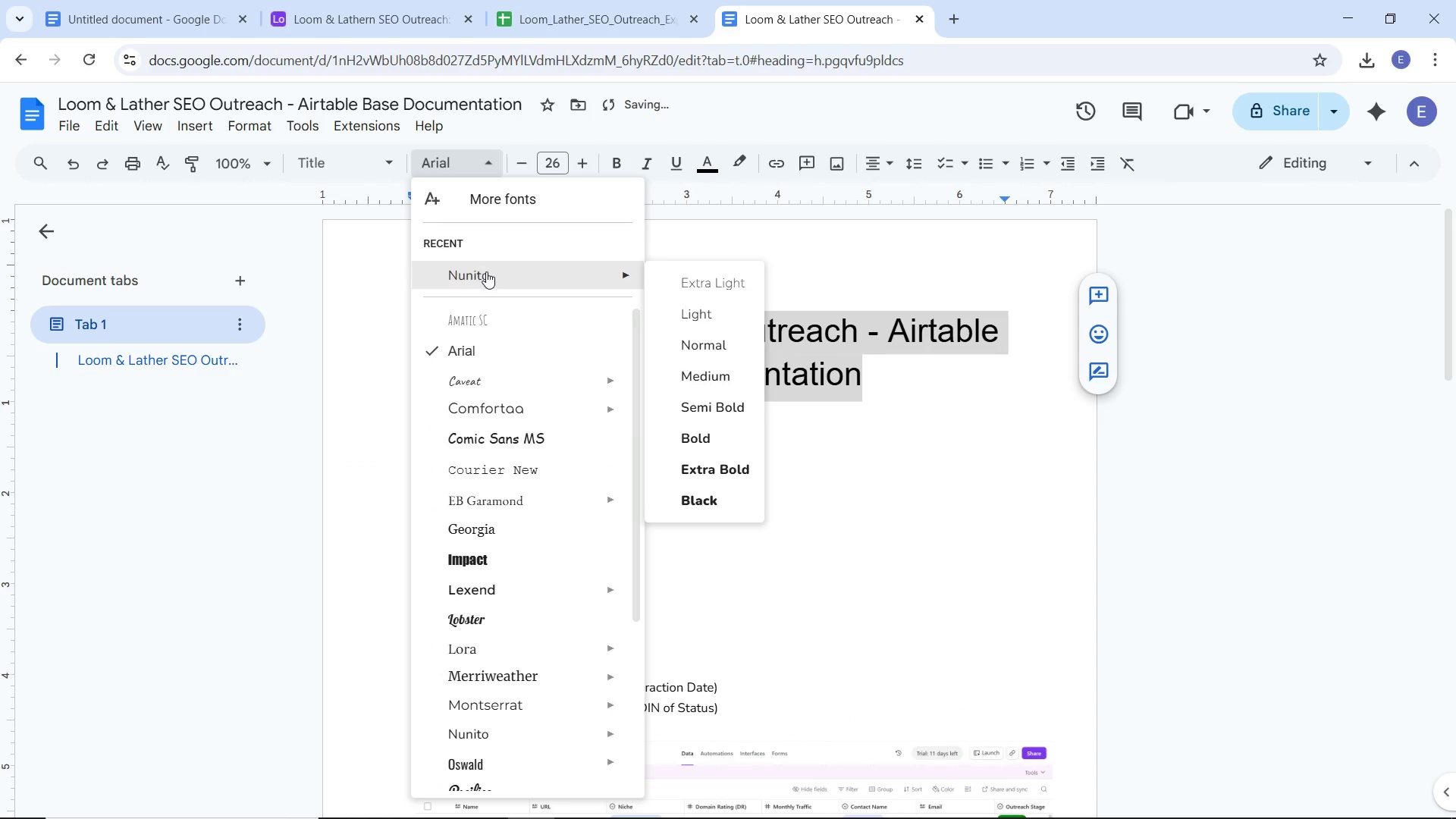 
left_click([487, 272])
 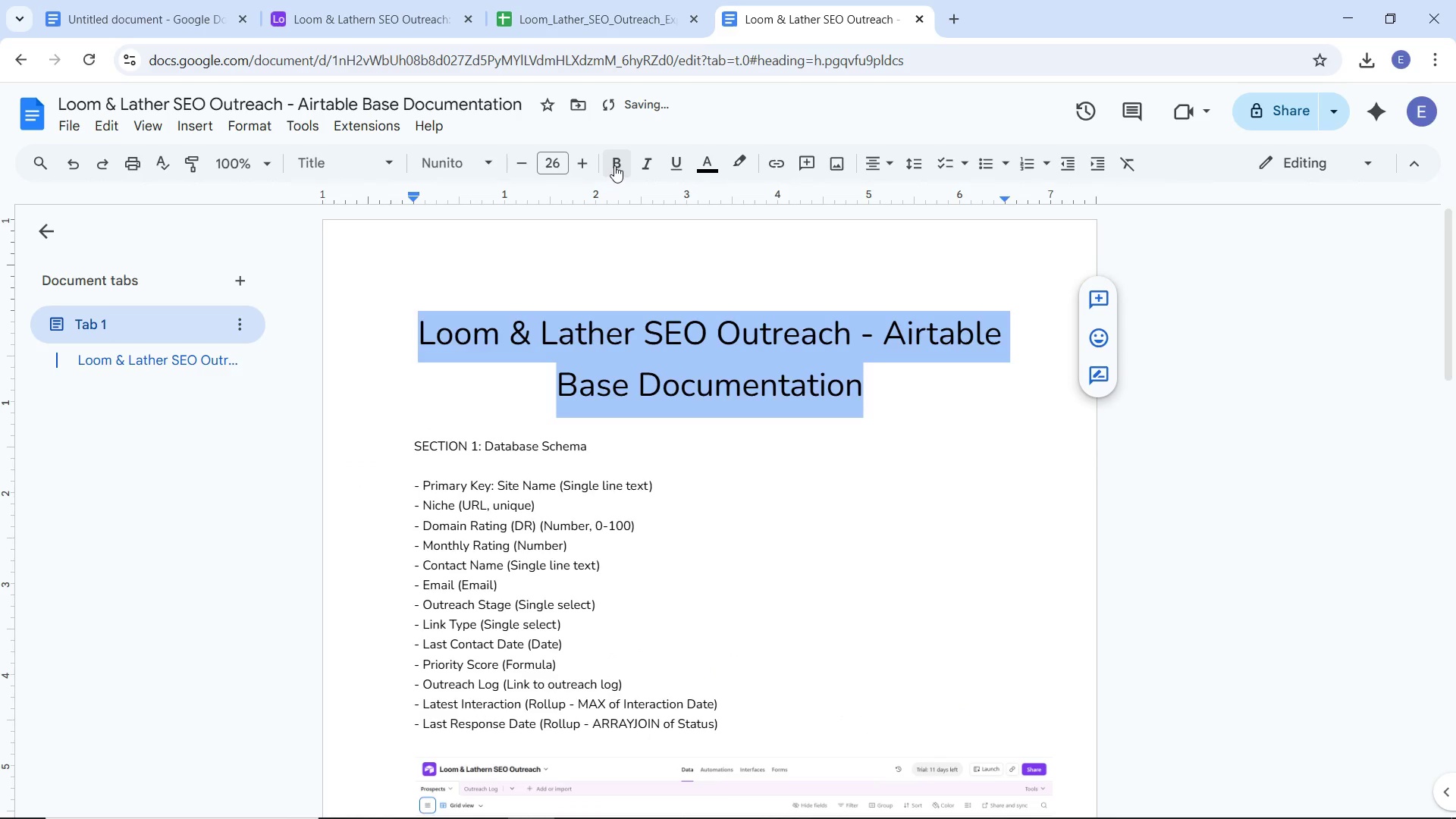 
left_click([614, 165])
 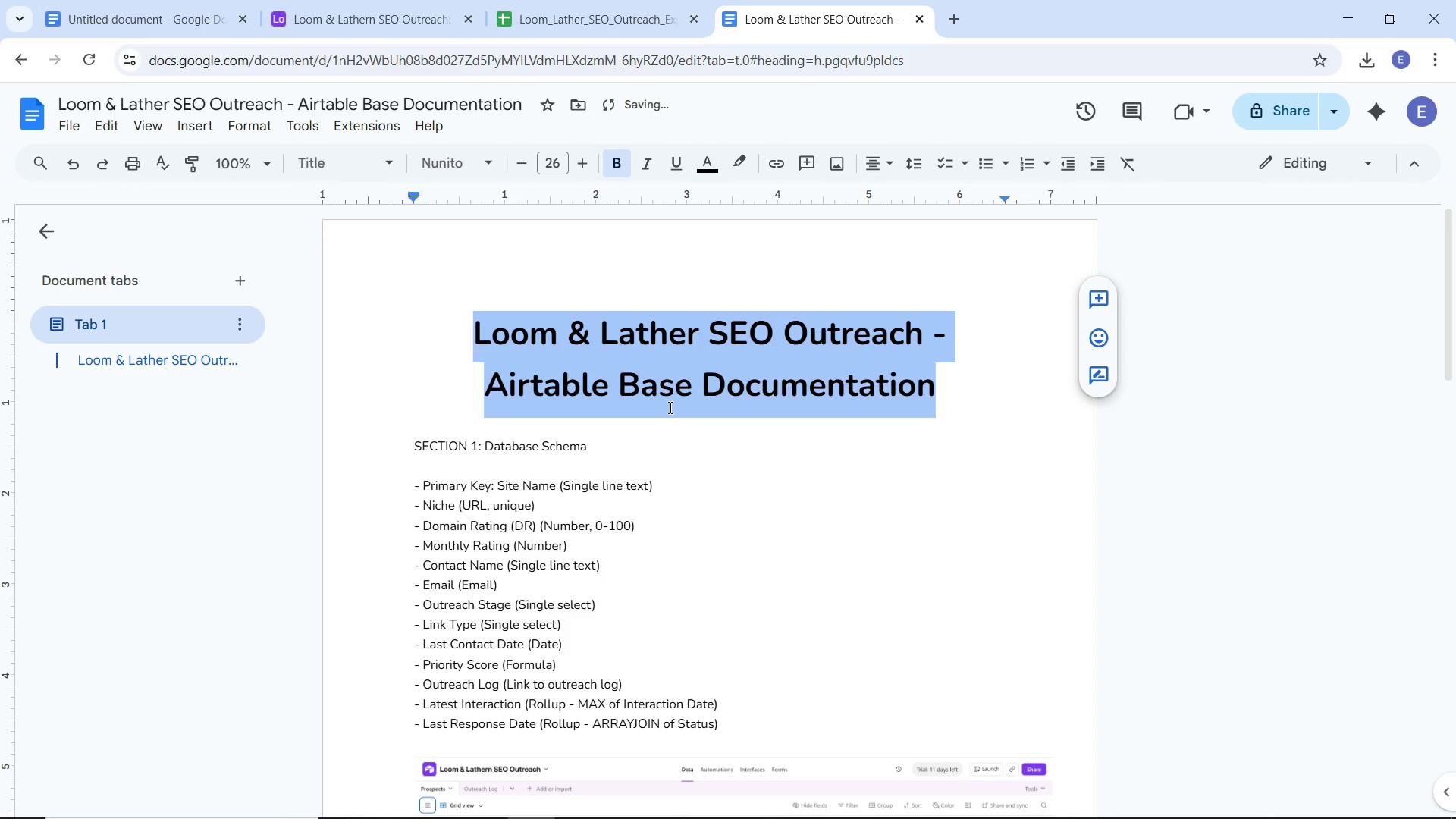 
left_click([596, 499])
 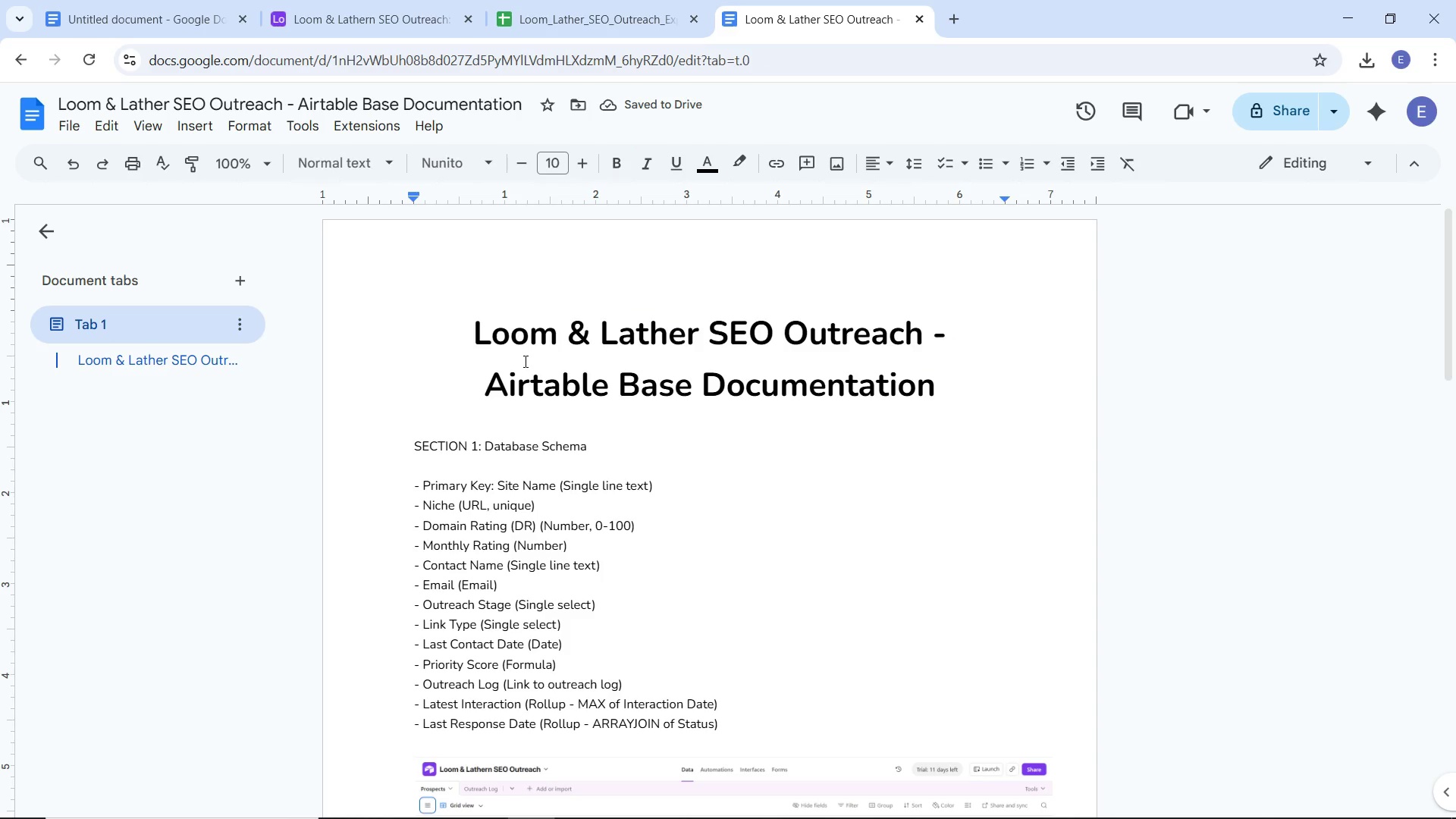 
scroll: coordinate [672, 454], scroll_direction: down, amount: 6.0
 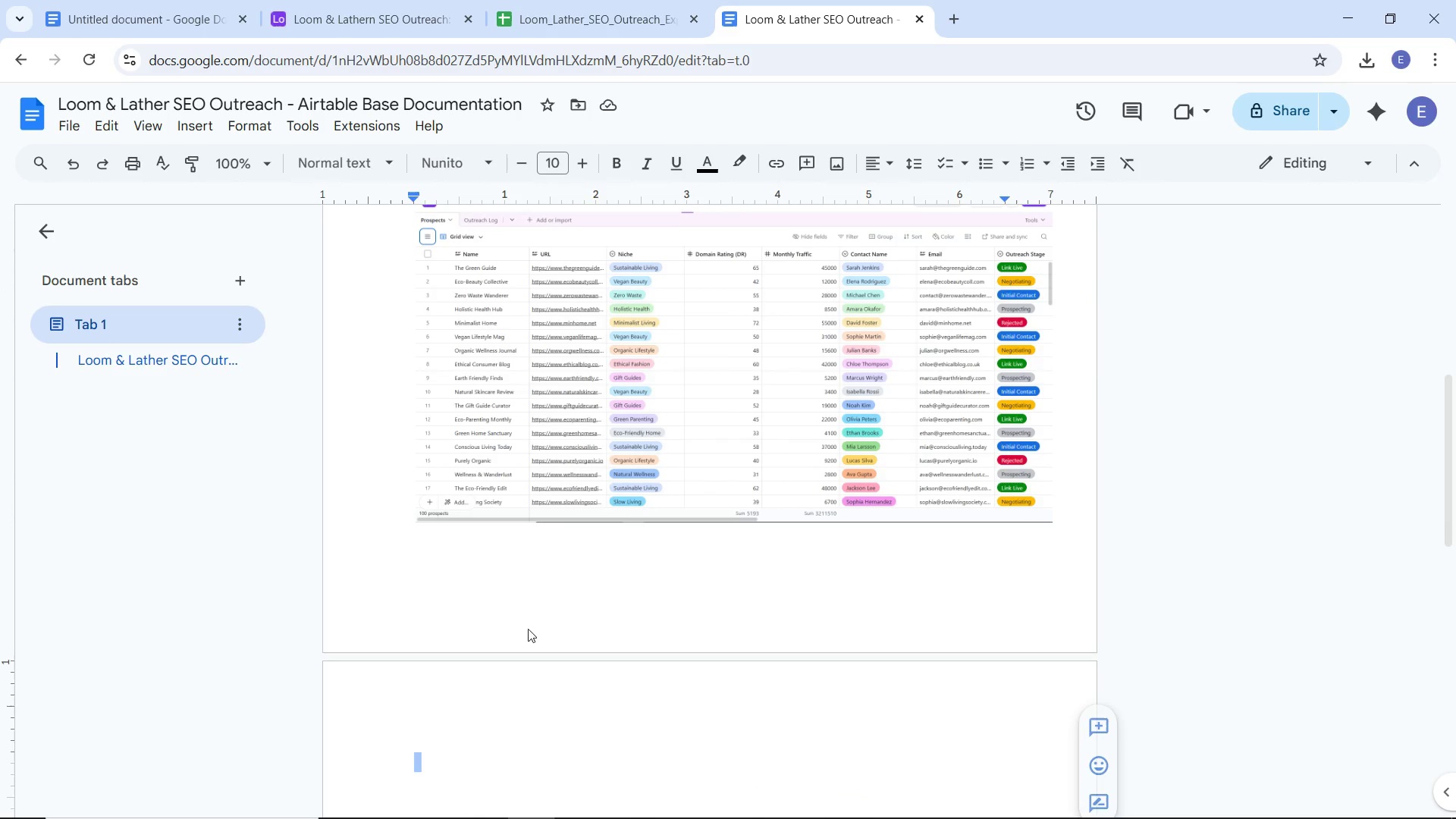 
left_click([526, 557])
 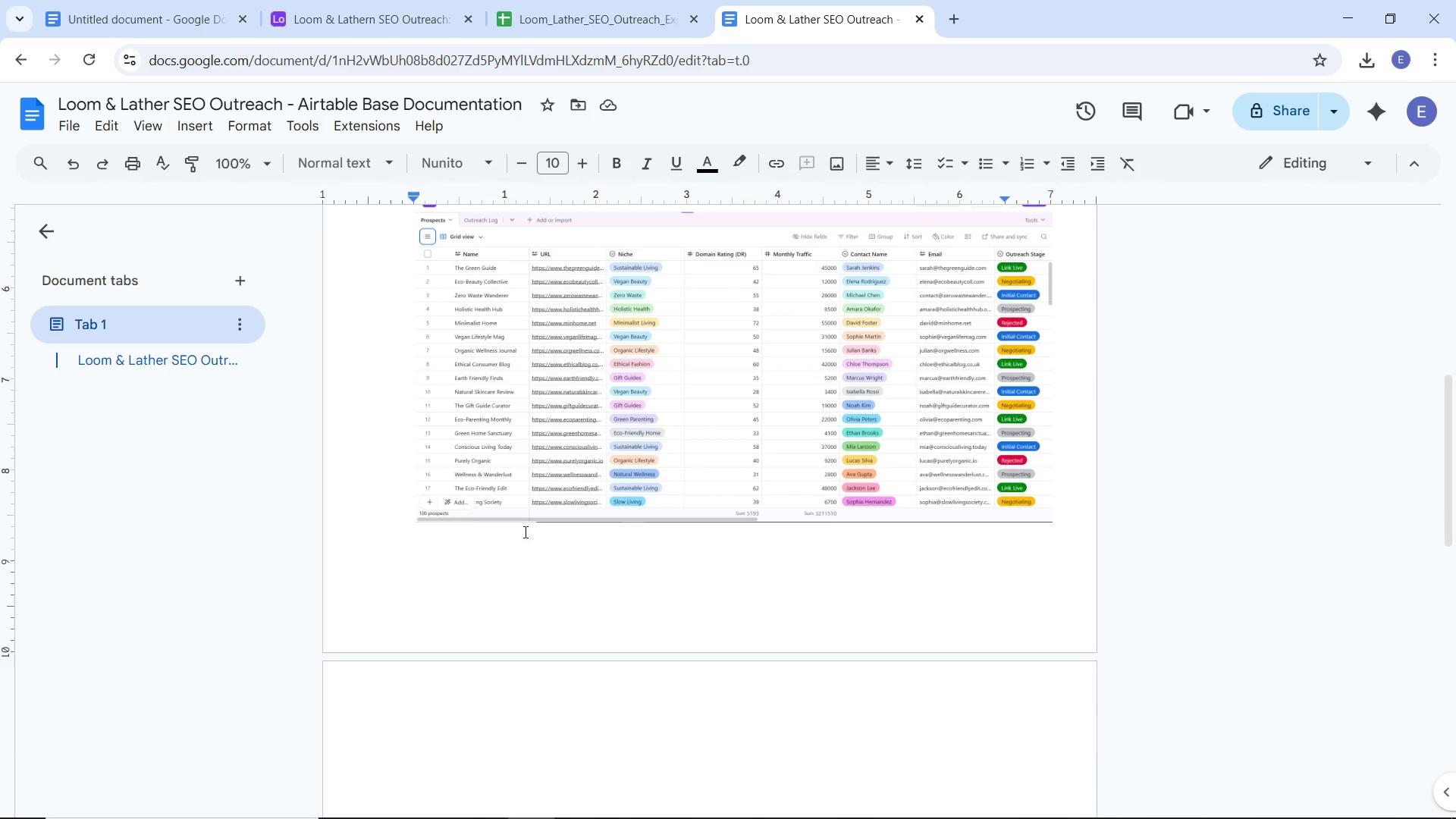 
scroll: coordinate [477, 441], scroll_direction: up, amount: 6.0
 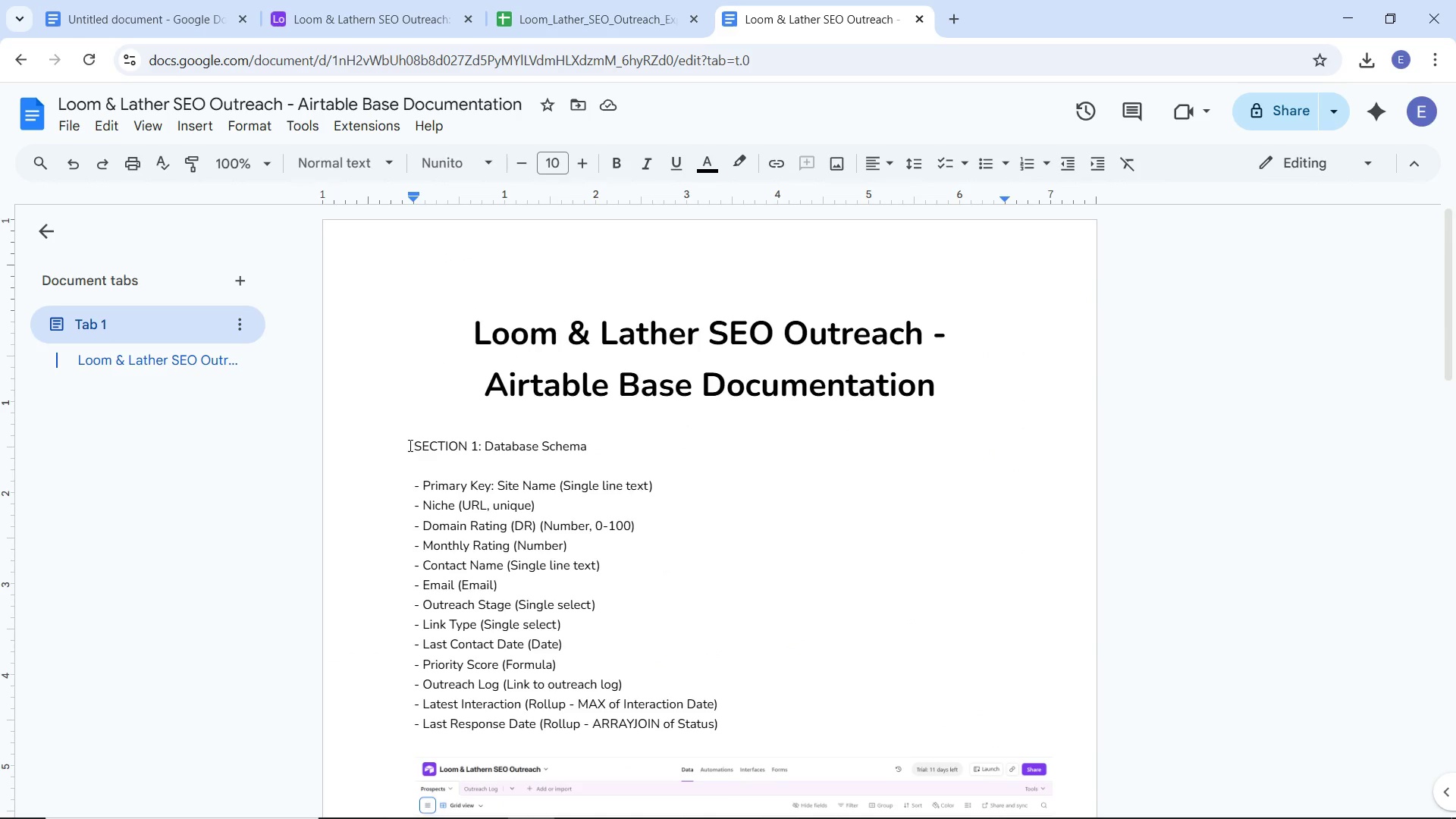 
left_click_drag(start_coordinate=[409, 445], to_coordinate=[592, 447])
 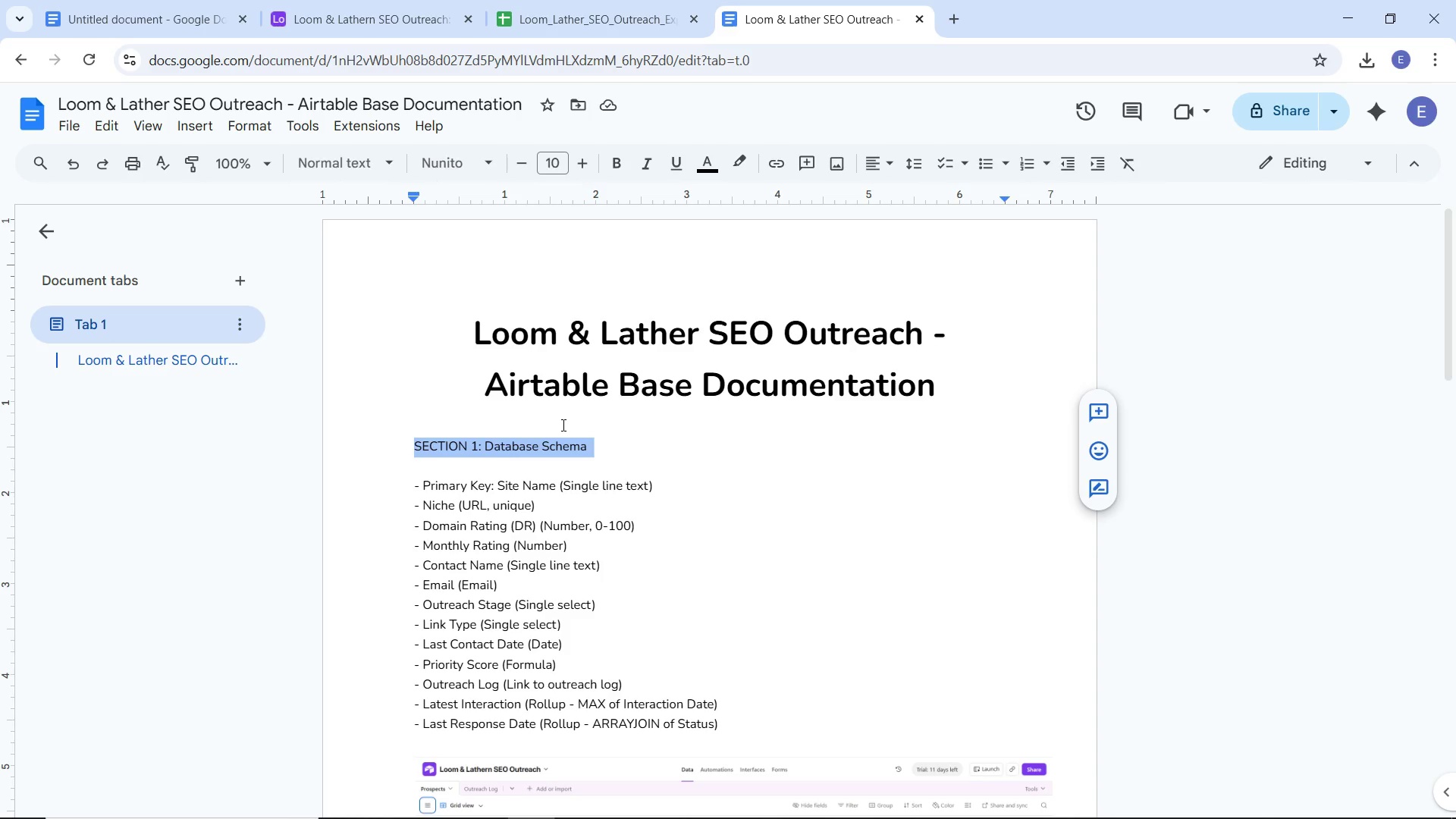 
key(Alt+Control+1)
 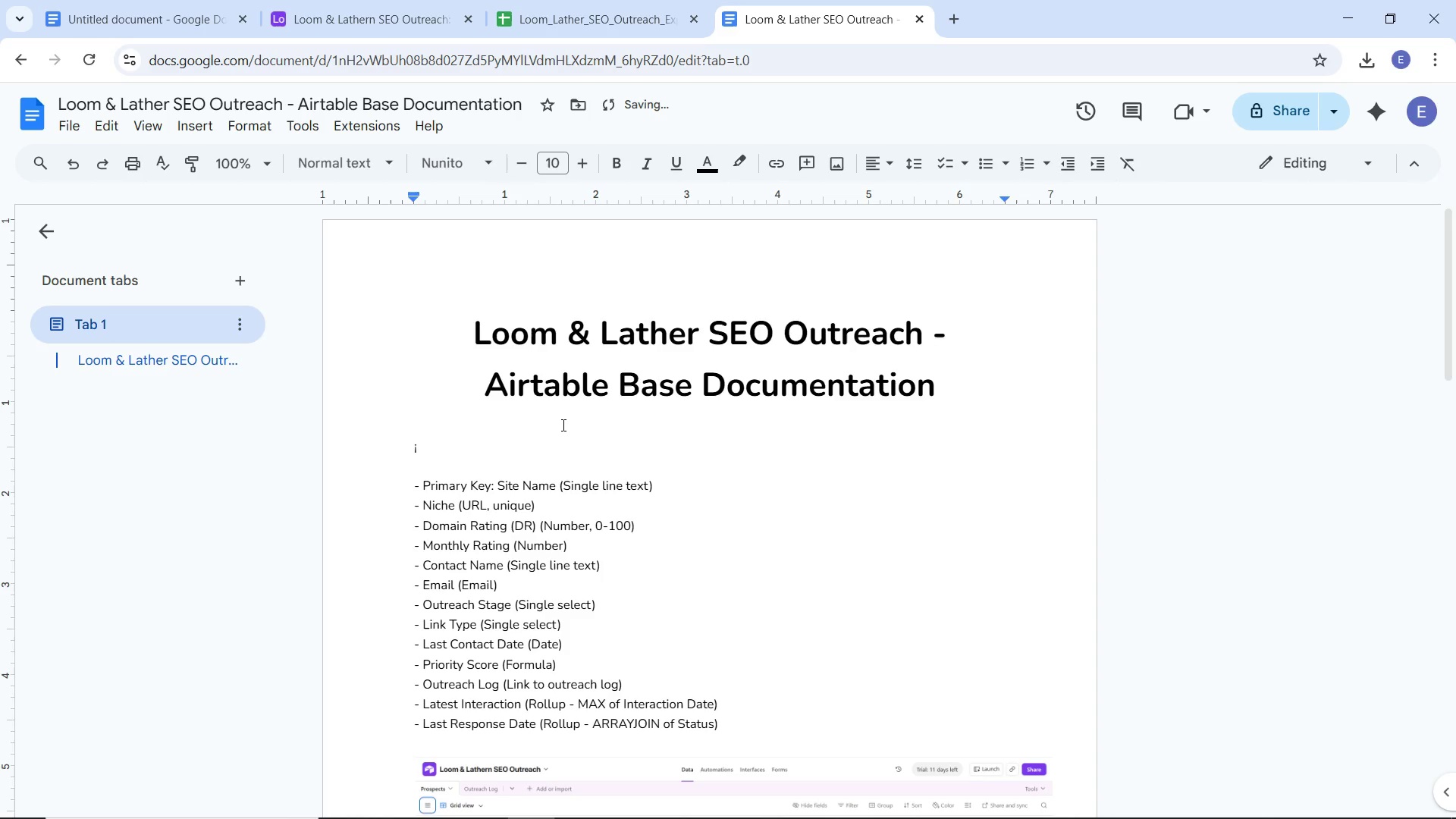 
hold_key(key=ControlLeft, duration=1.03)
 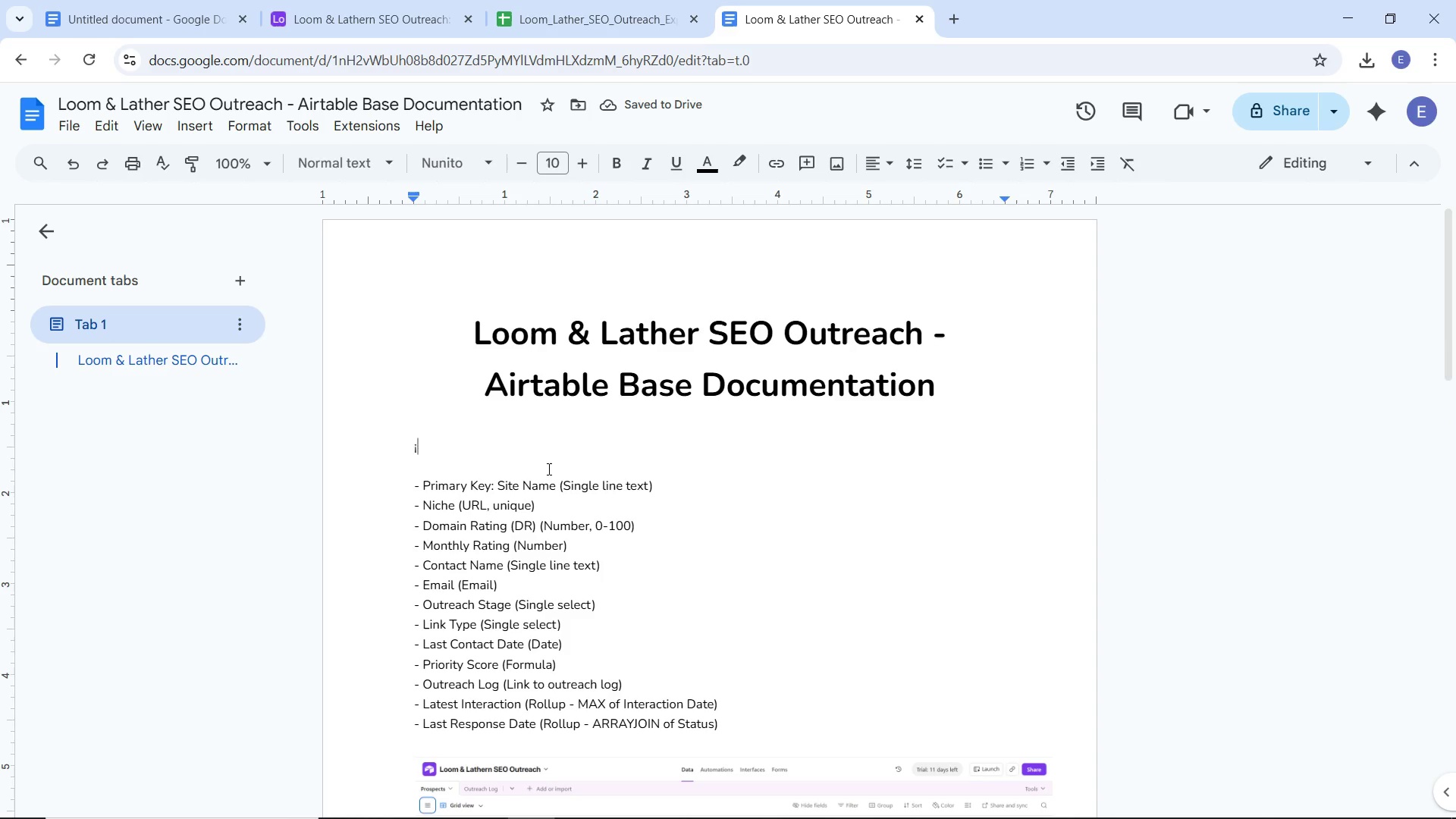 
key(Control+Shift+ShiftLeft)
 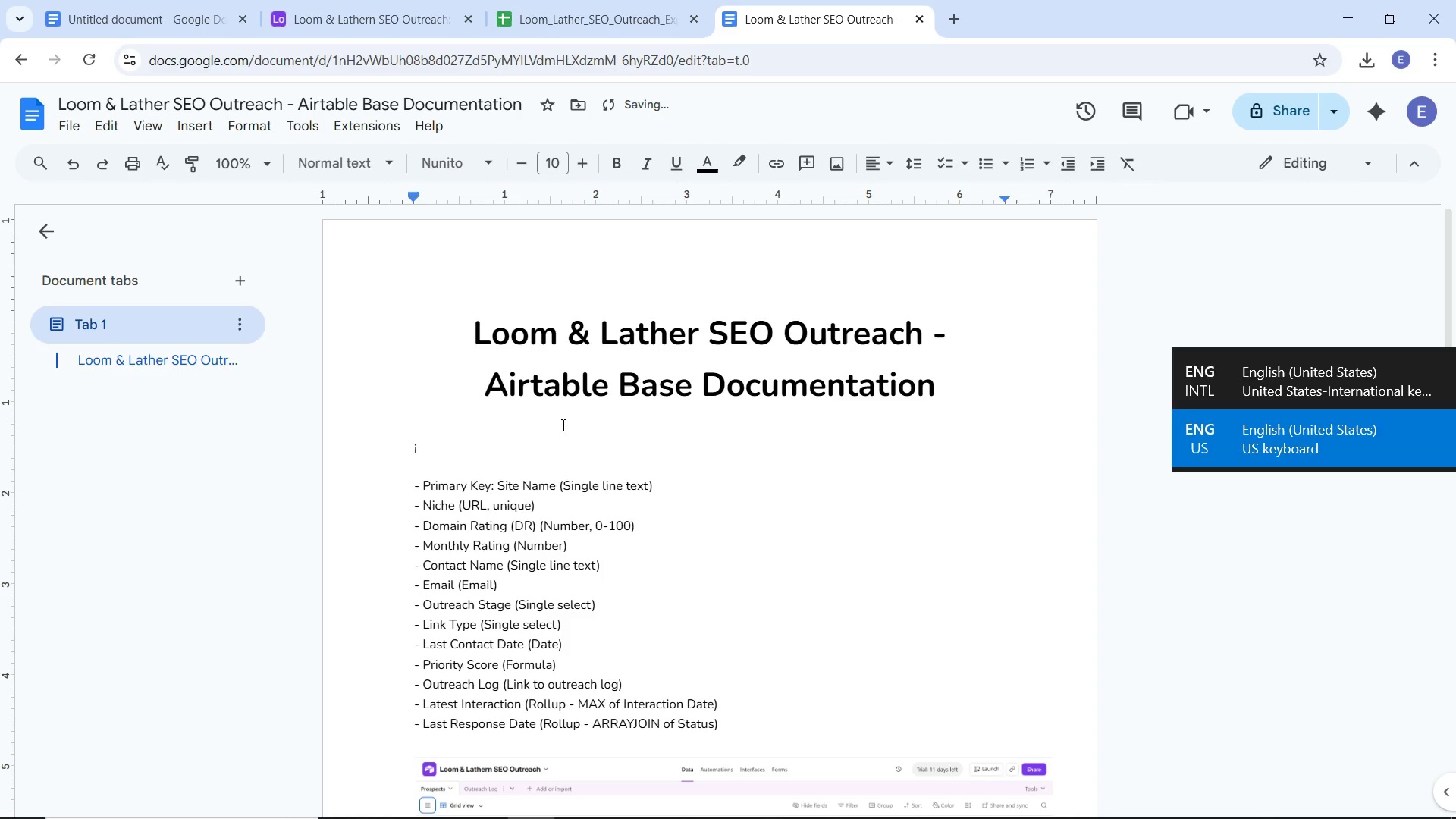 
key(Alt+Control+AltLeft)
 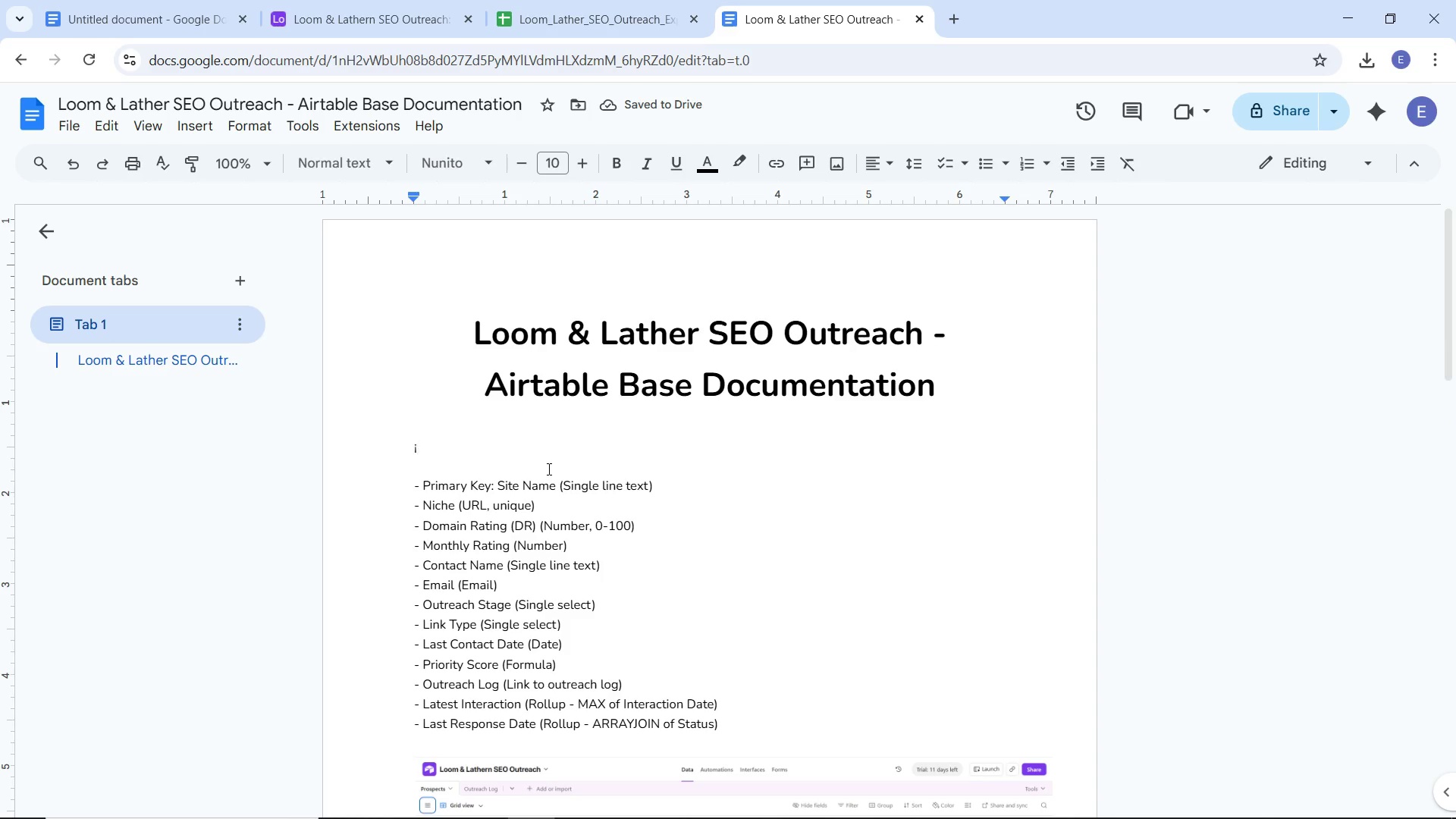 
key(Control+Z)
 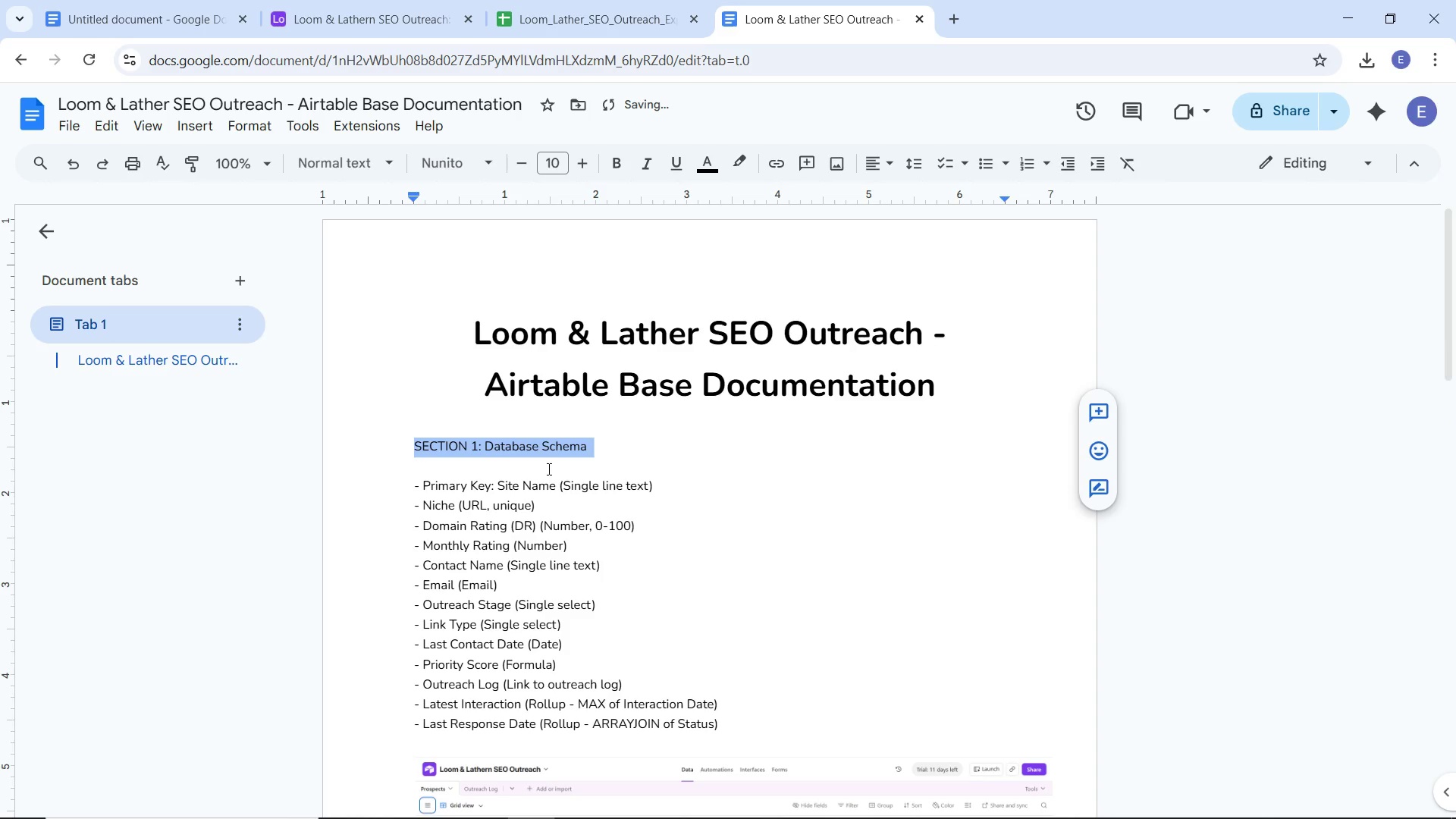 
key(Alt+Control+1)
 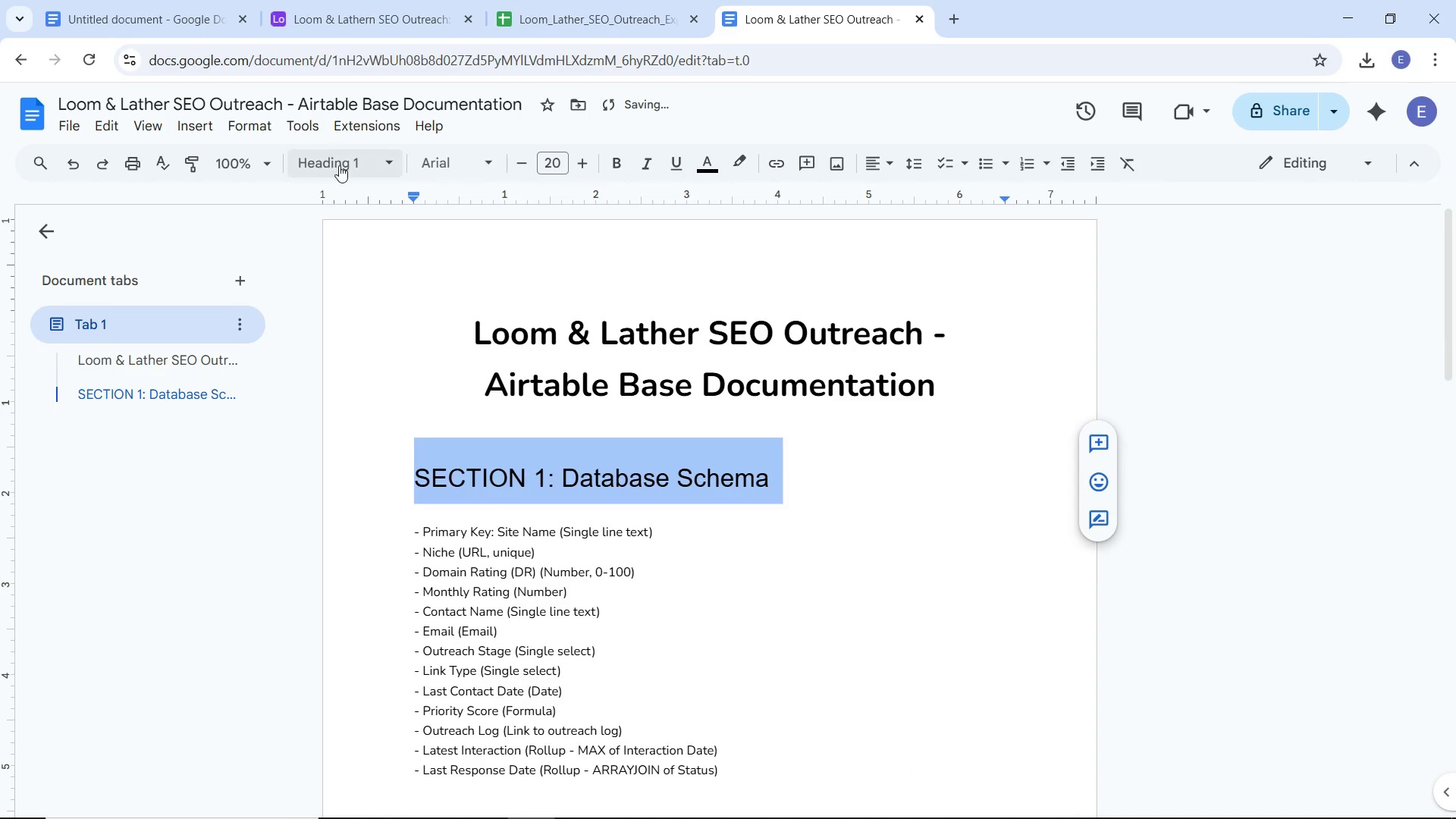 
left_click([337, 162])
 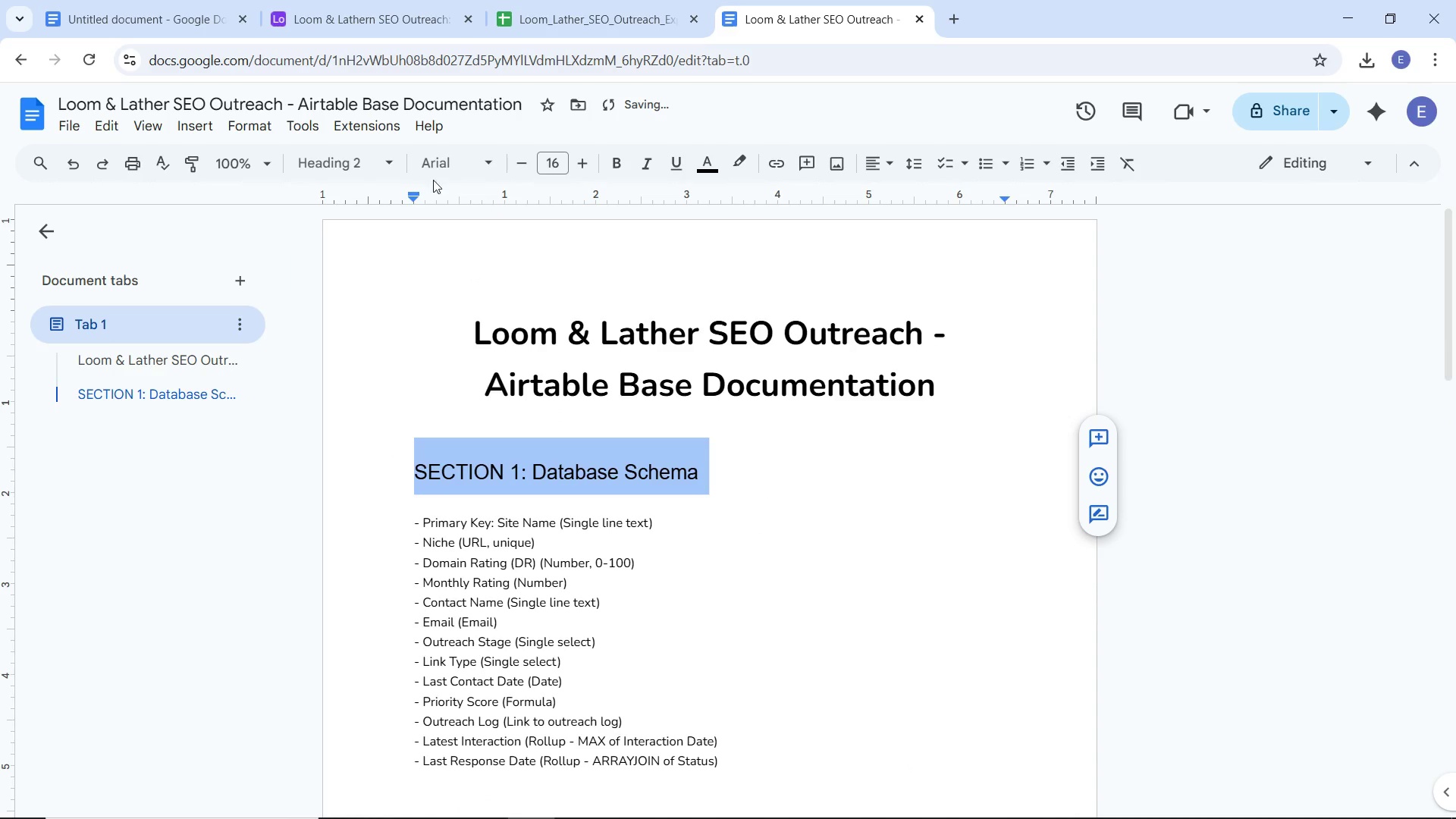 
left_click([463, 158])
 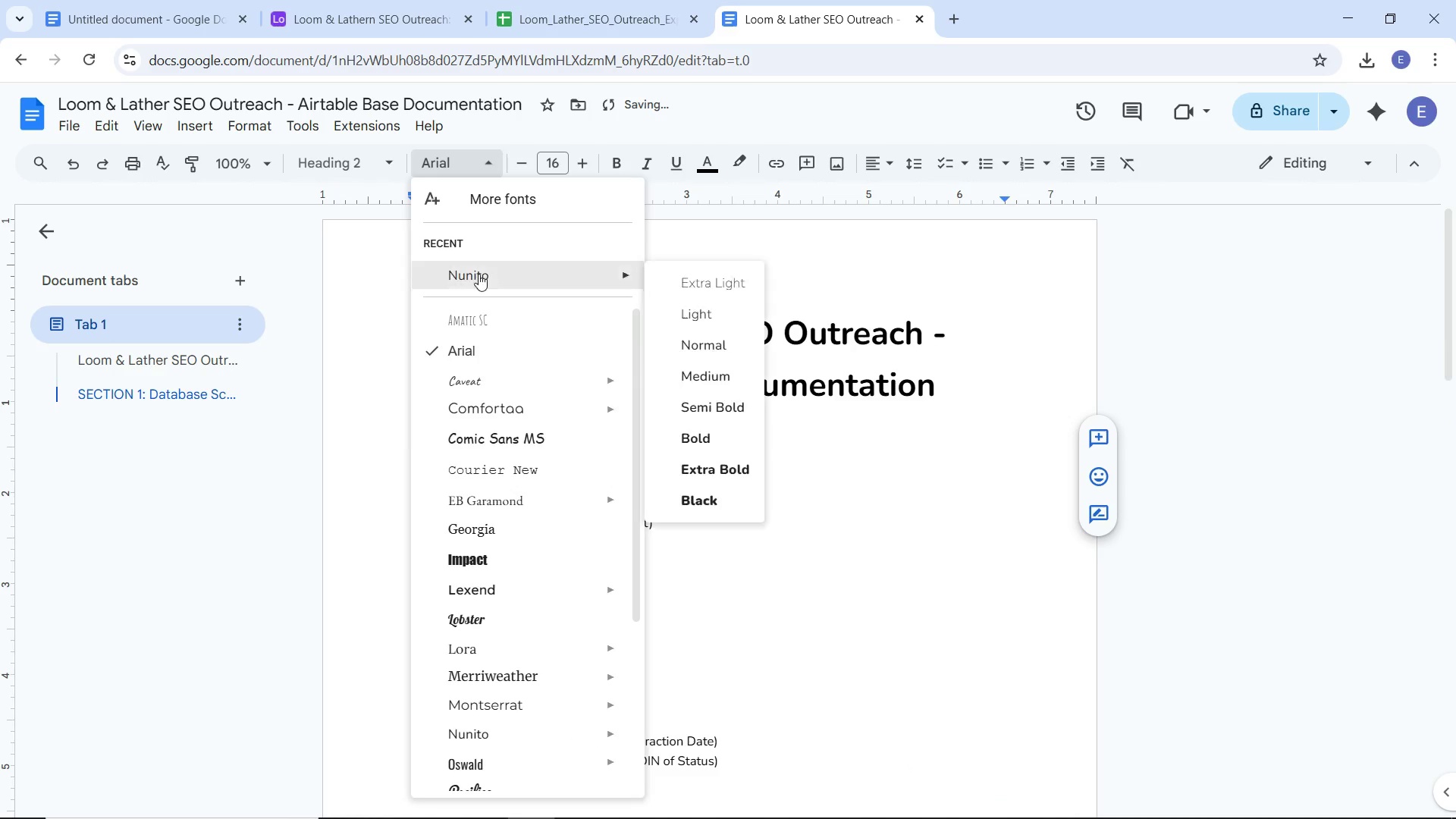 
left_click([479, 274])
 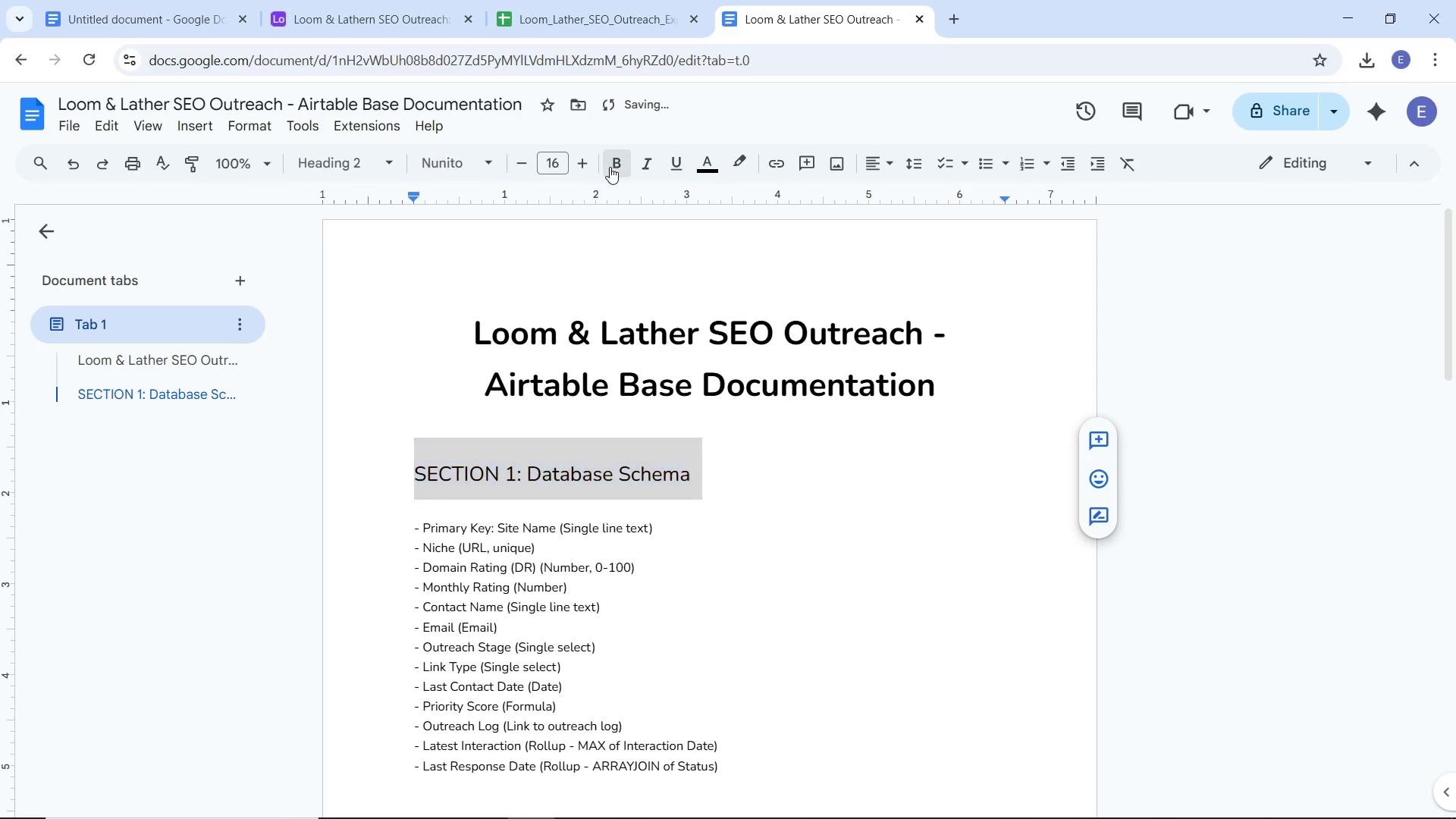 
left_click([610, 167])
 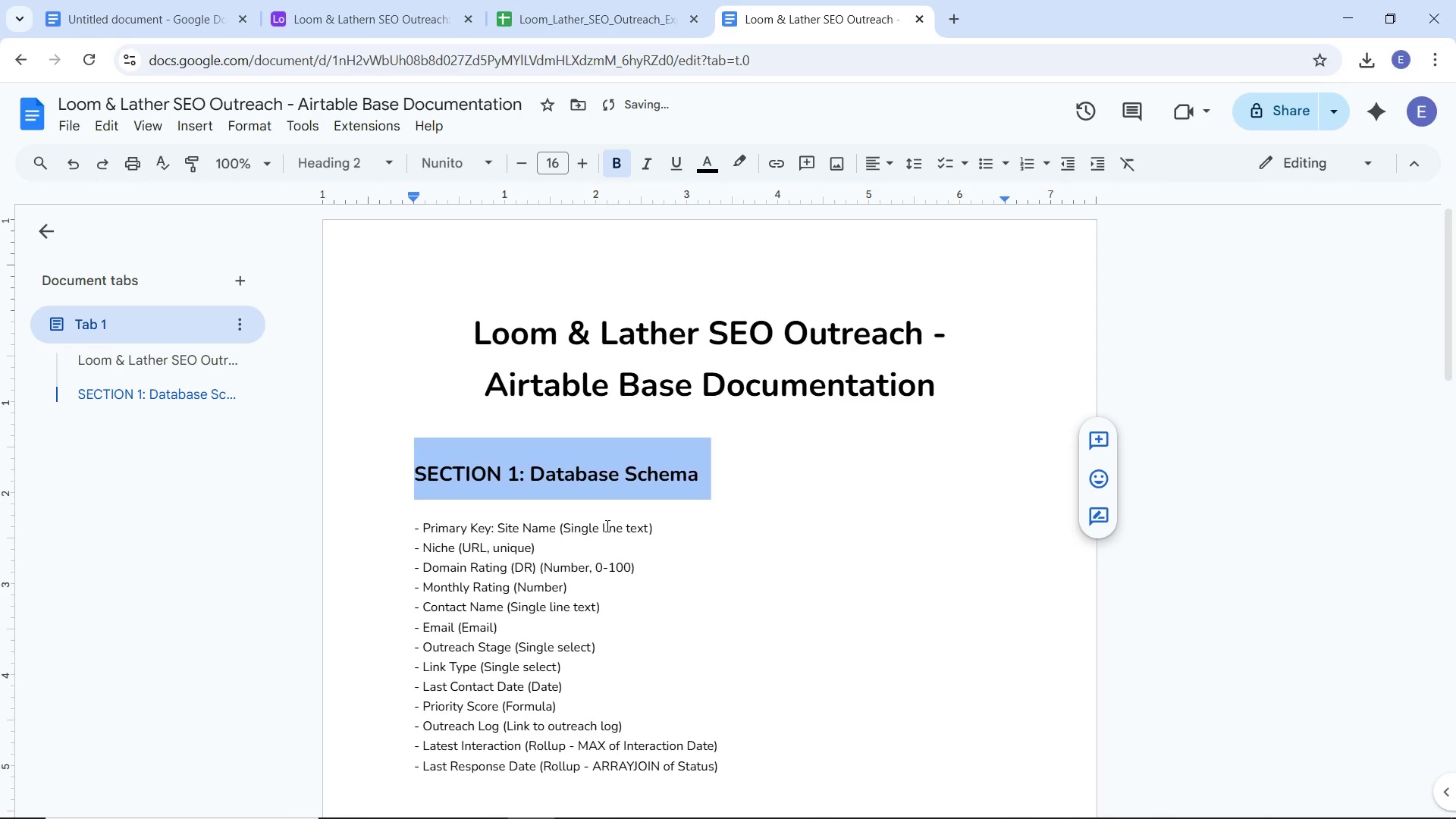 
left_click([607, 526])
 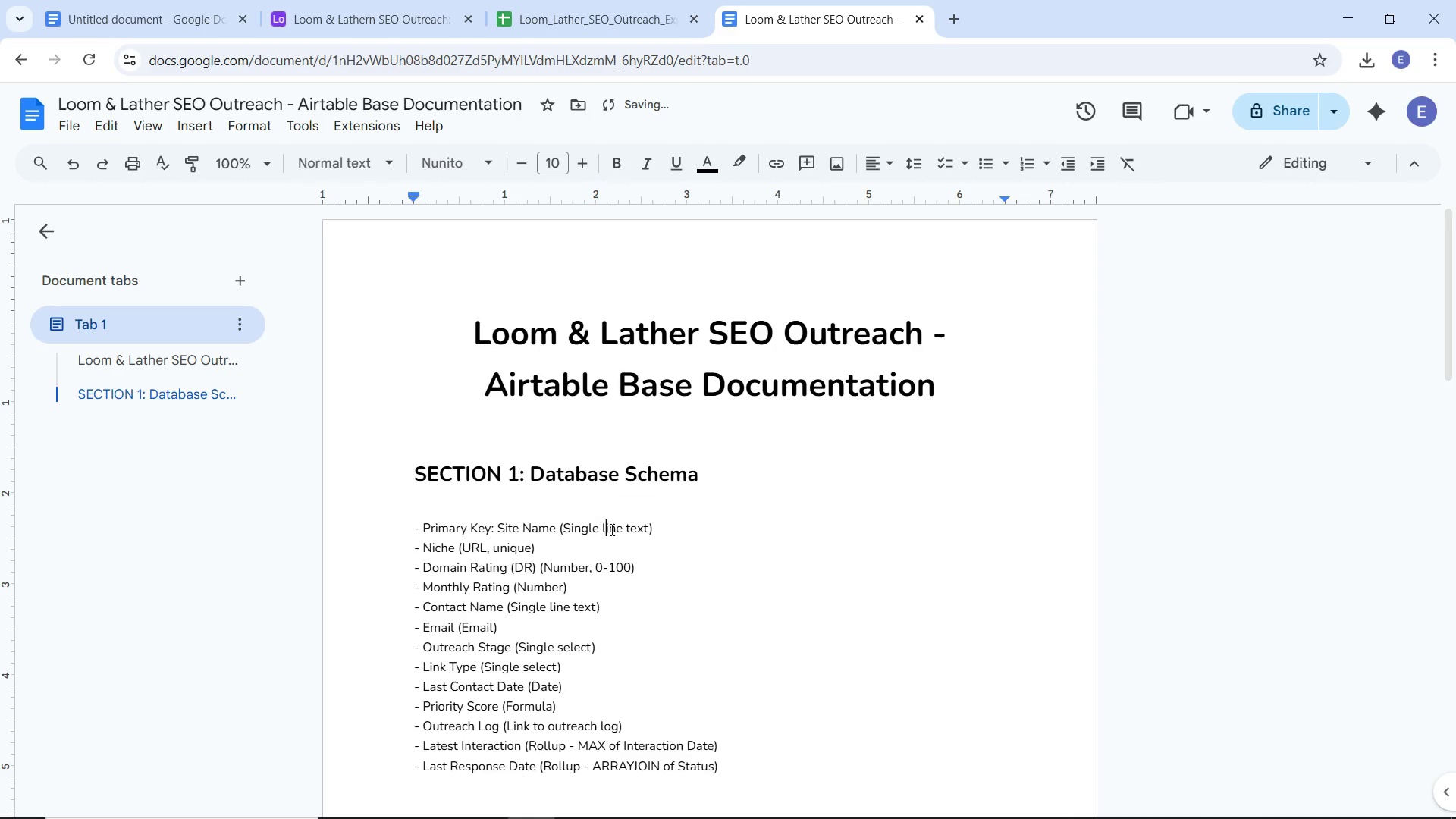 
scroll: coordinate [593, 480], scroll_direction: down, amount: 13.0
 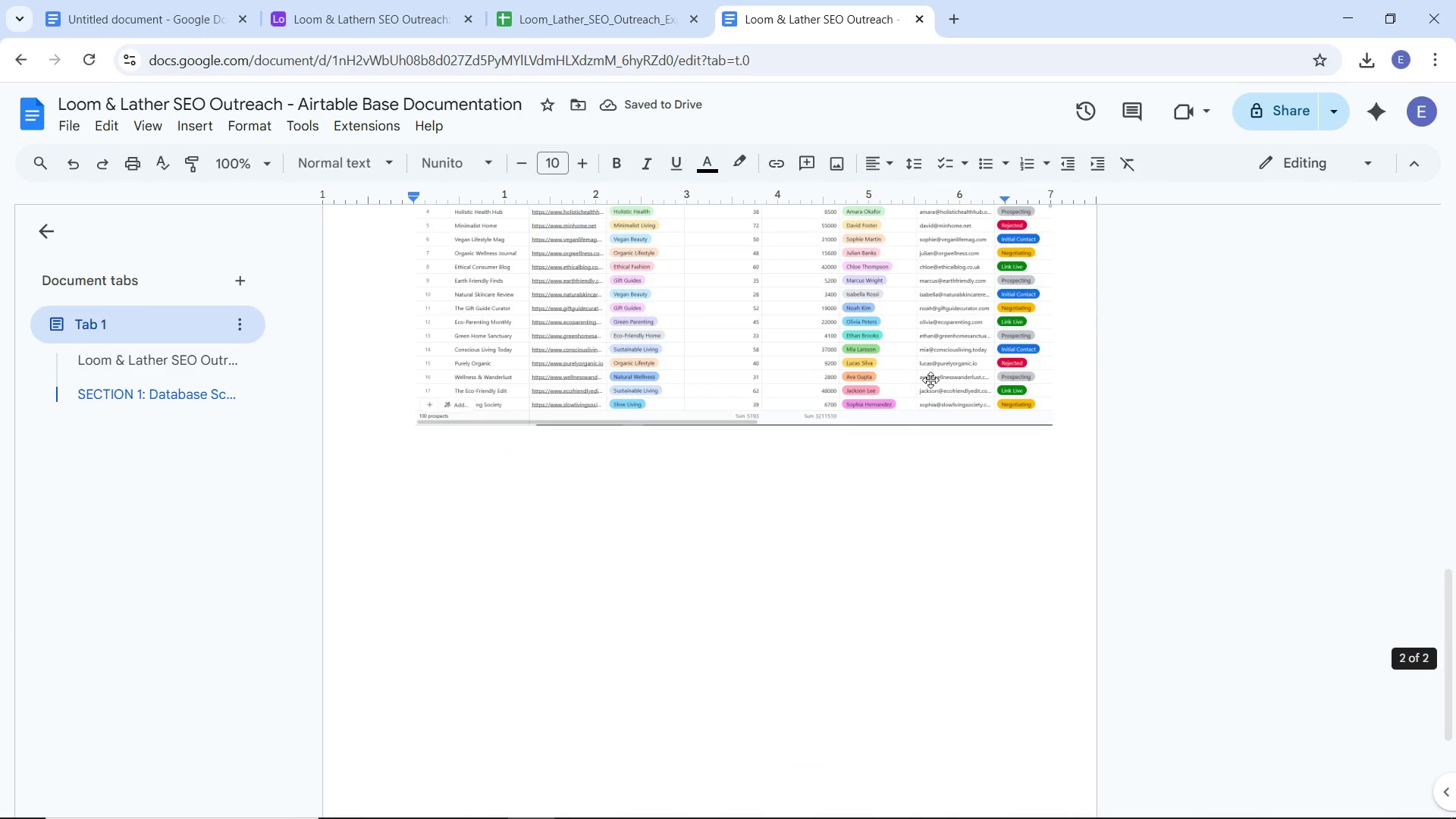 
left_click([930, 380])
 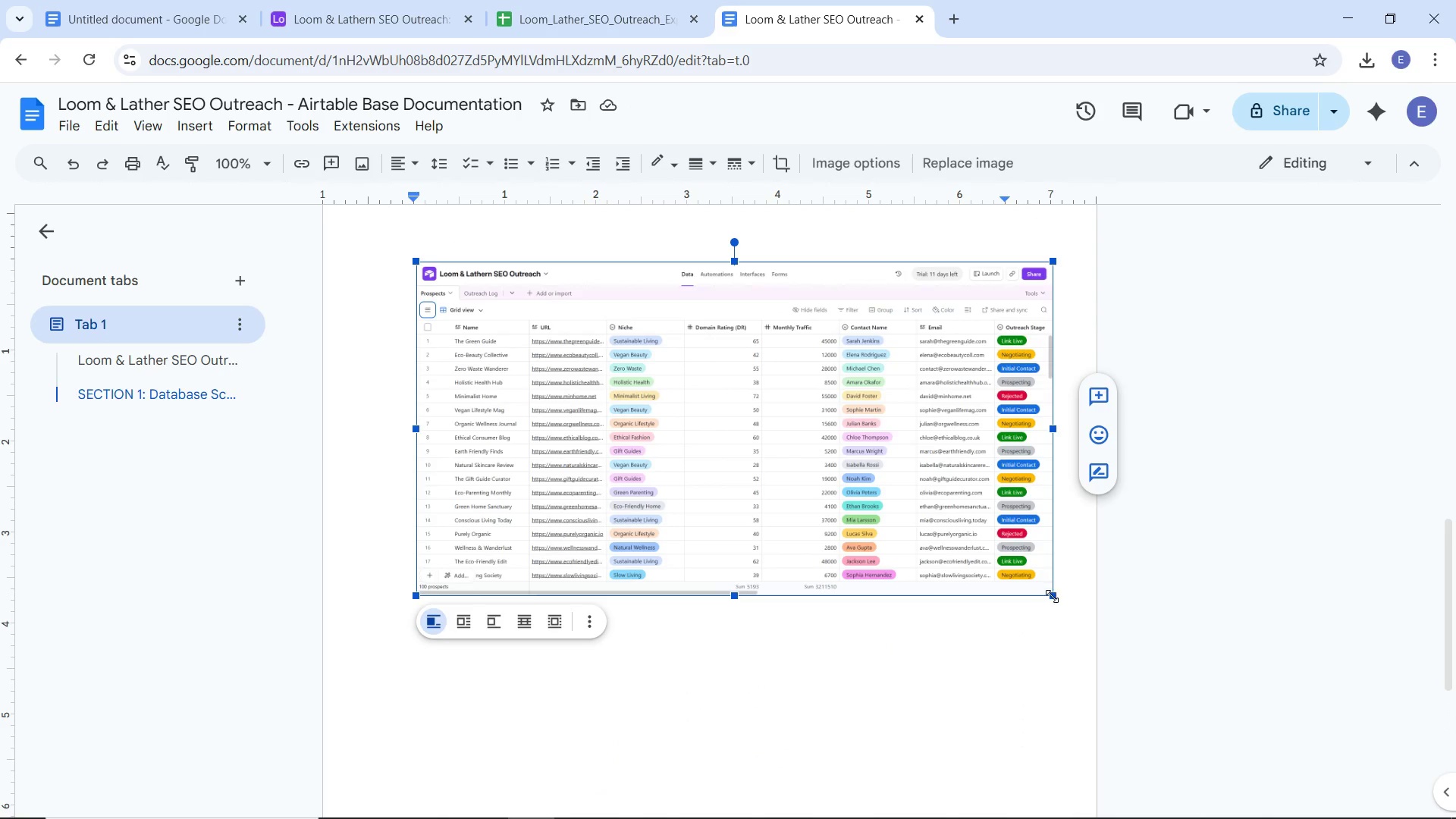 
left_click_drag(start_coordinate=[1052, 596], to_coordinate=[985, 537])
 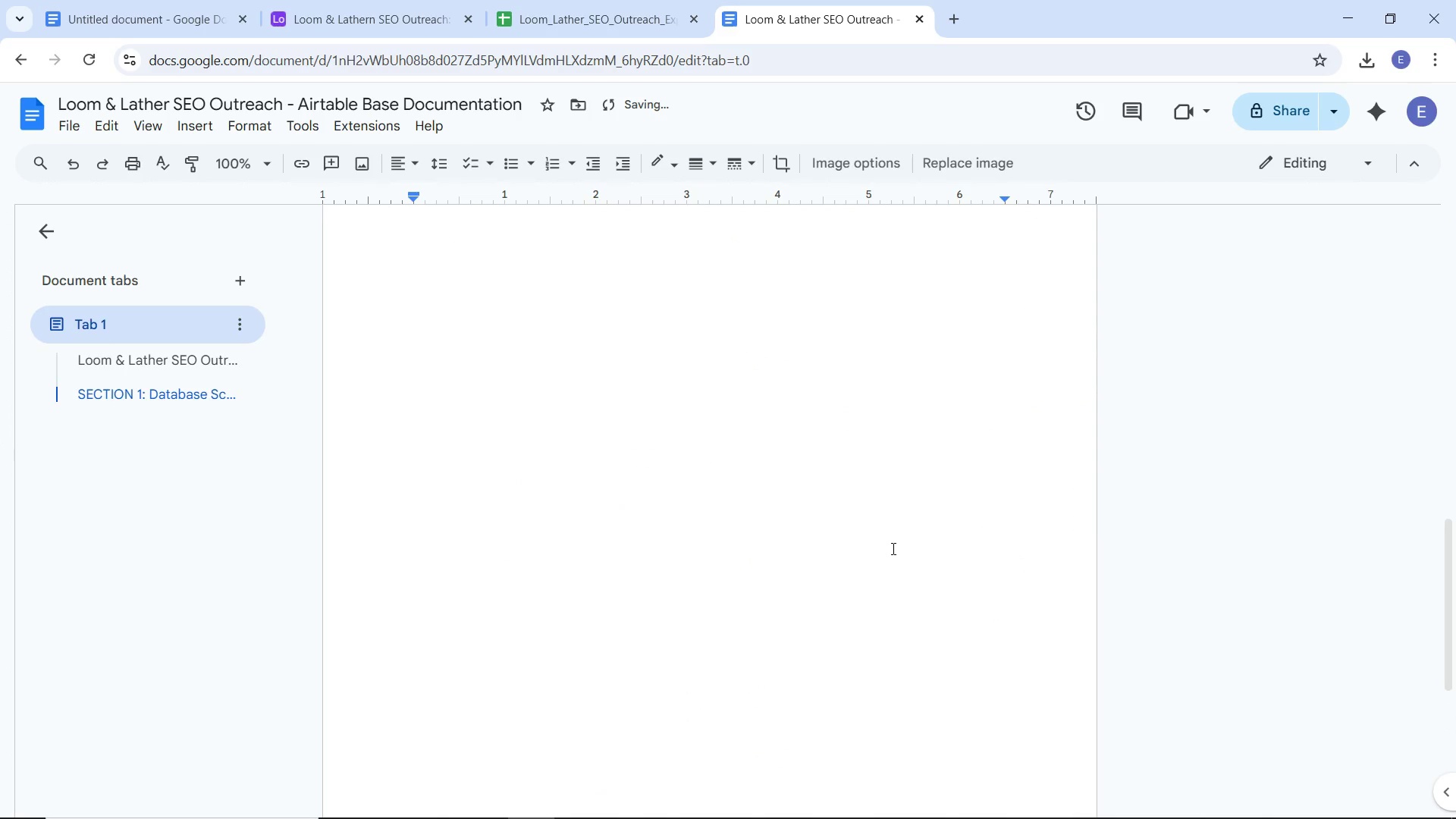 
scroll: coordinate [892, 548], scroll_direction: up, amount: 5.0
 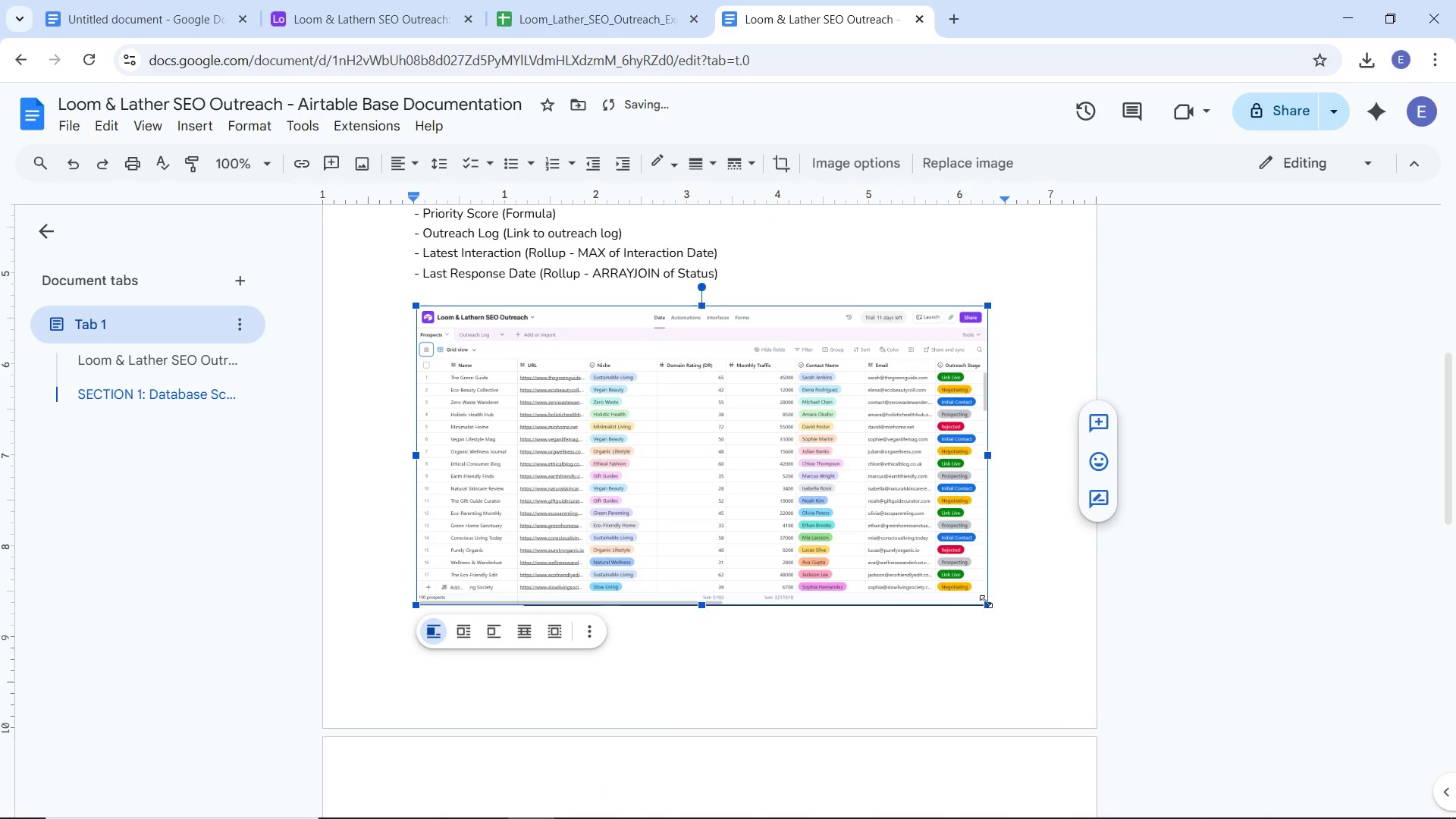 
left_click_drag(start_coordinate=[987, 604], to_coordinate=[1006, 636])
 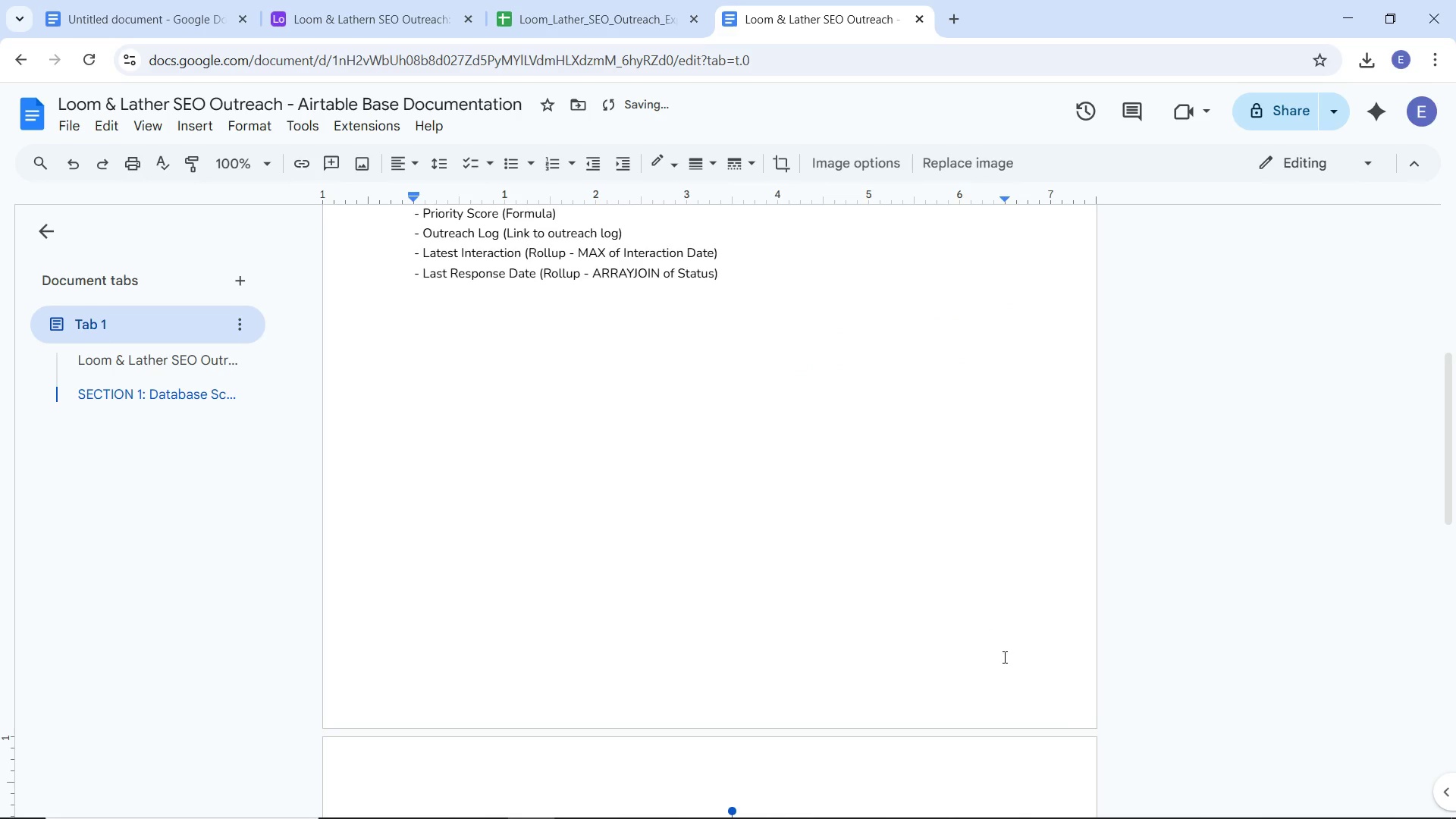 
scroll: coordinate [1003, 657], scroll_direction: down, amount: 2.0
 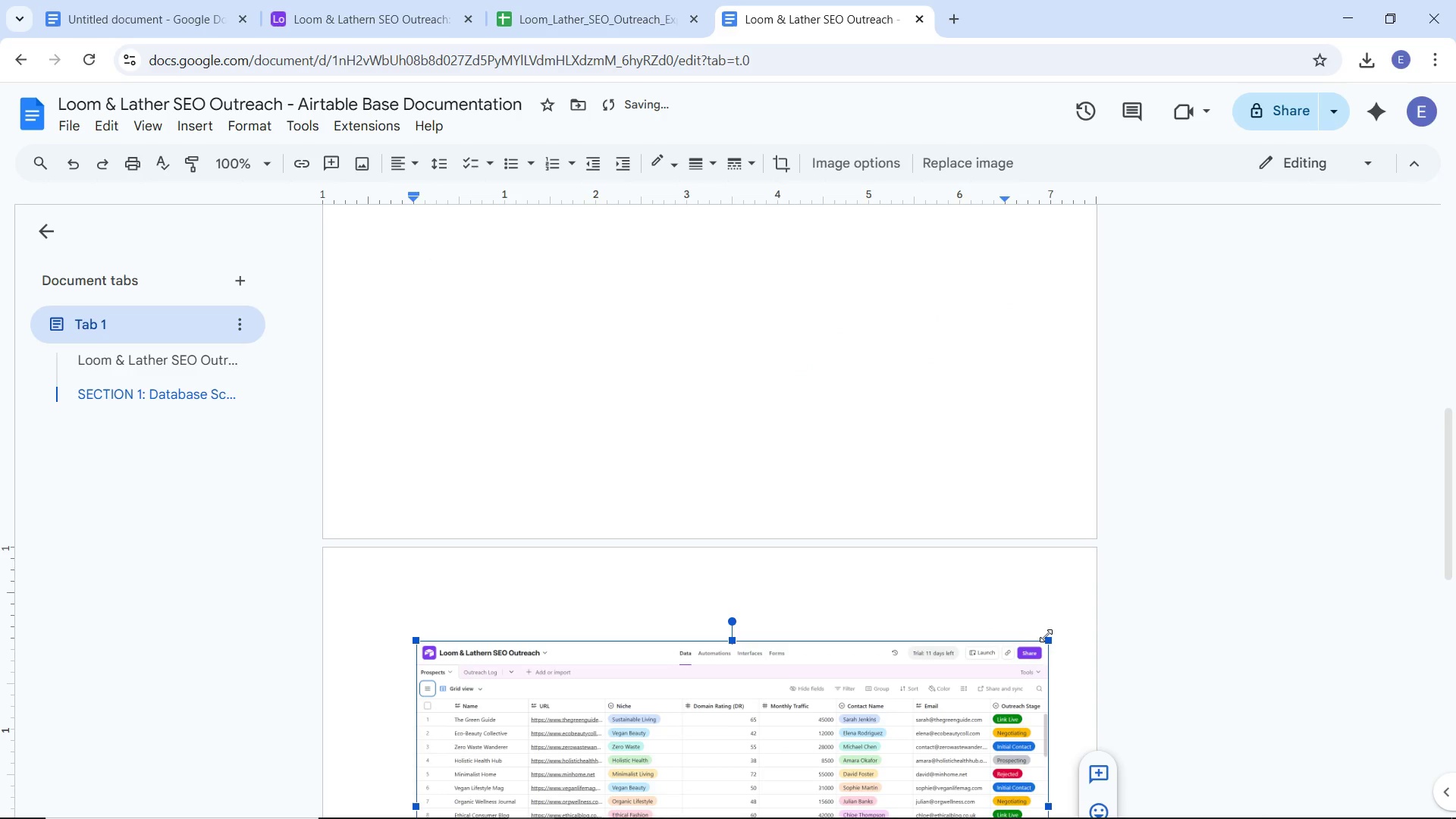 
left_click_drag(start_coordinate=[1046, 636], to_coordinate=[1031, 654])
 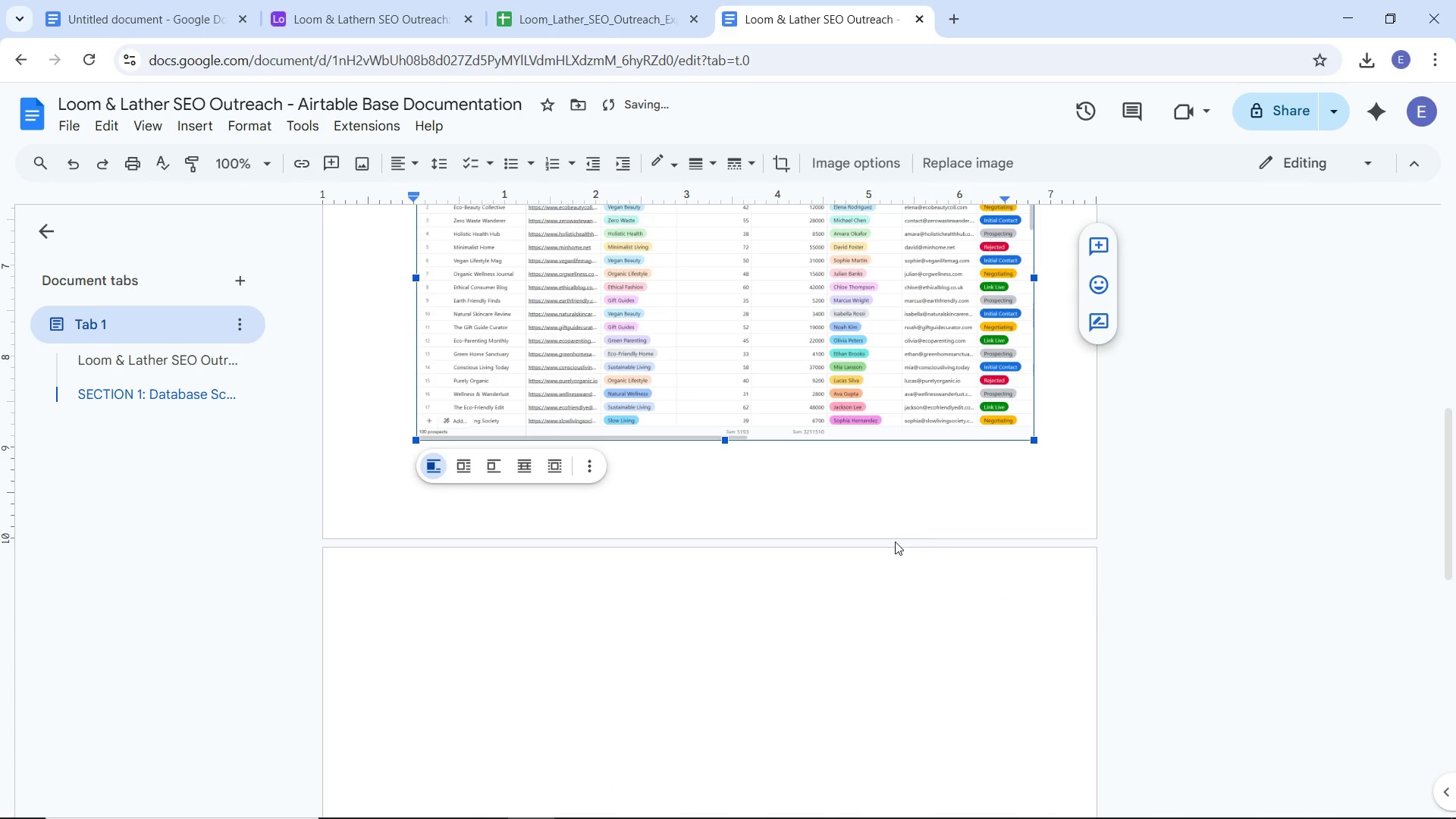 
scroll: coordinate [887, 542], scroll_direction: up, amount: 3.0
 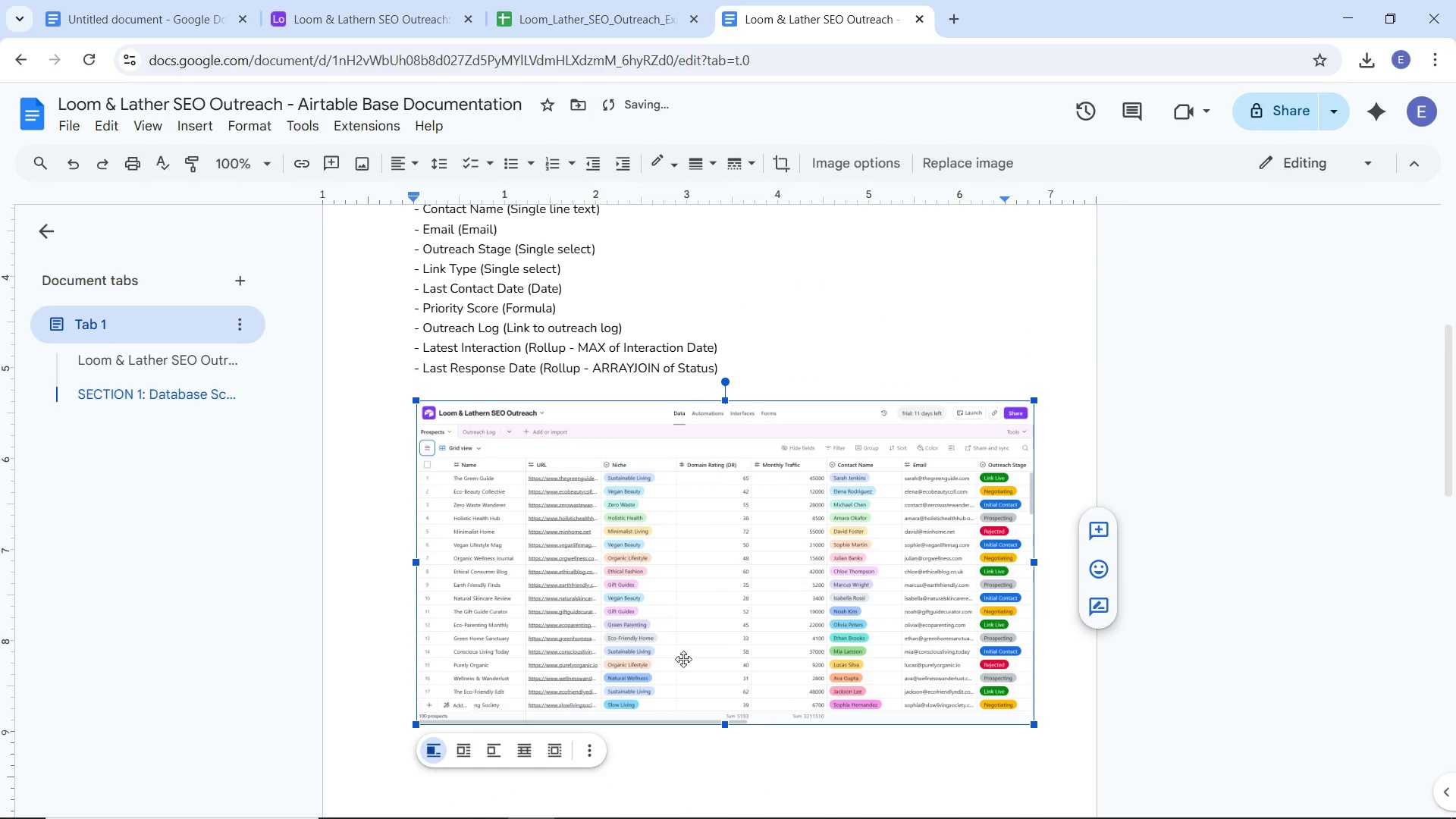 
left_click([492, 528])
 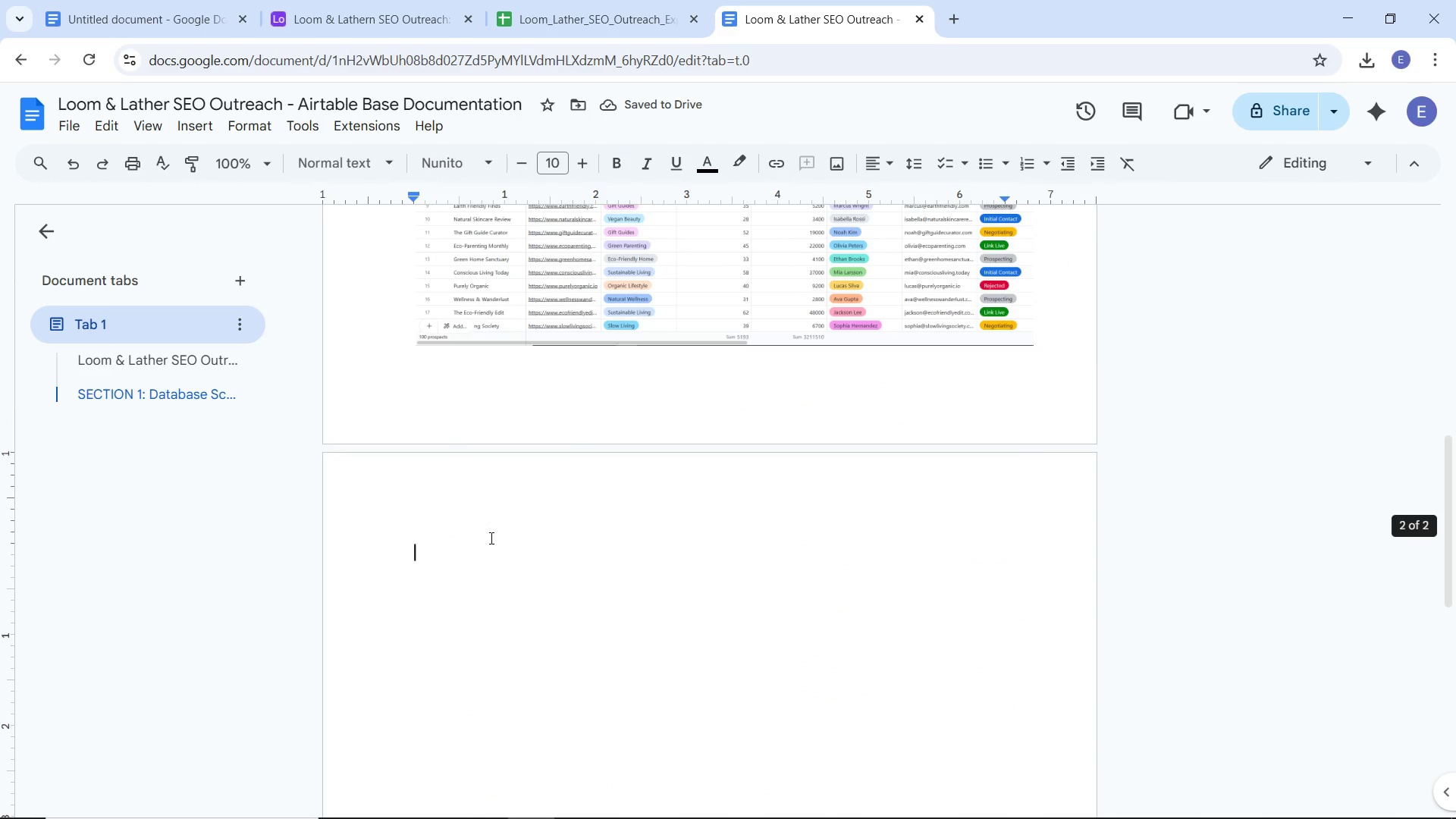 
scroll: coordinate [689, 668], scroll_direction: down, amount: 4.0
 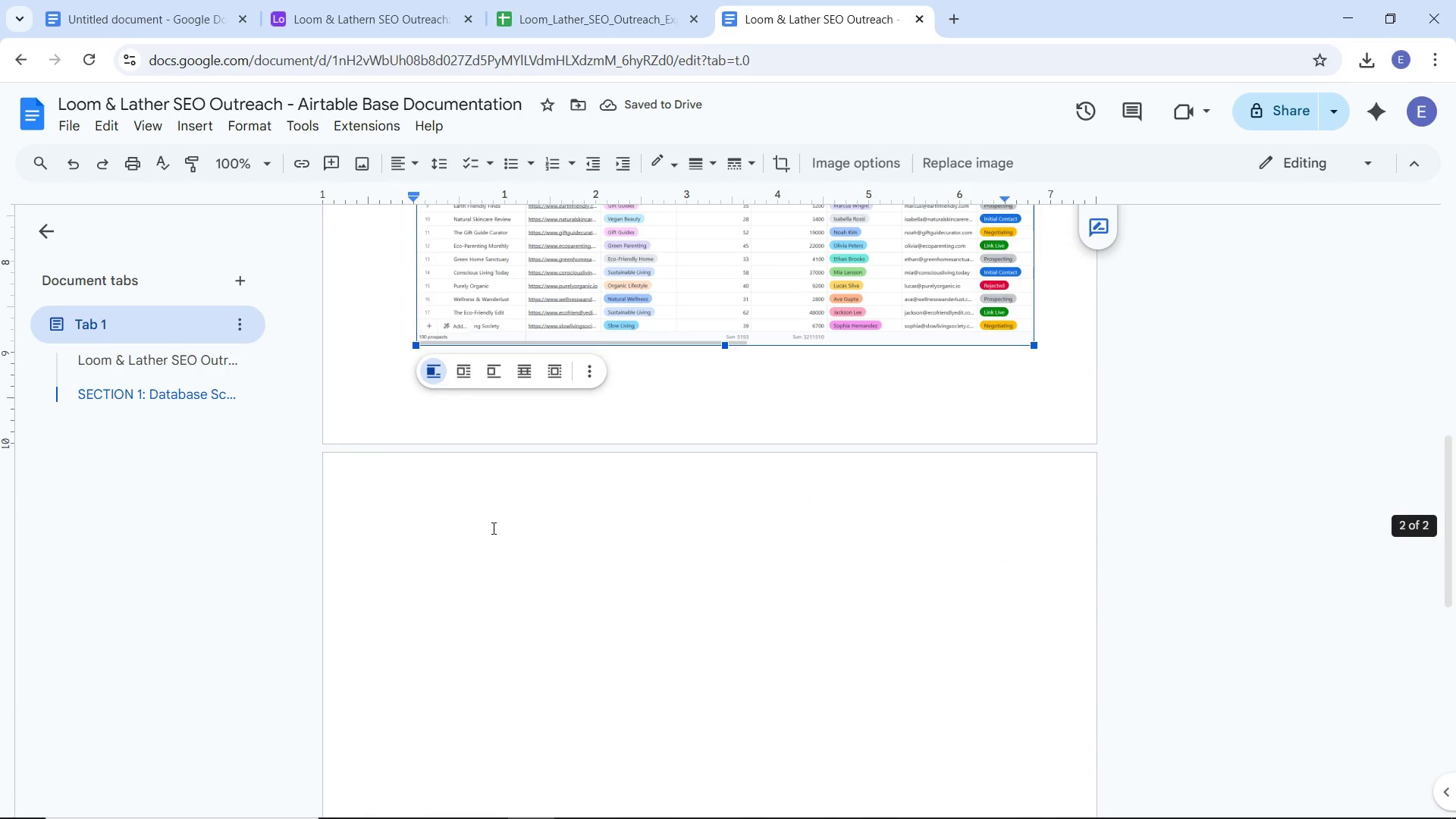 
scroll: coordinate [494, 504], scroll_direction: up, amount: 7.0
 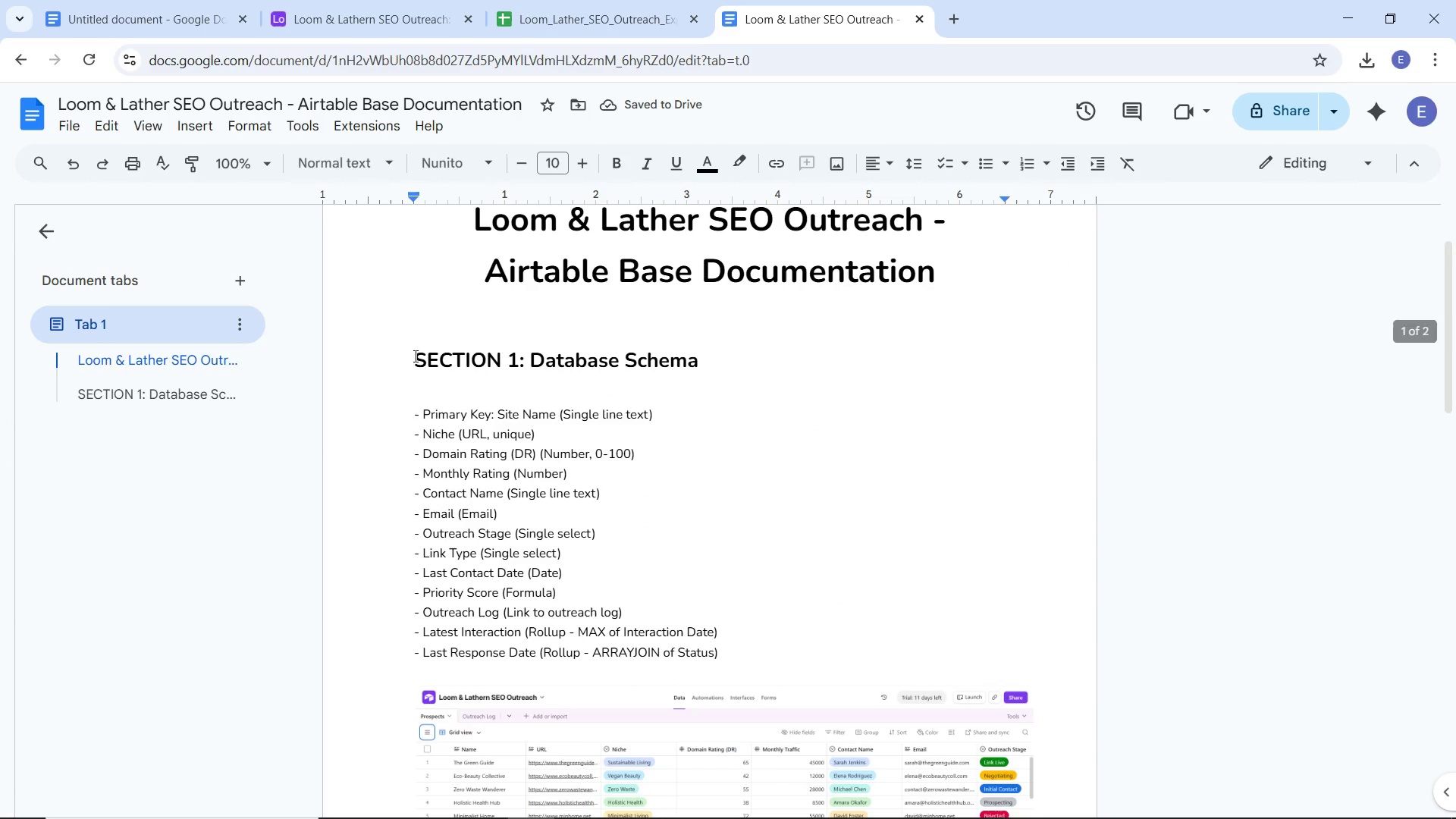 
left_click_drag(start_coordinate=[414, 355], to_coordinate=[657, 494])
 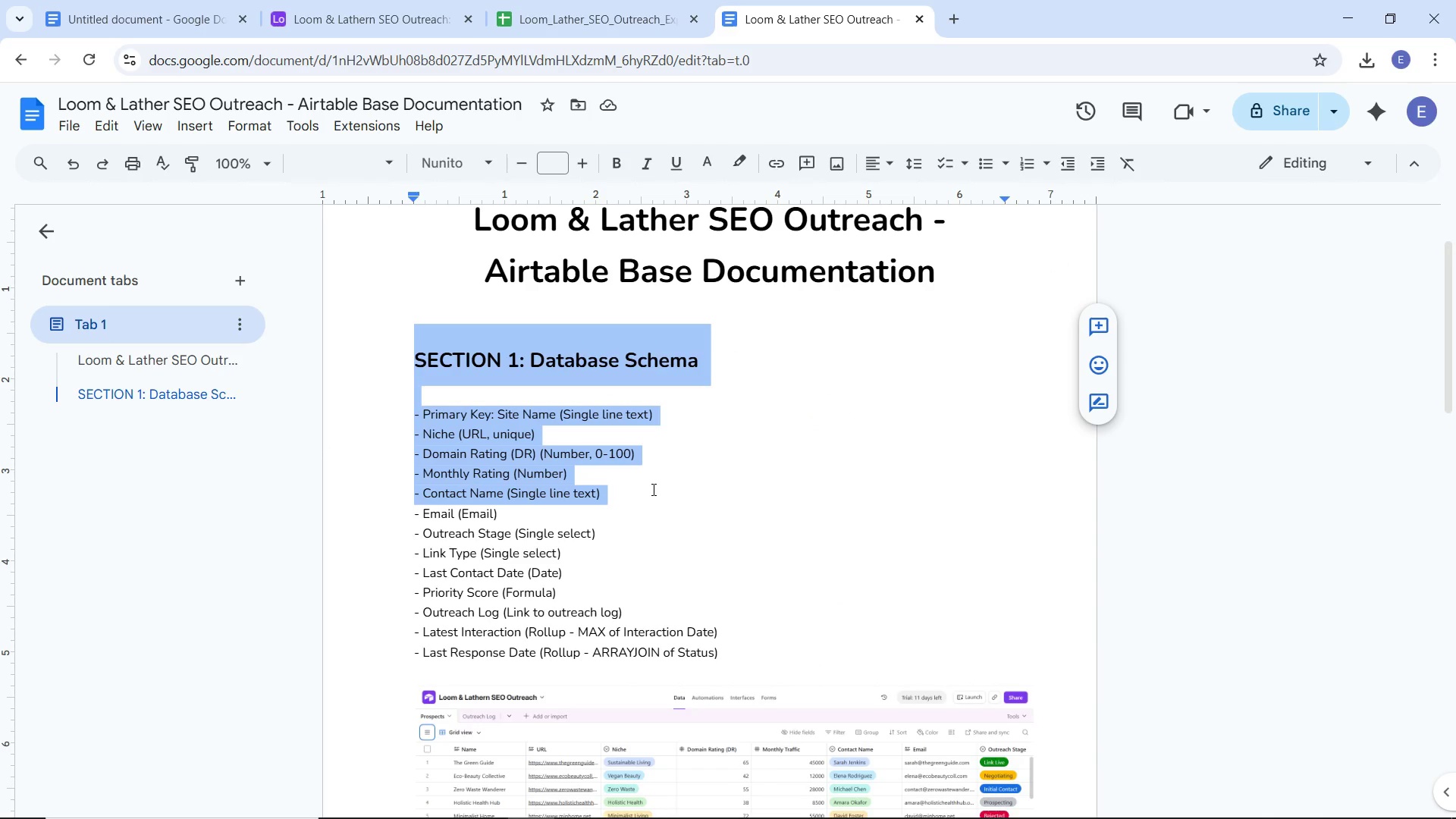 
key(Control+C)
 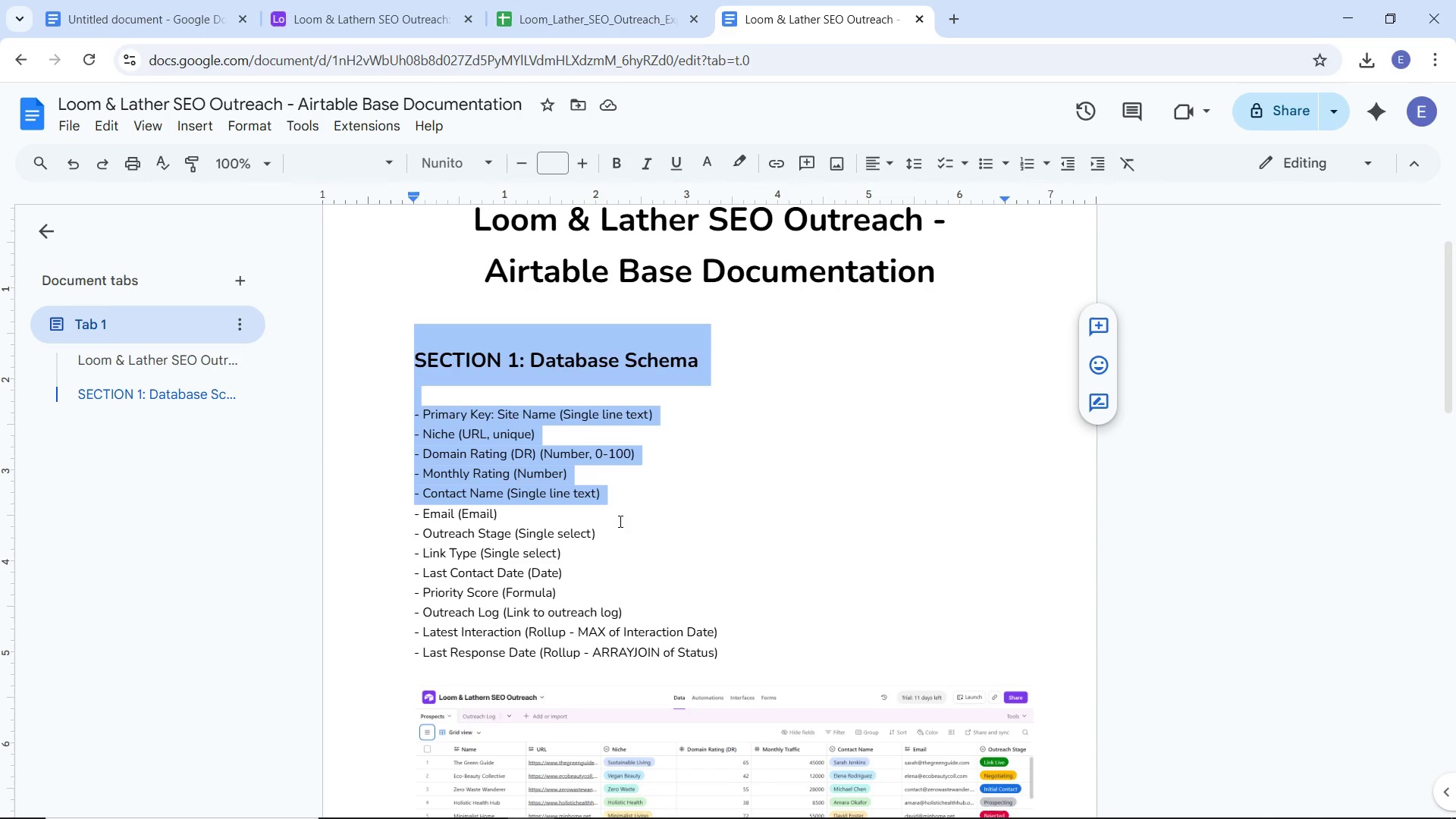 
key(Control+C)
 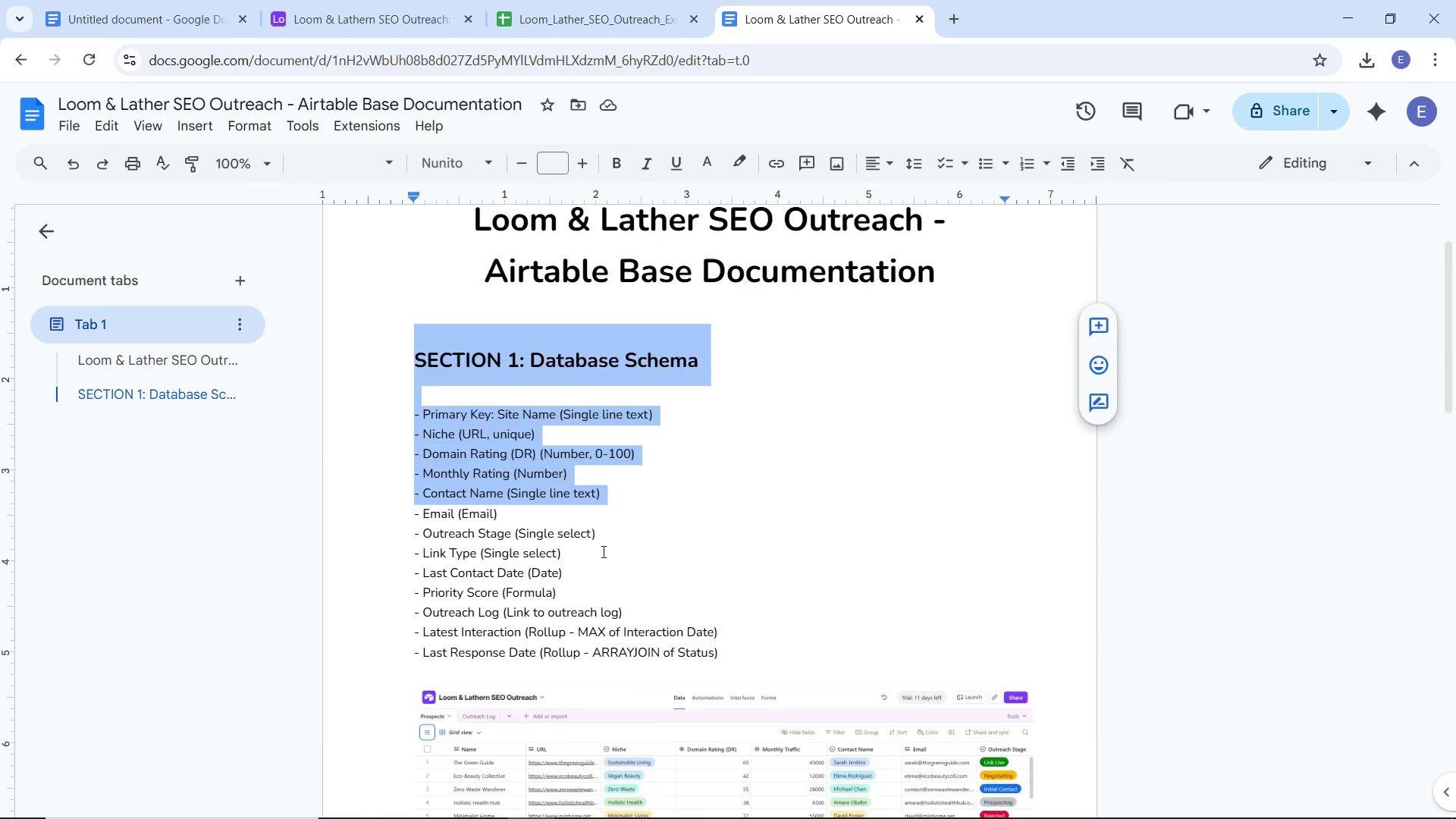 
left_click([568, 561])
 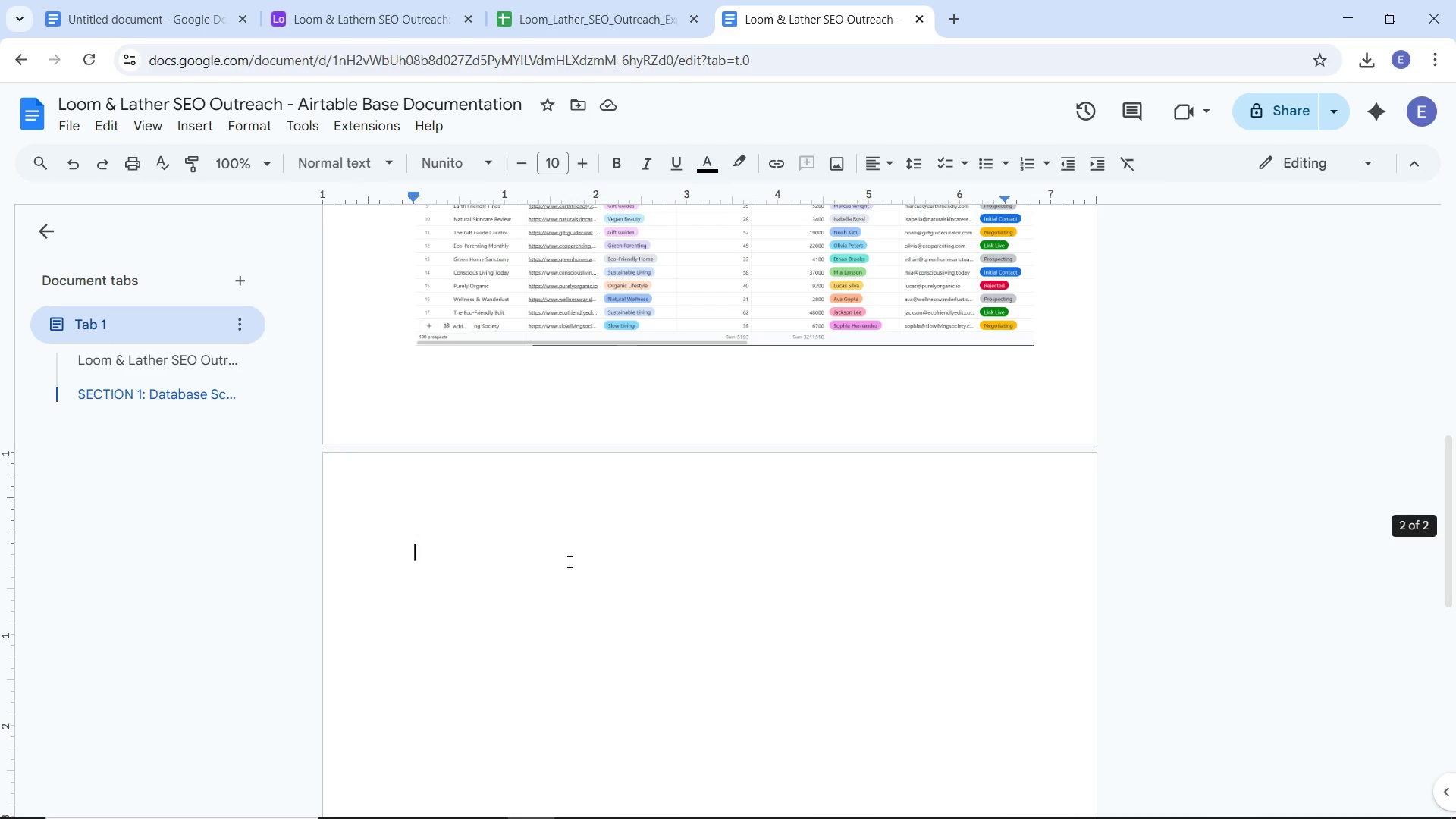 
scroll: coordinate [602, 554], scroll_direction: down, amount: 7.0
 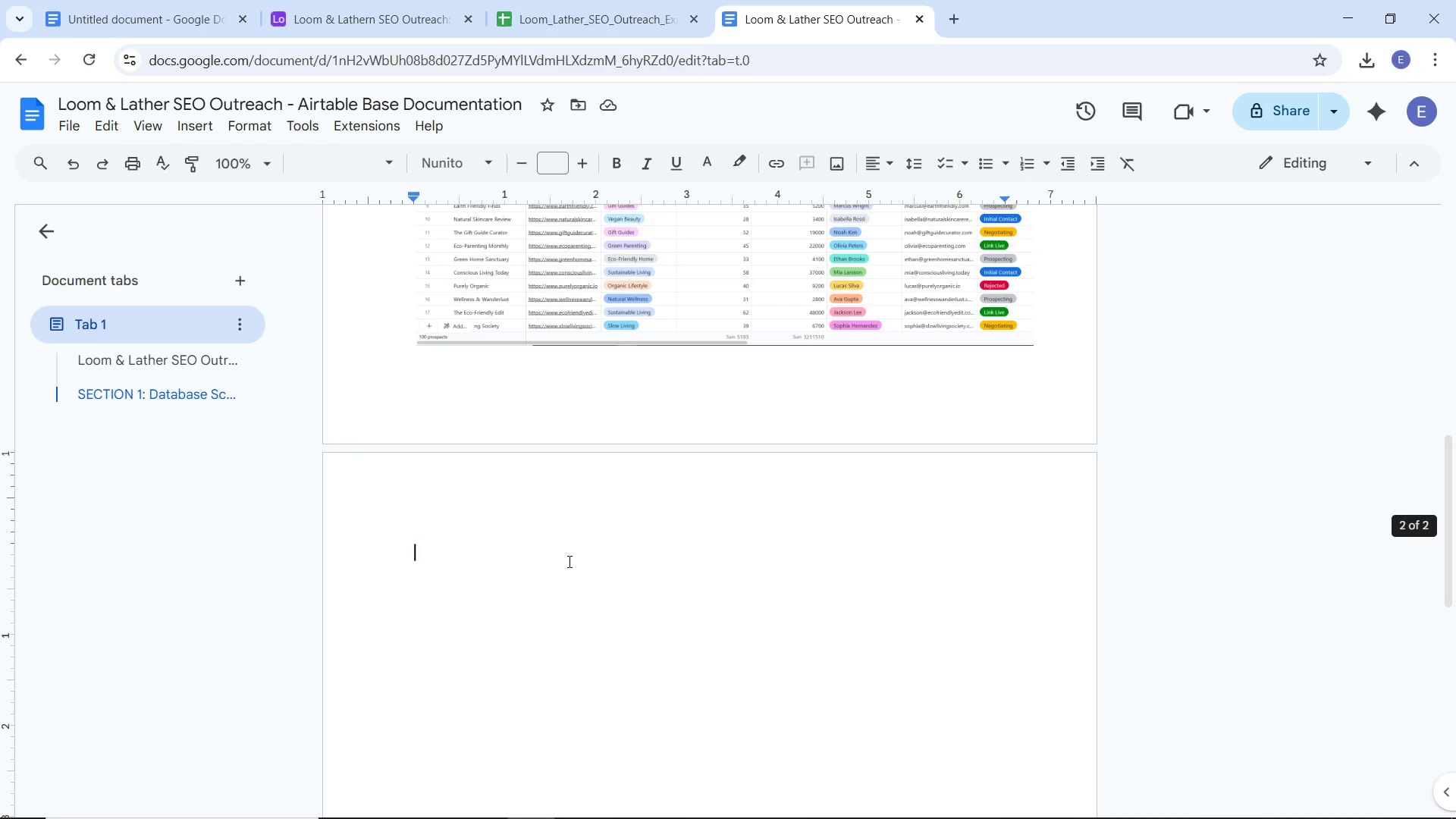 
key(Control+V)
 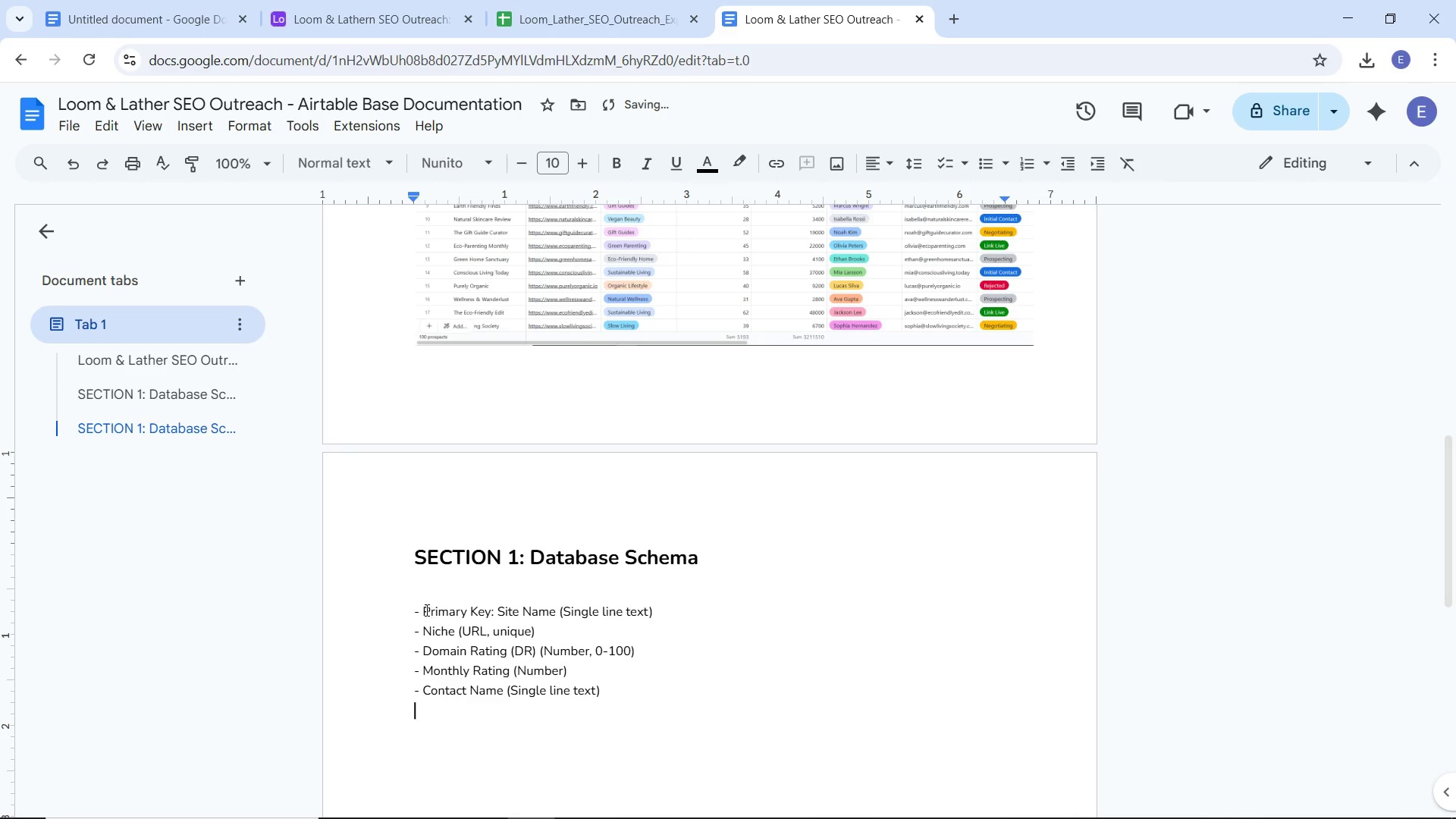 
left_click_drag(start_coordinate=[426, 610], to_coordinate=[606, 690])
 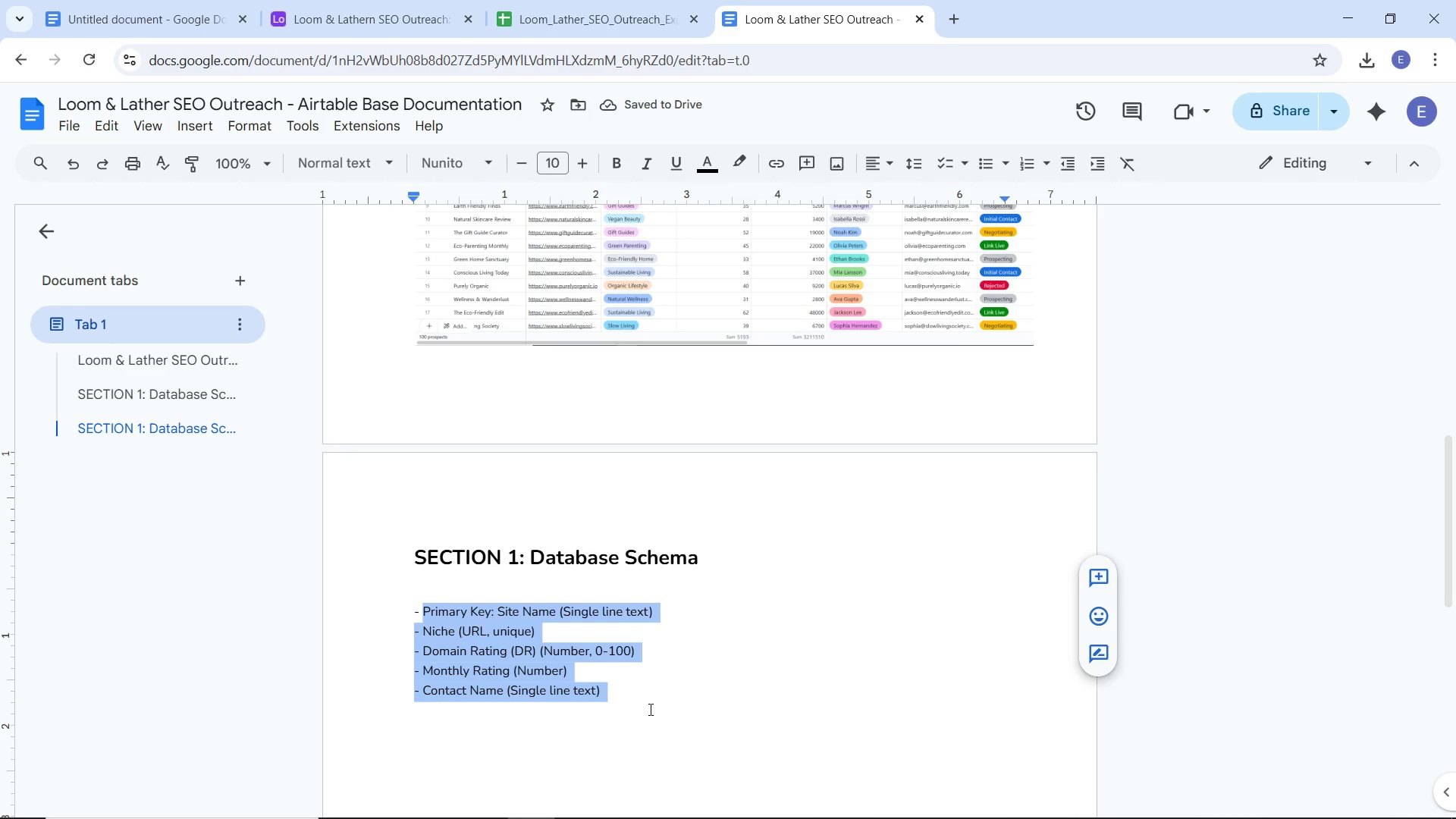 
key(Backspace)
 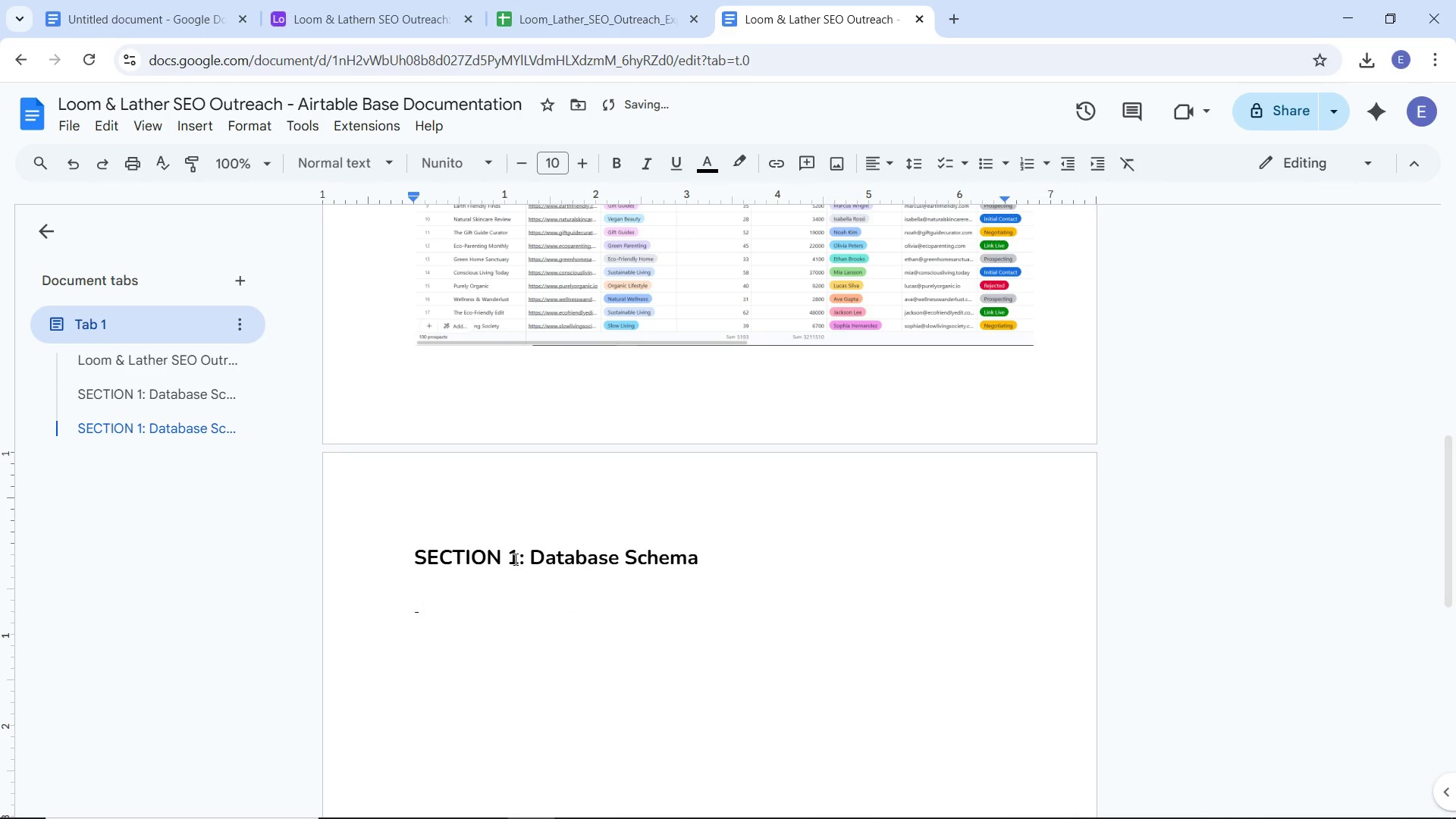 
left_click([519, 559])
 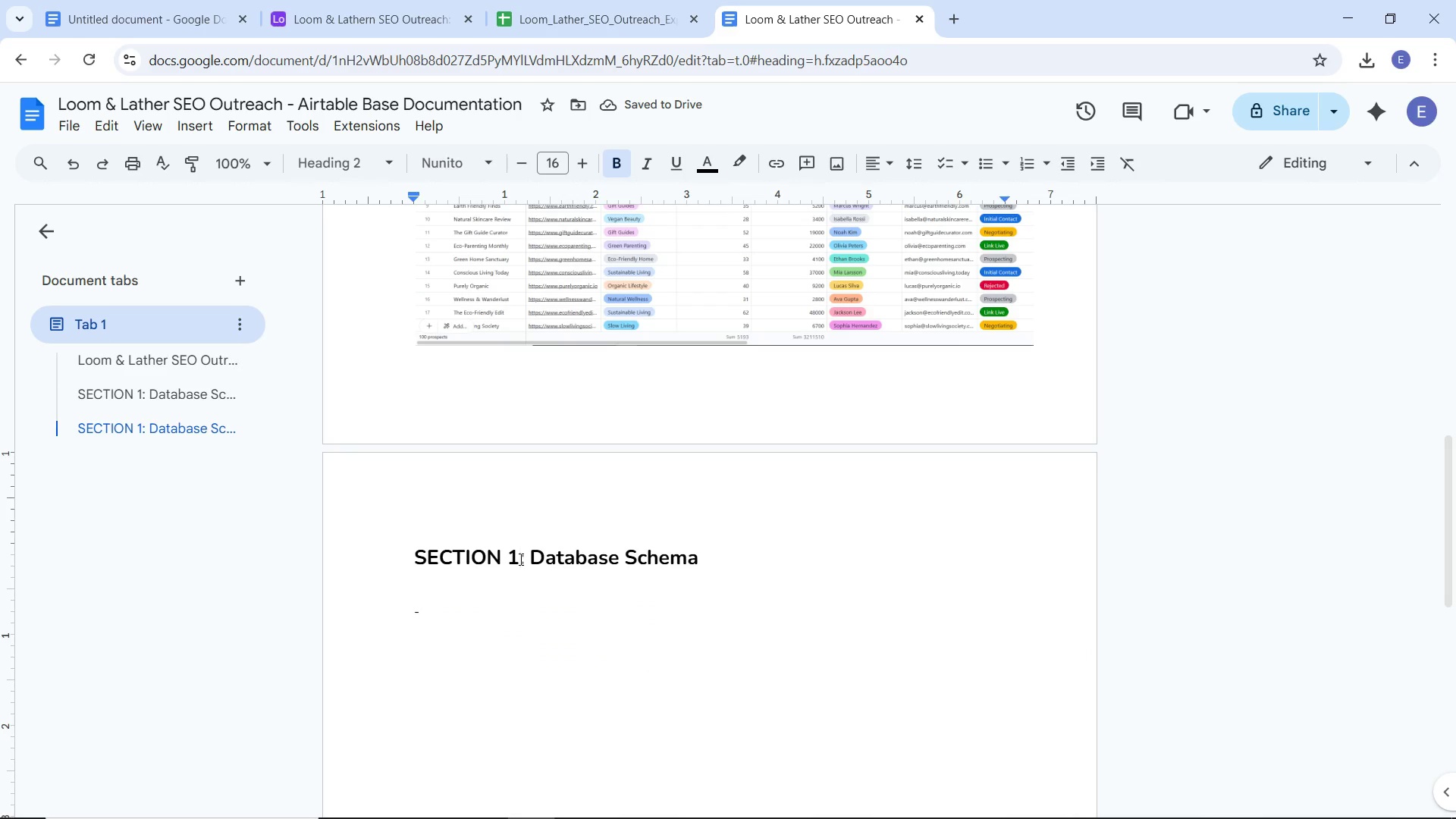 
key(Backspace)
 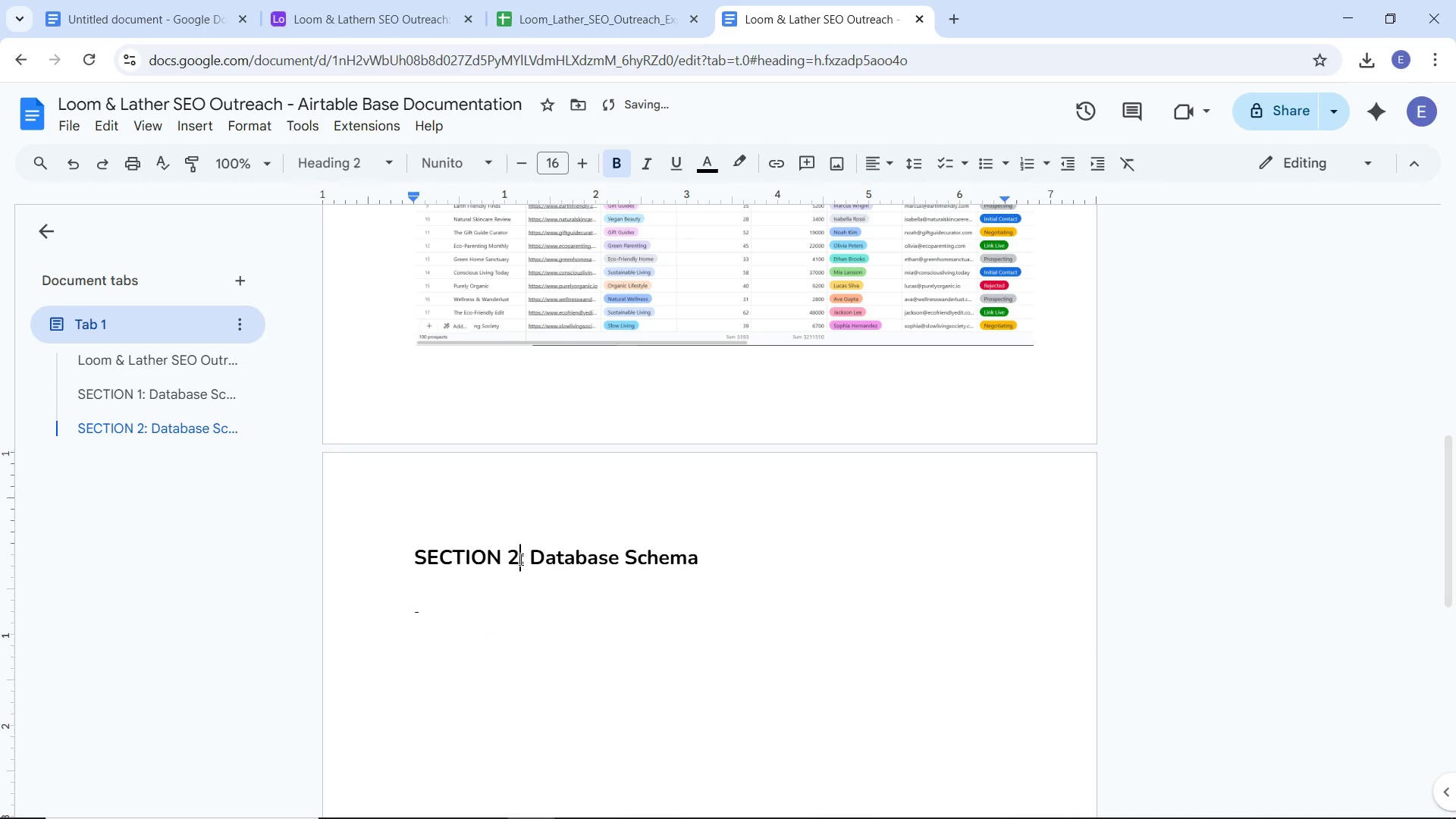 
key(2)
 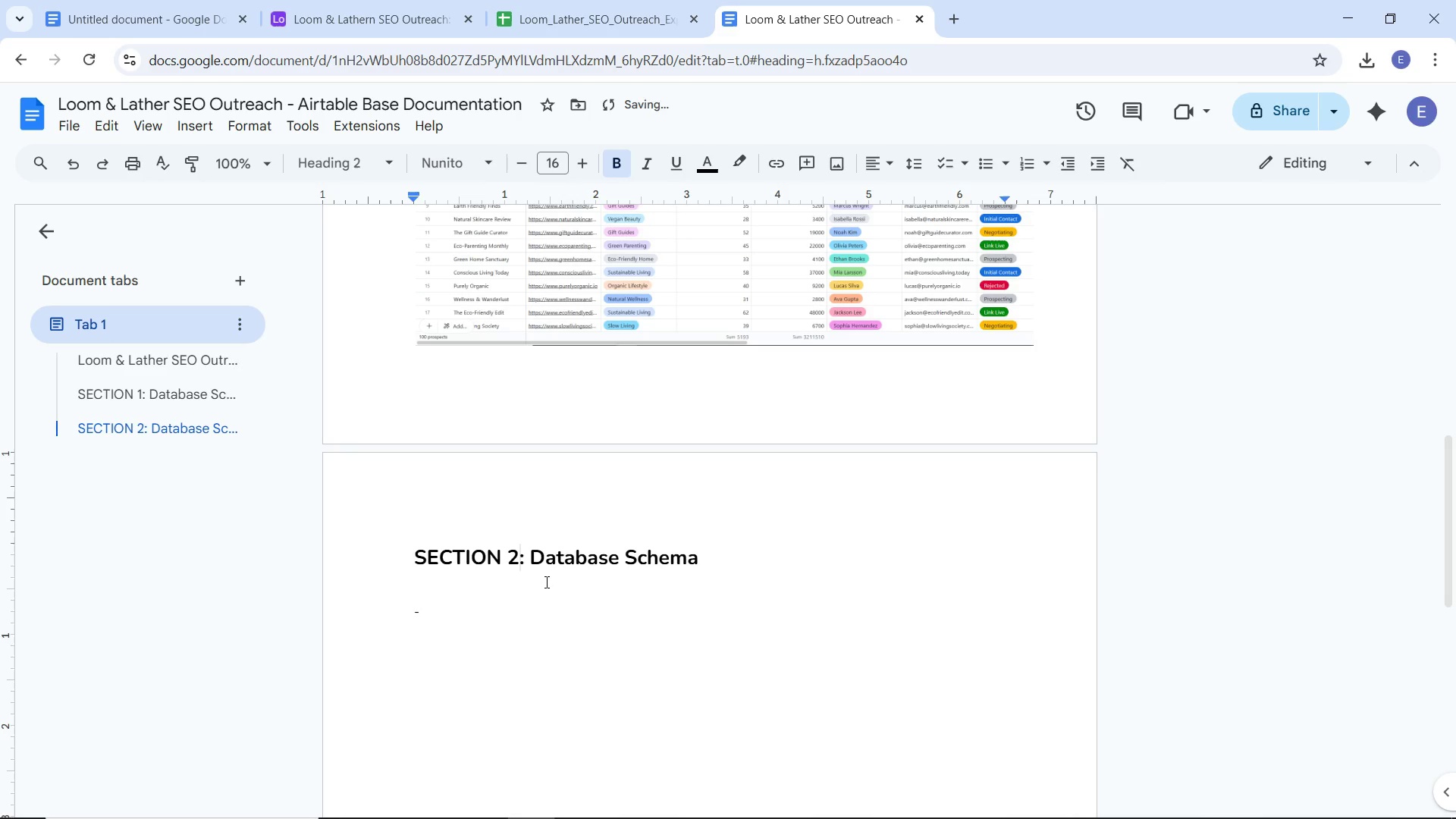 
scroll: coordinate [466, 550], scroll_direction: up, amount: 3.0
 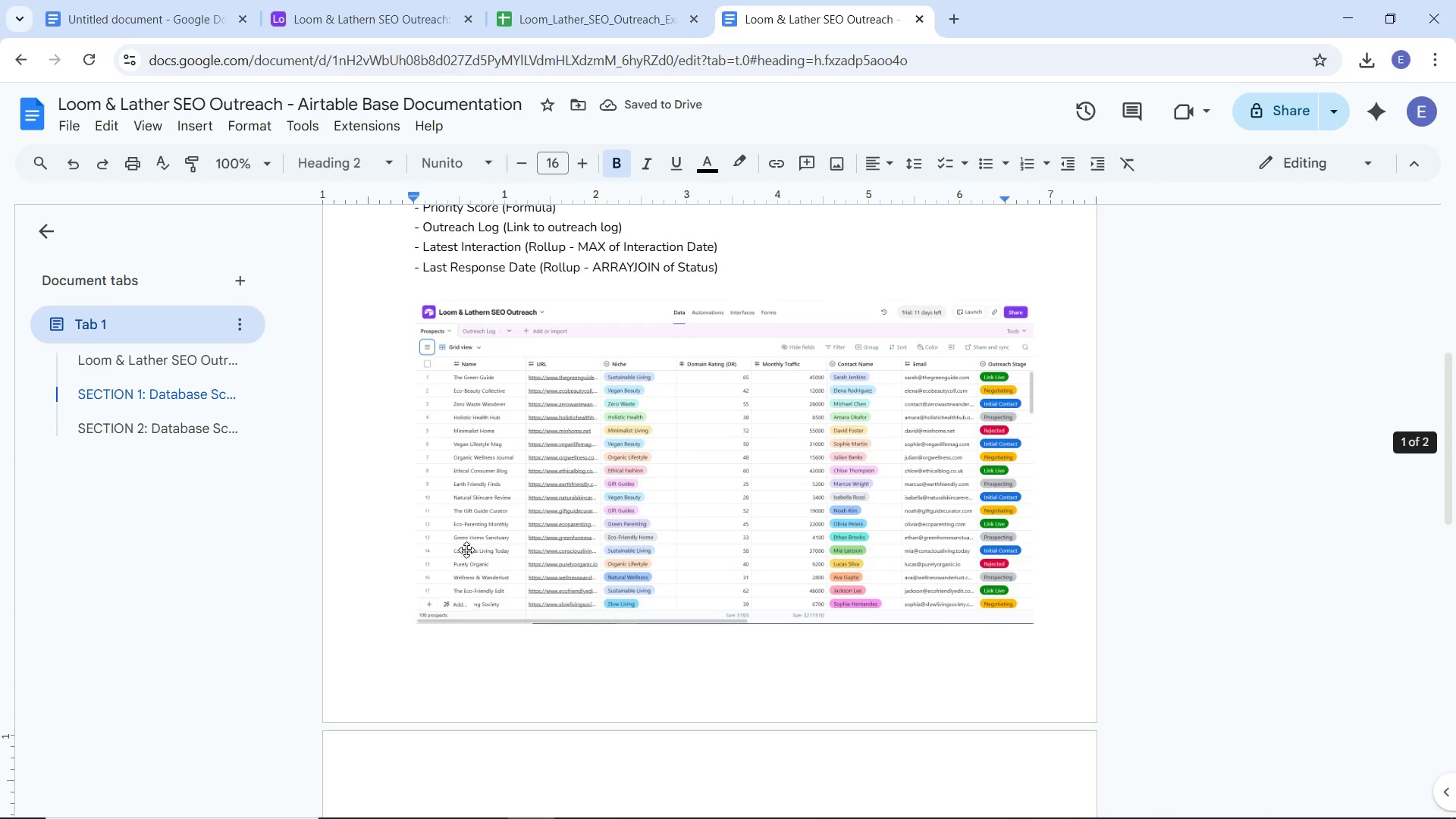 
scroll: coordinate [466, 550], scroll_direction: down, amount: 5.0
 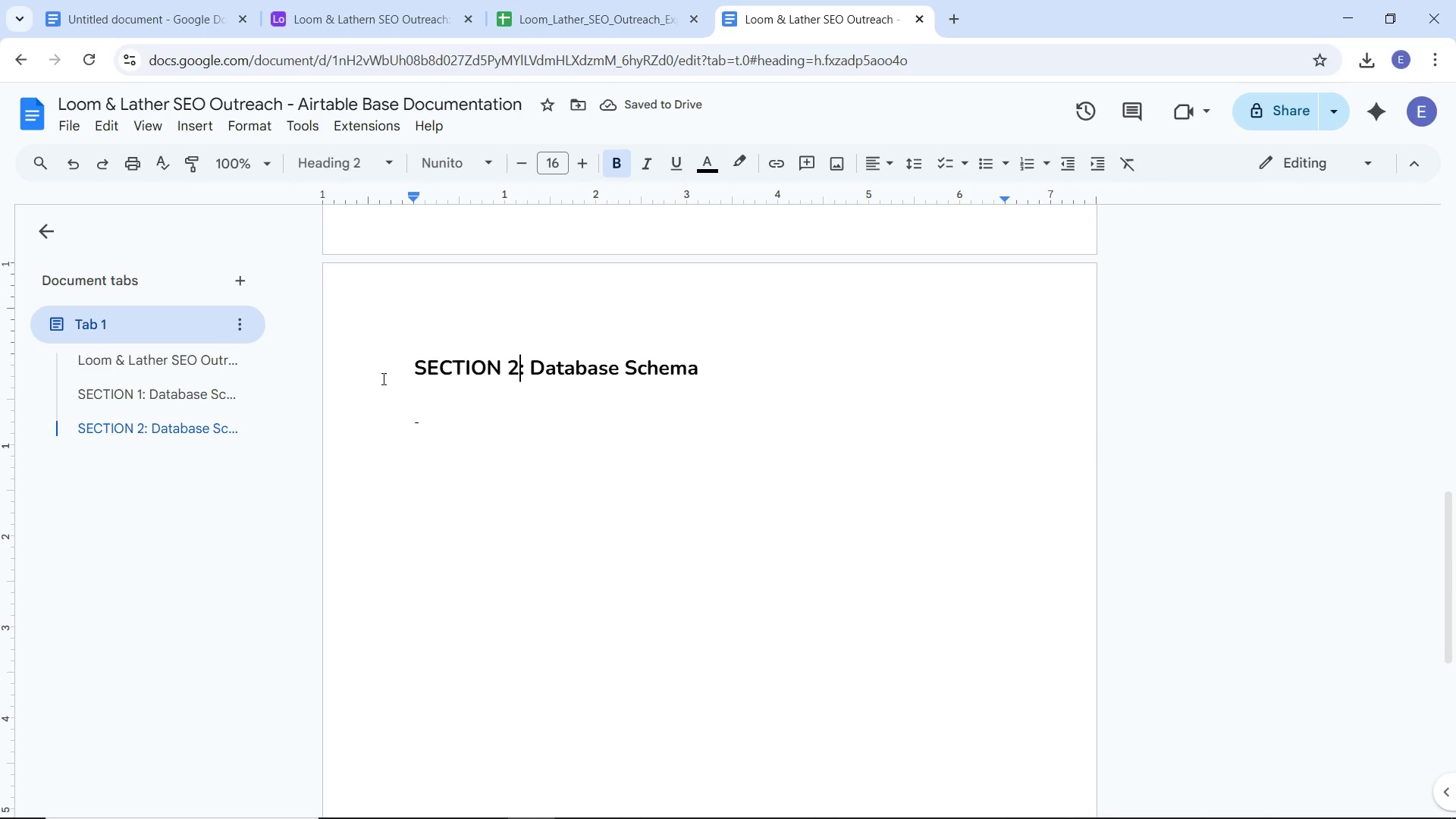 
left_click_drag(start_coordinate=[392, 370], to_coordinate=[859, 385])
 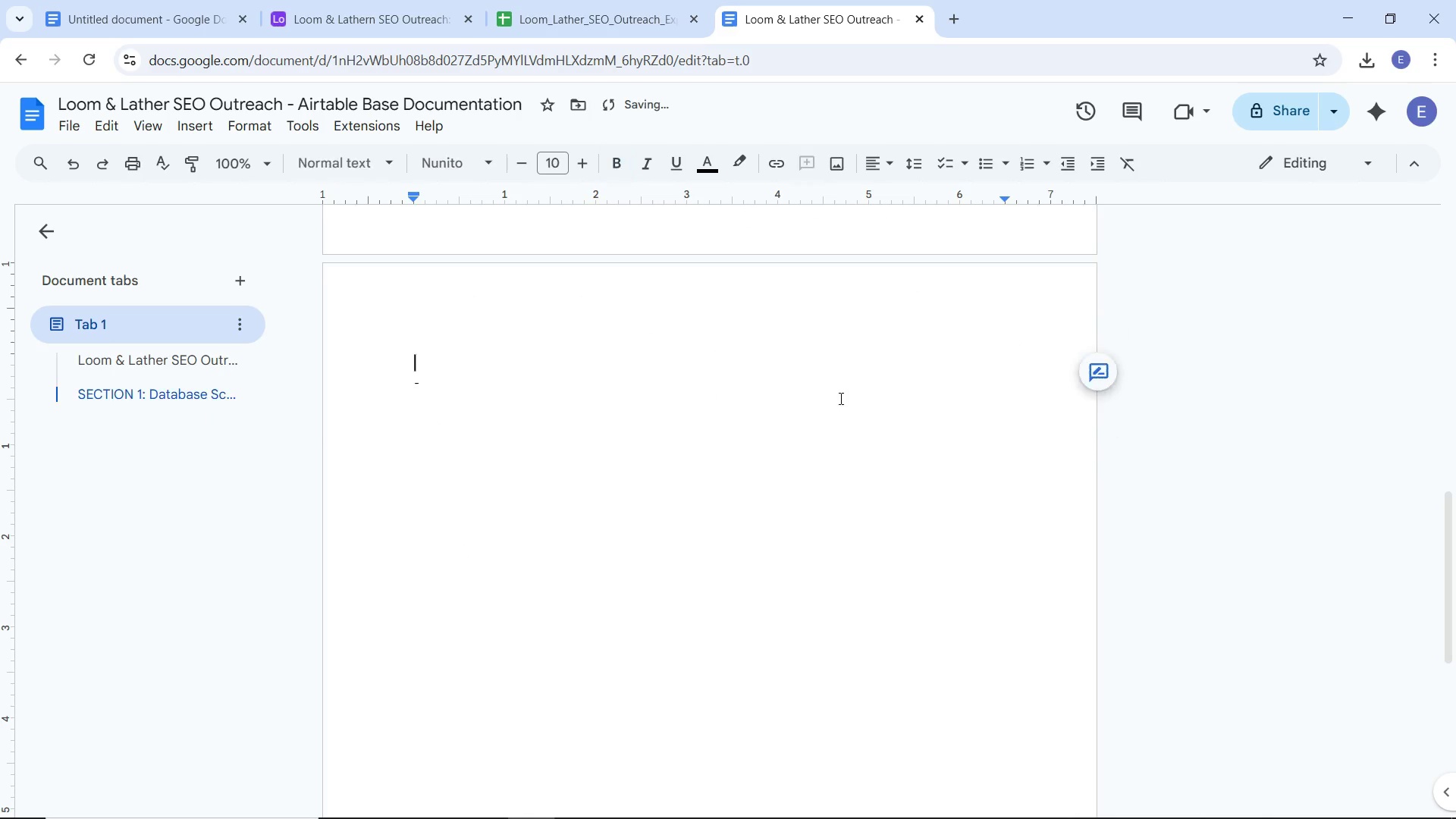 
key(Backspace)
 